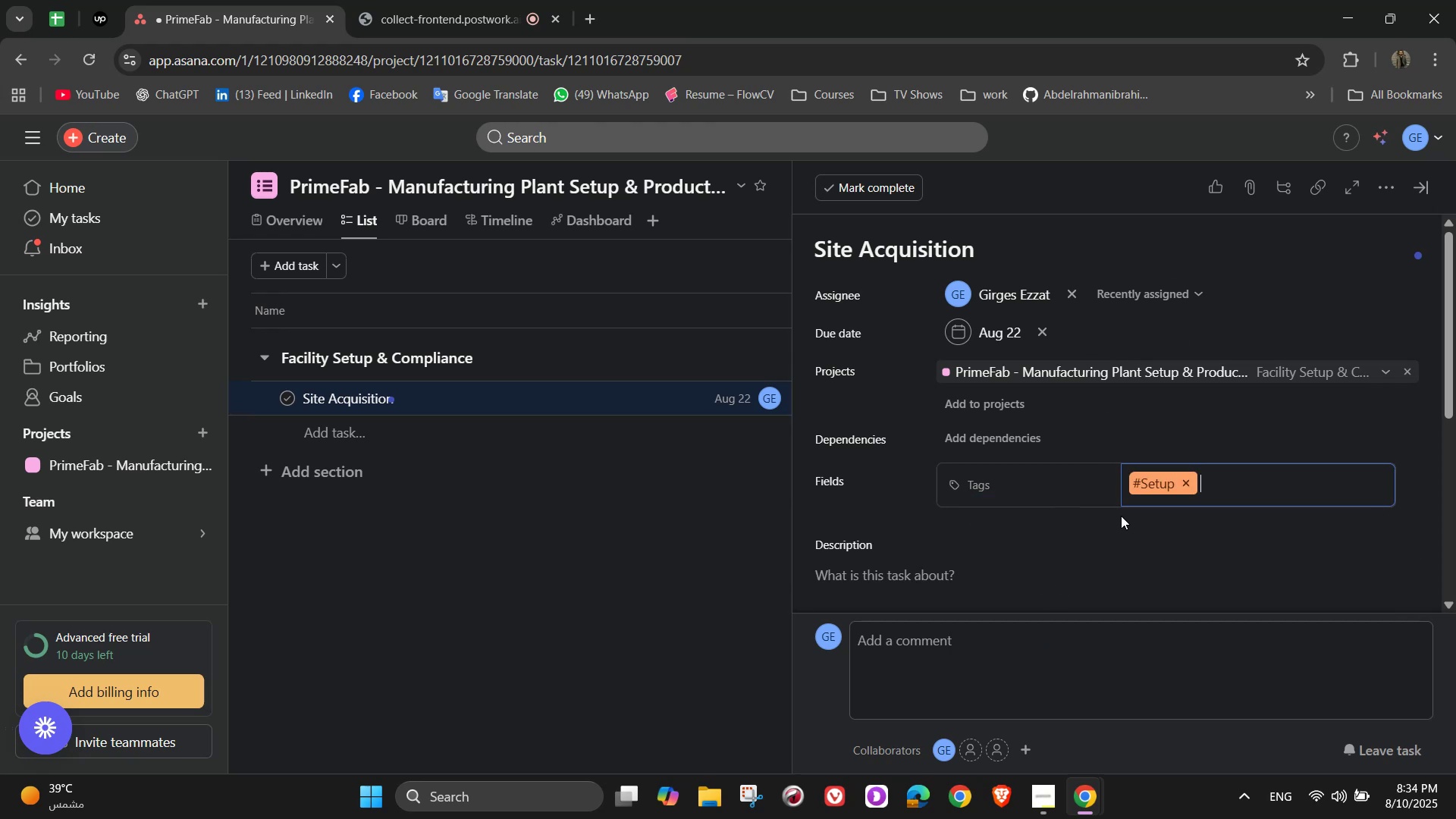 
hold_key(key=ShiftLeft, duration=1.14)
 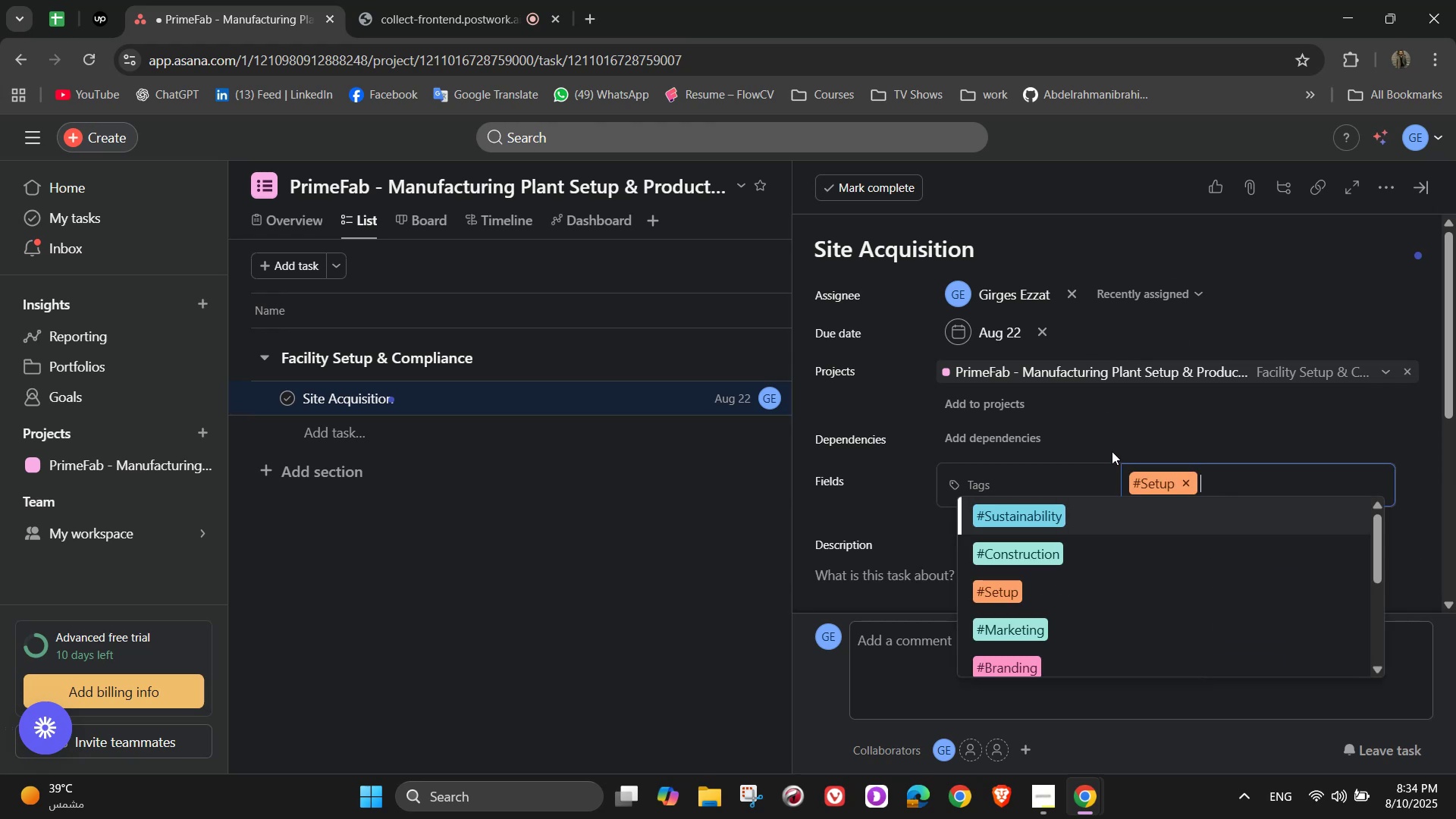 
left_click([1112, 441])
 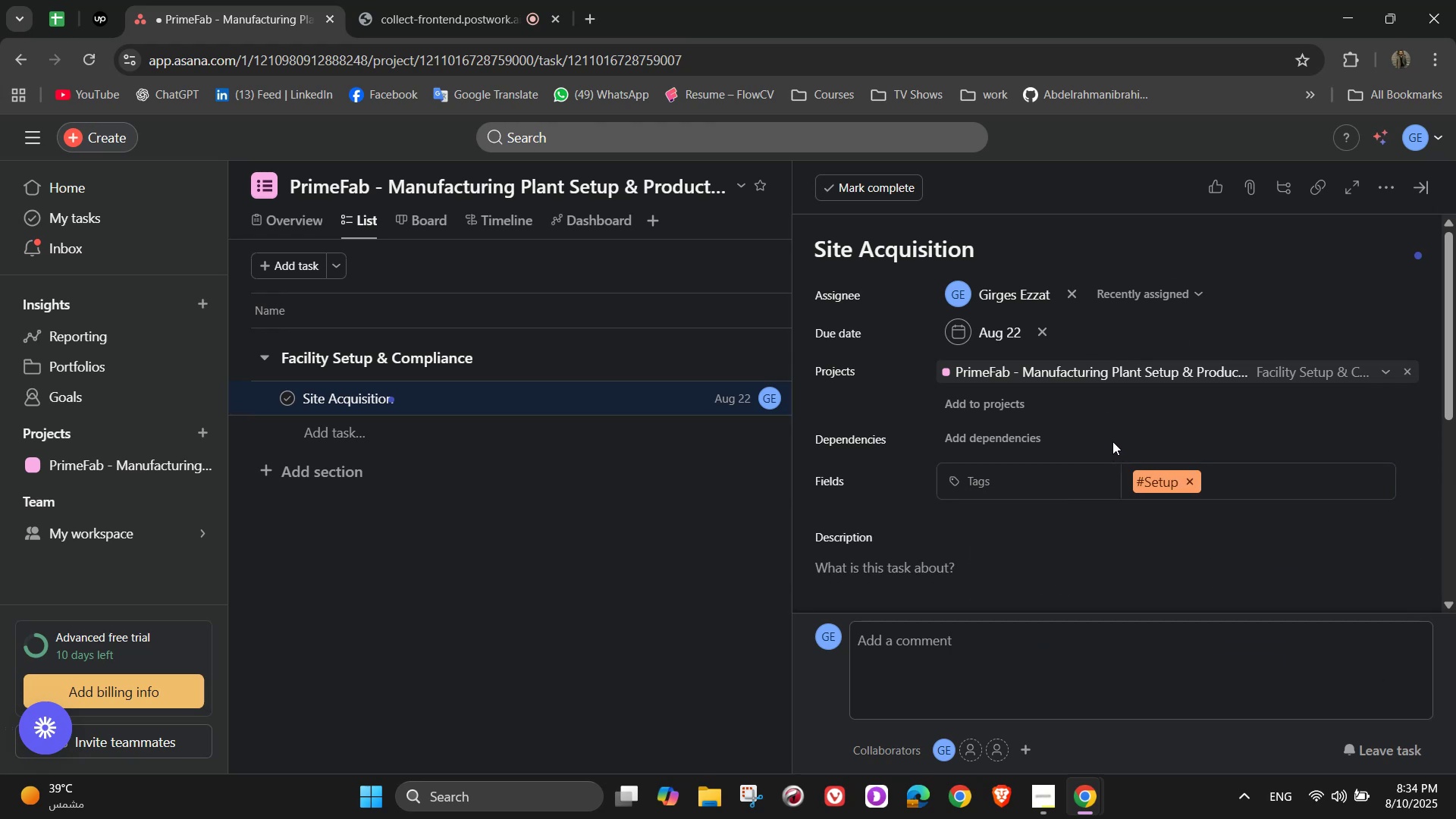 
scroll: coordinate [1112, 444], scroll_direction: down, amount: 1.0
 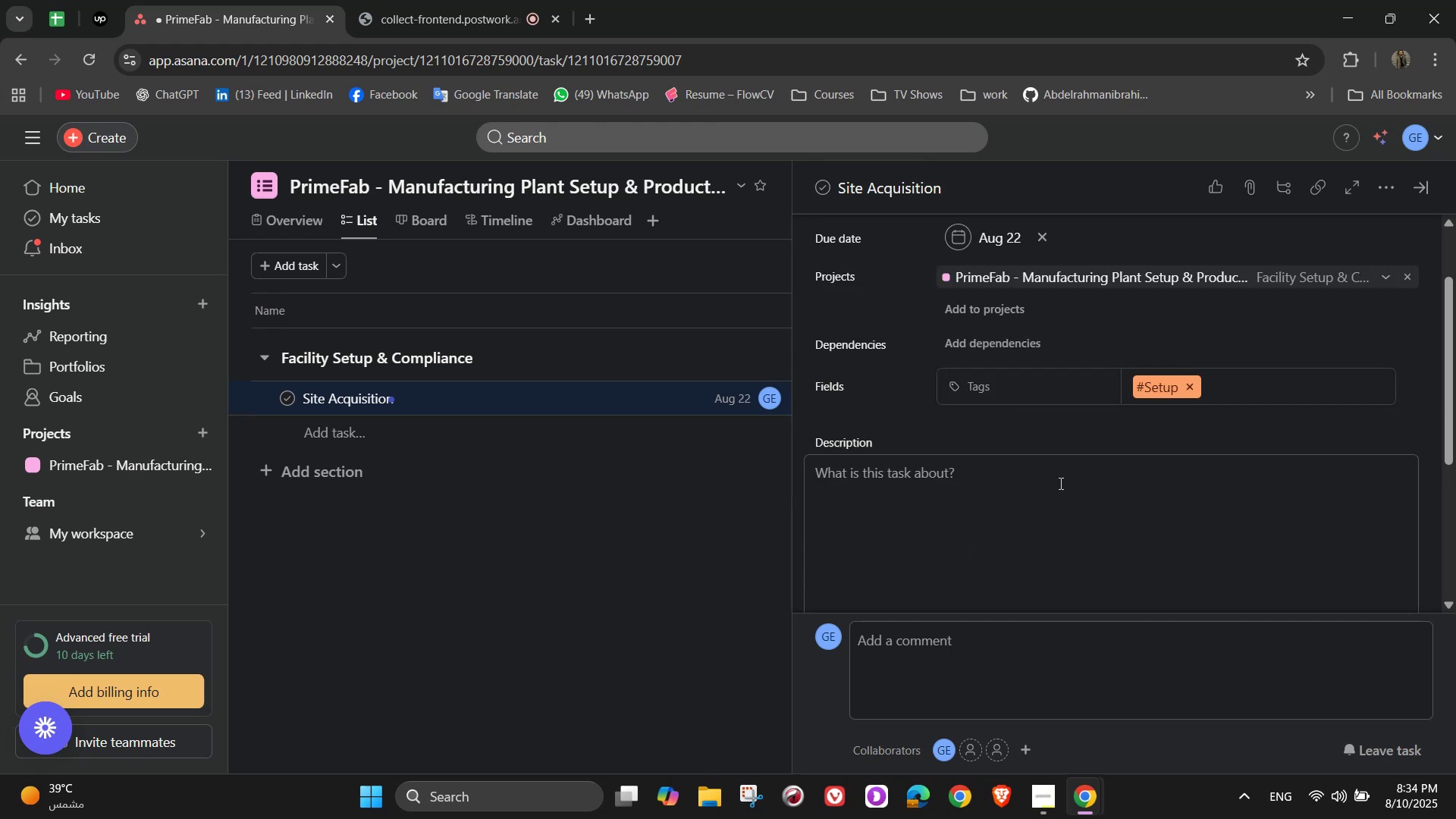 
left_click([1058, 491])
 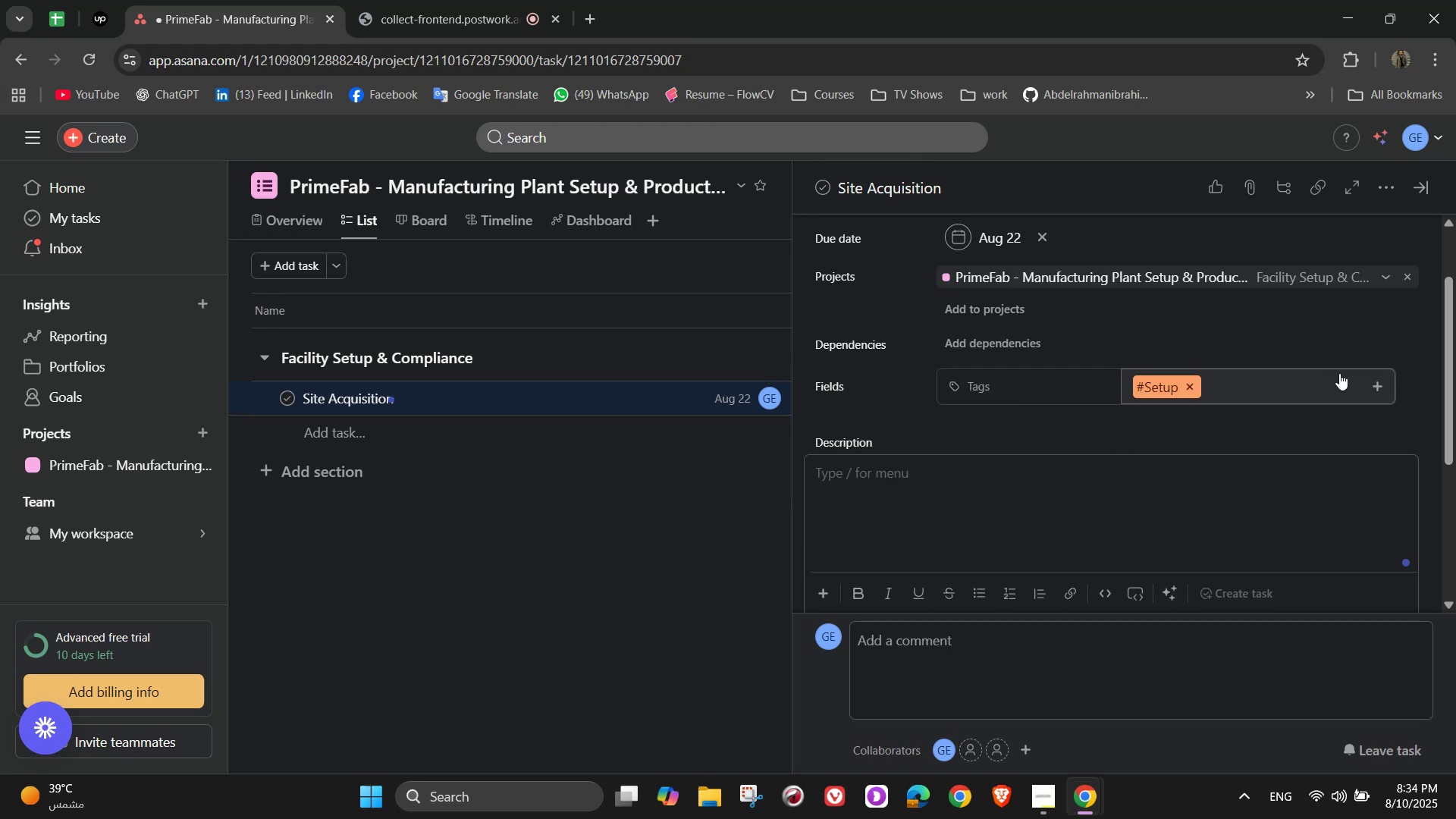 
type(Identitfy)
key(Backspace)
key(Backspace)
key(Backspace)
type(fy and secure the right location for theplant)
 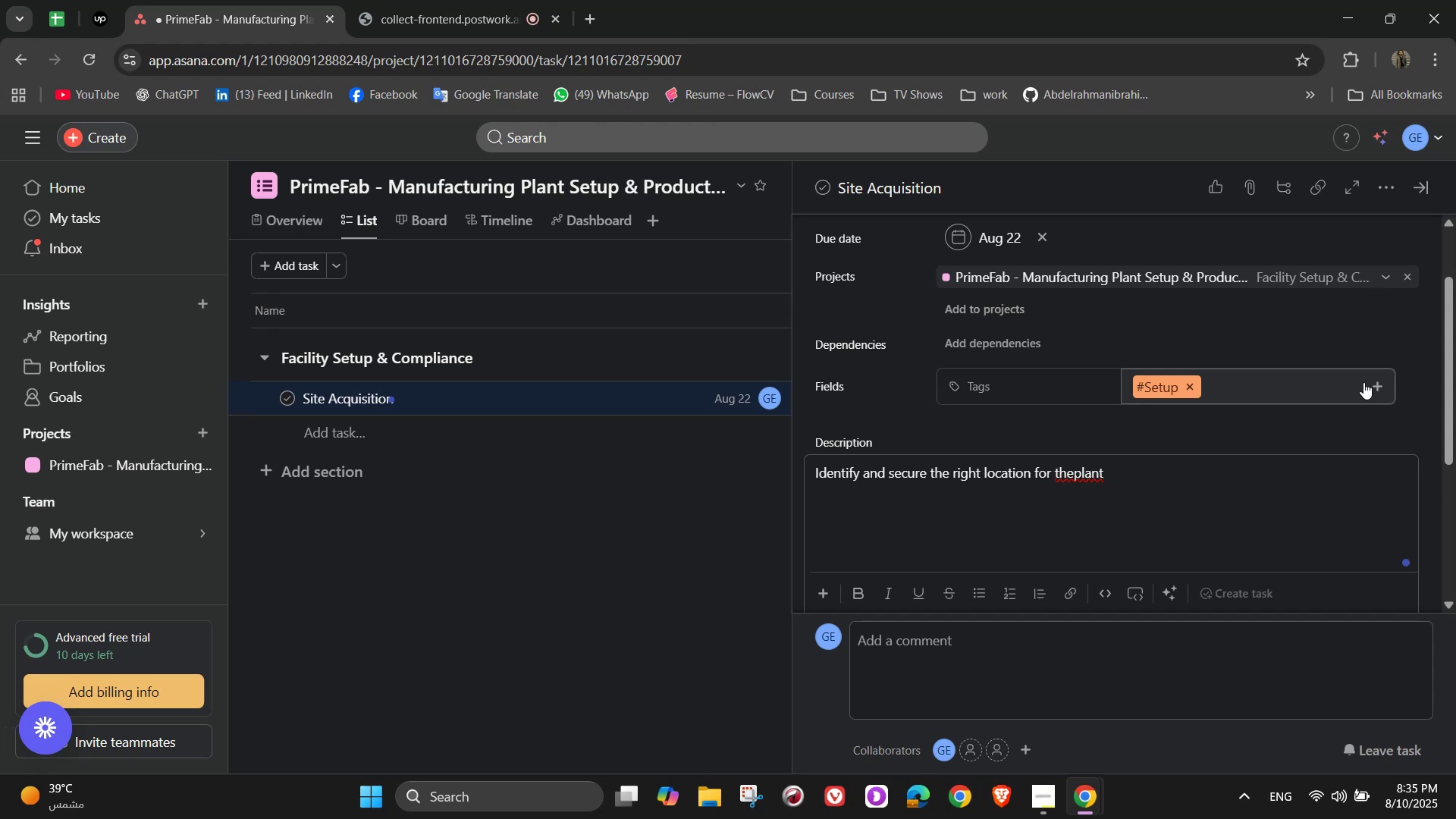 
wait(7.05)
 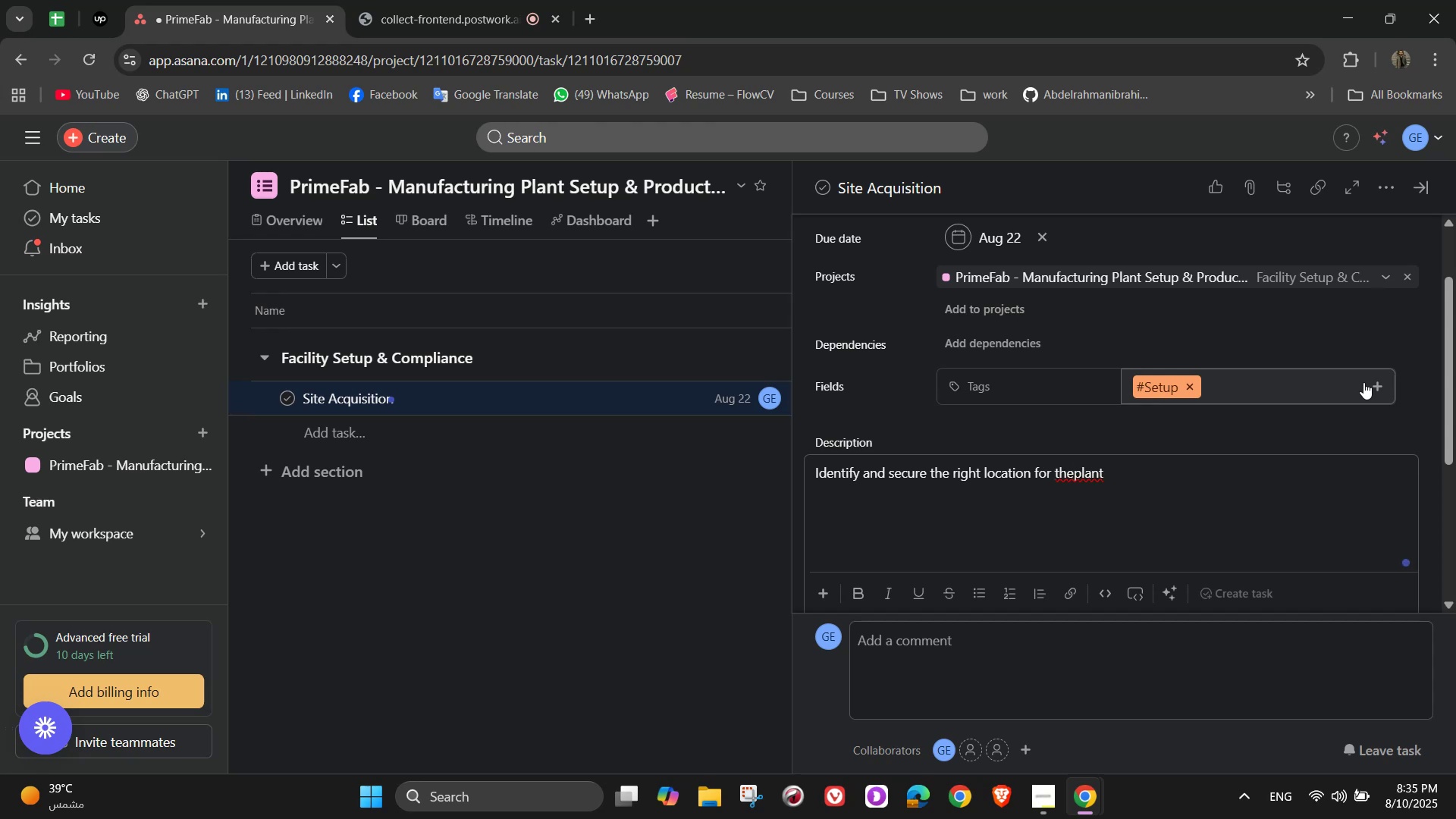 
key(Backspace)
 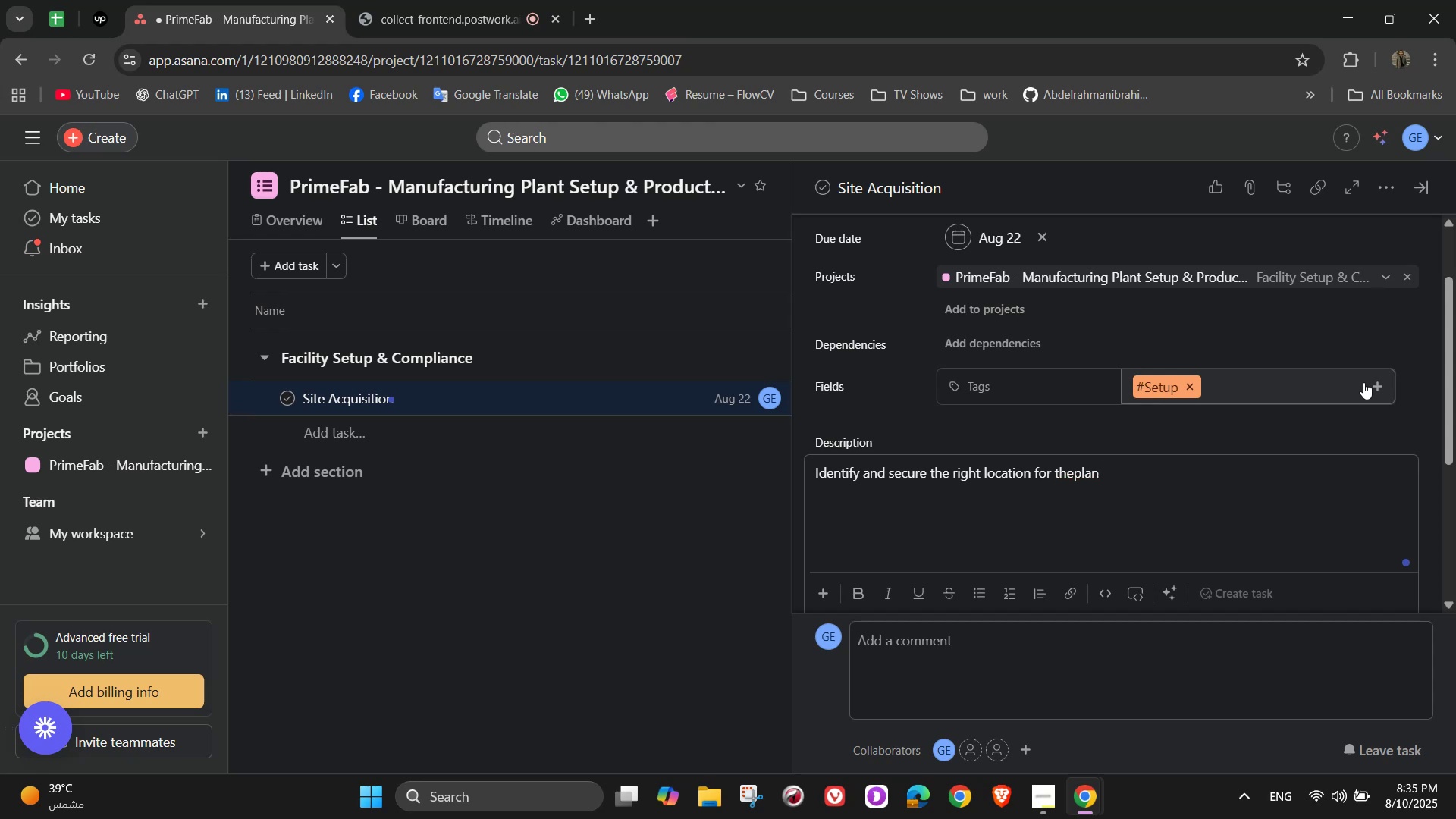 
key(Backspace)
 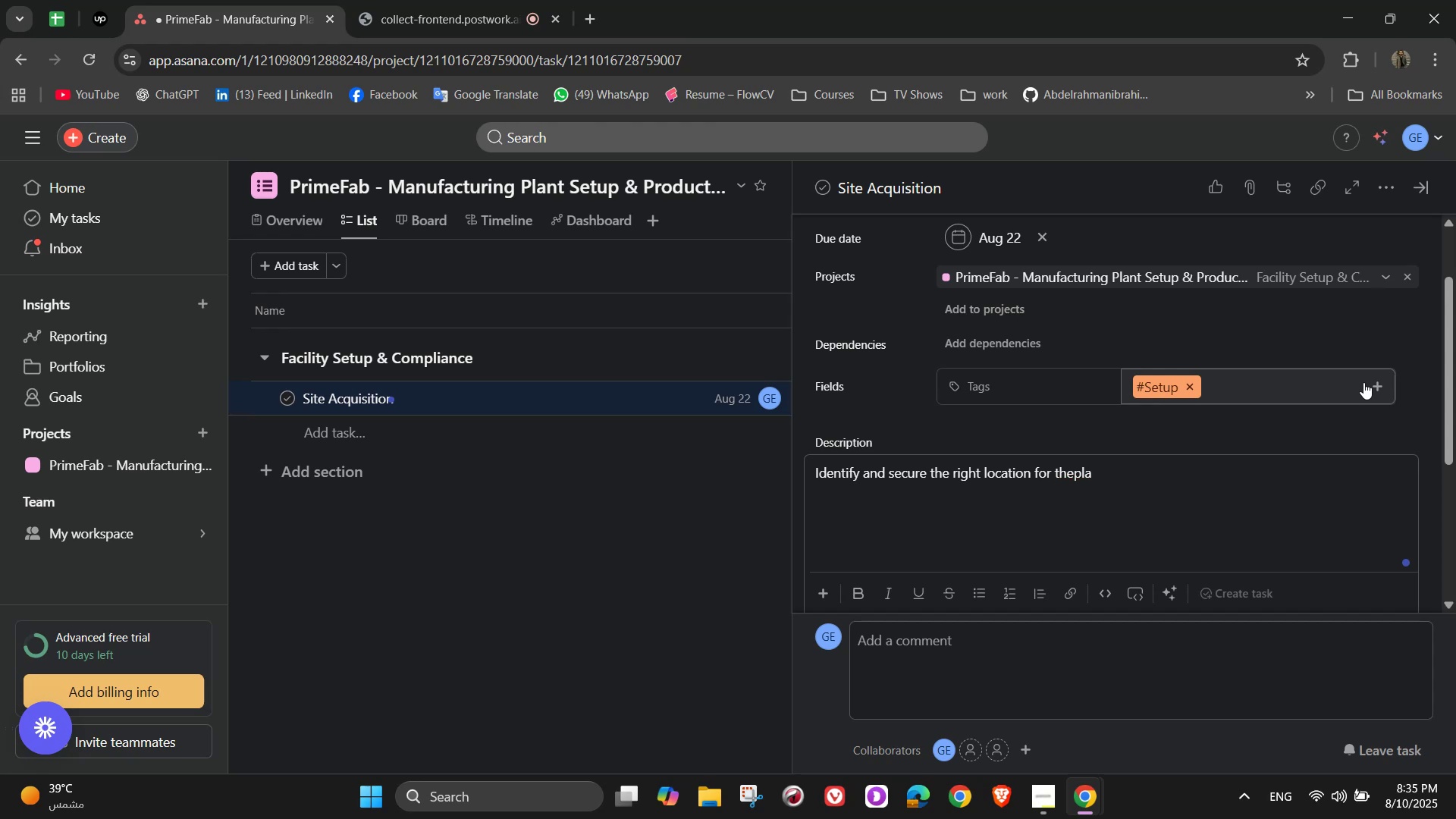 
key(Backspace)
 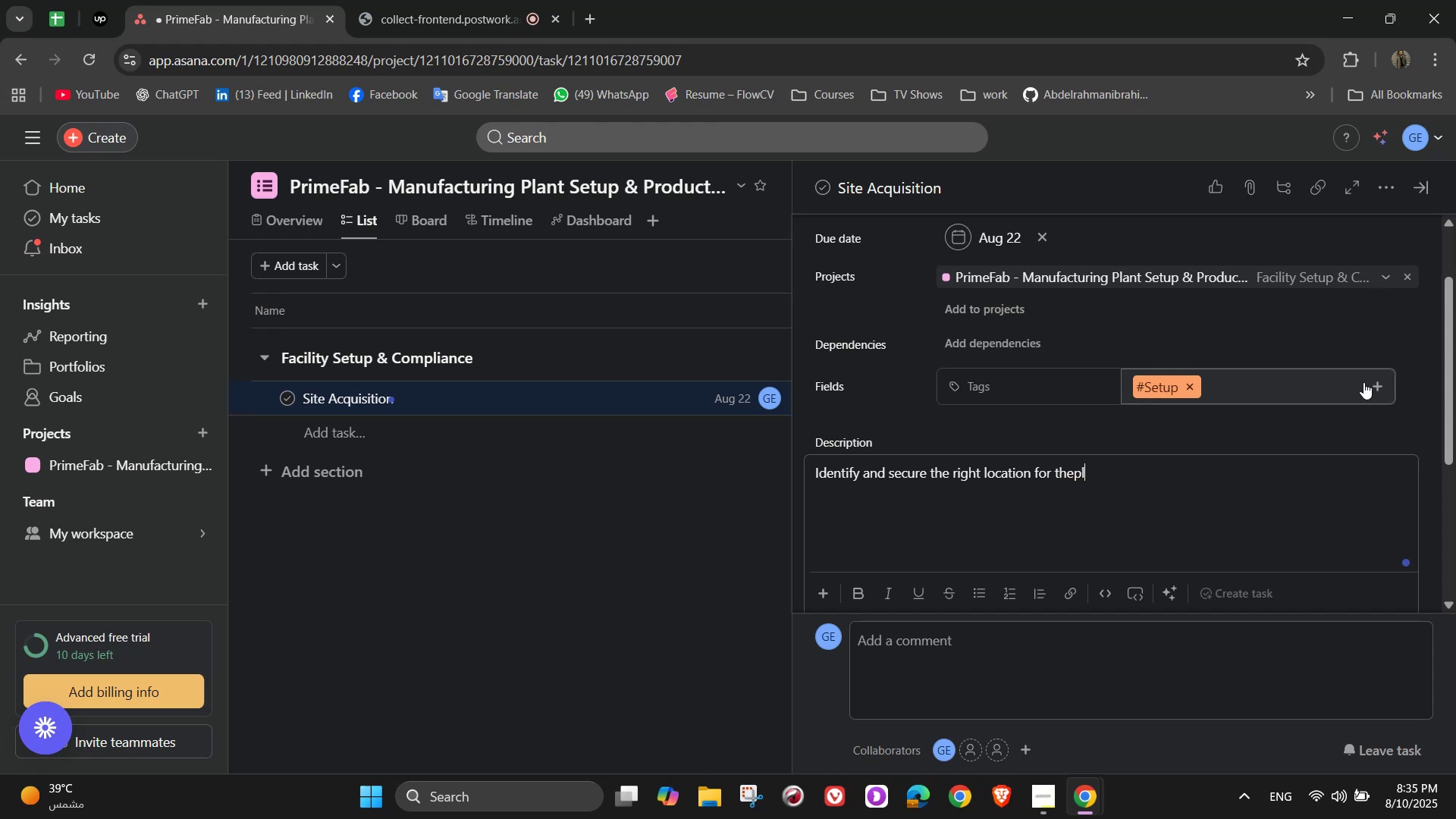 
key(Backspace)
 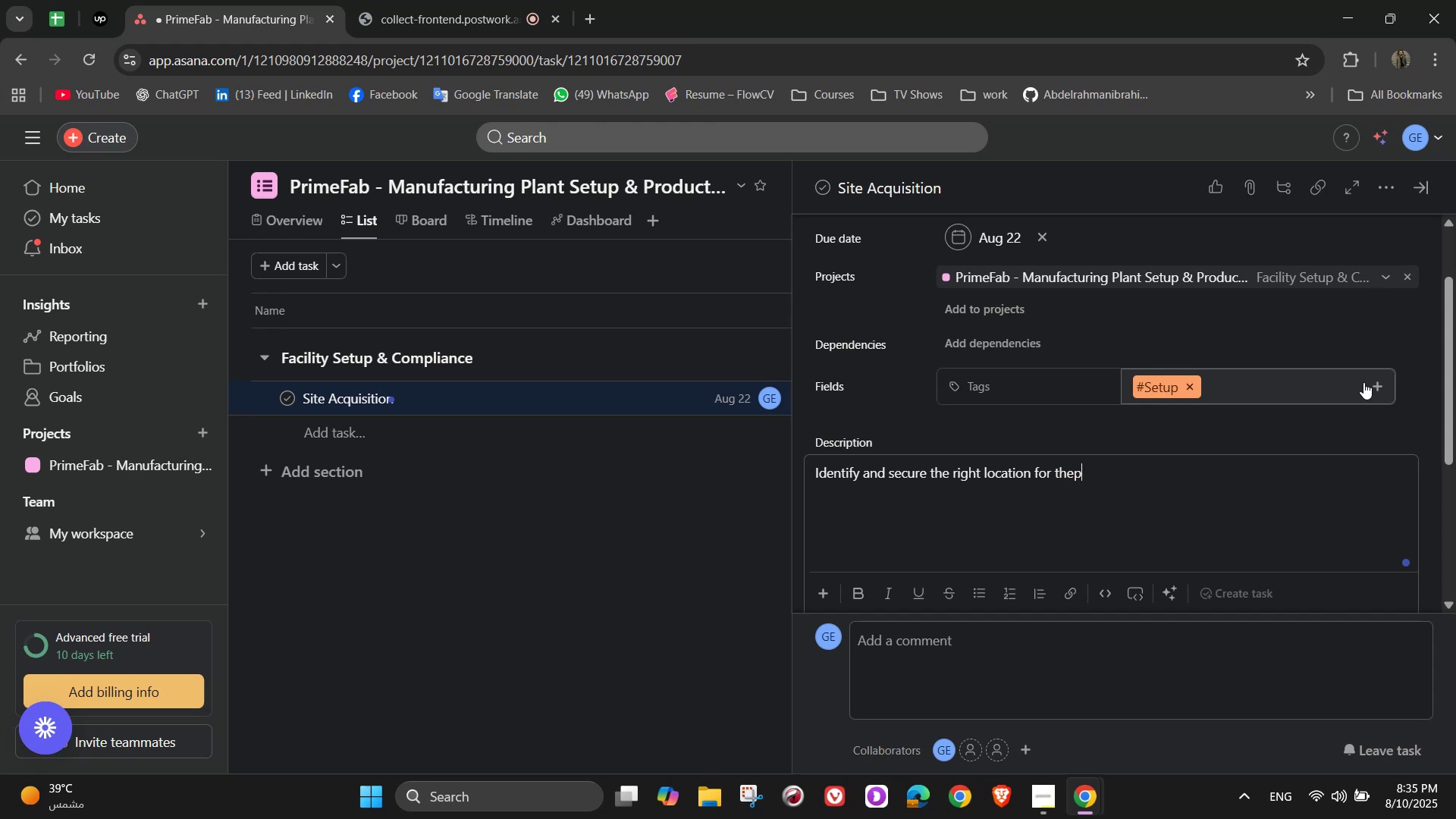 
key(Backspace)
 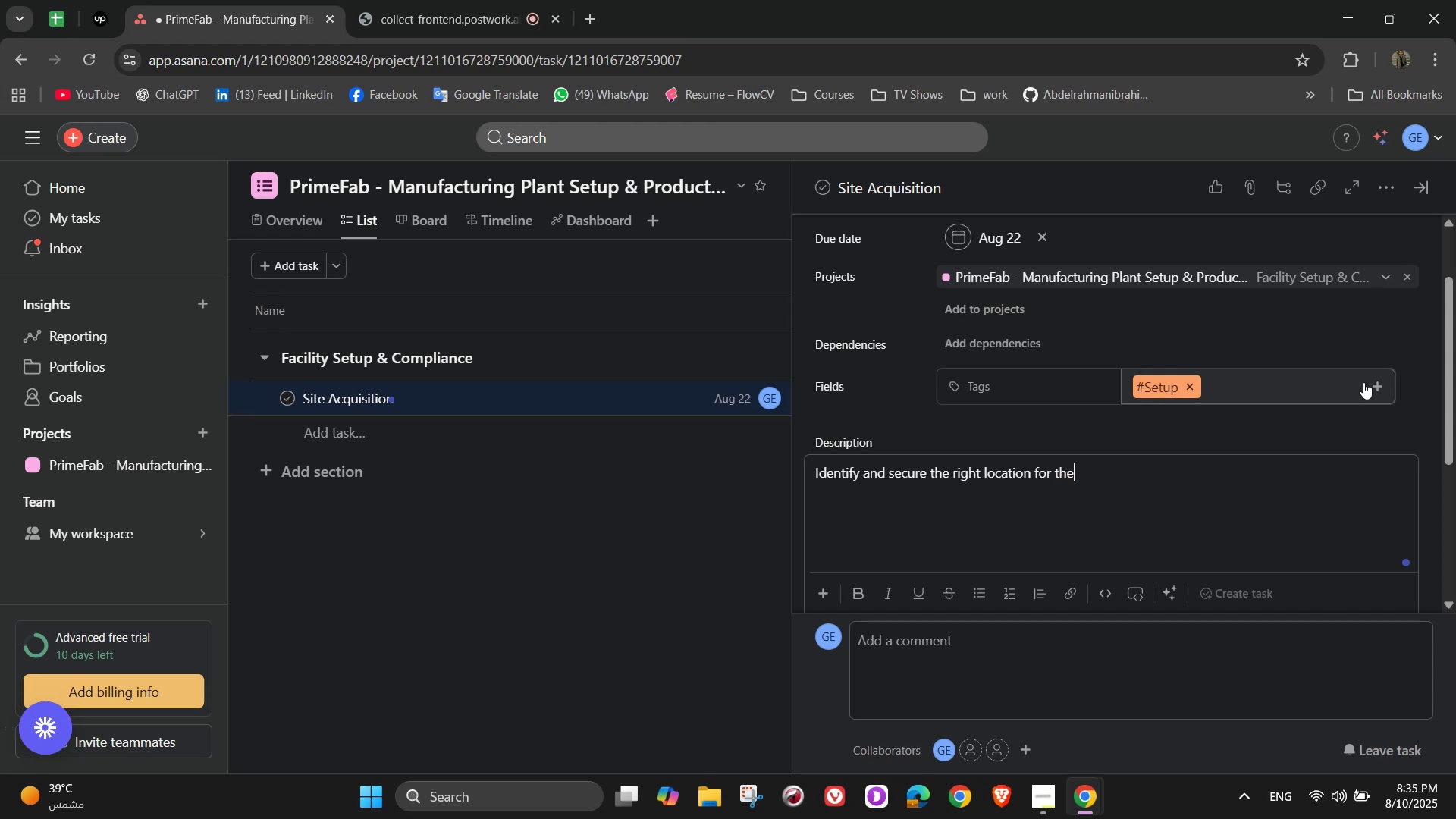 
key(Space)
 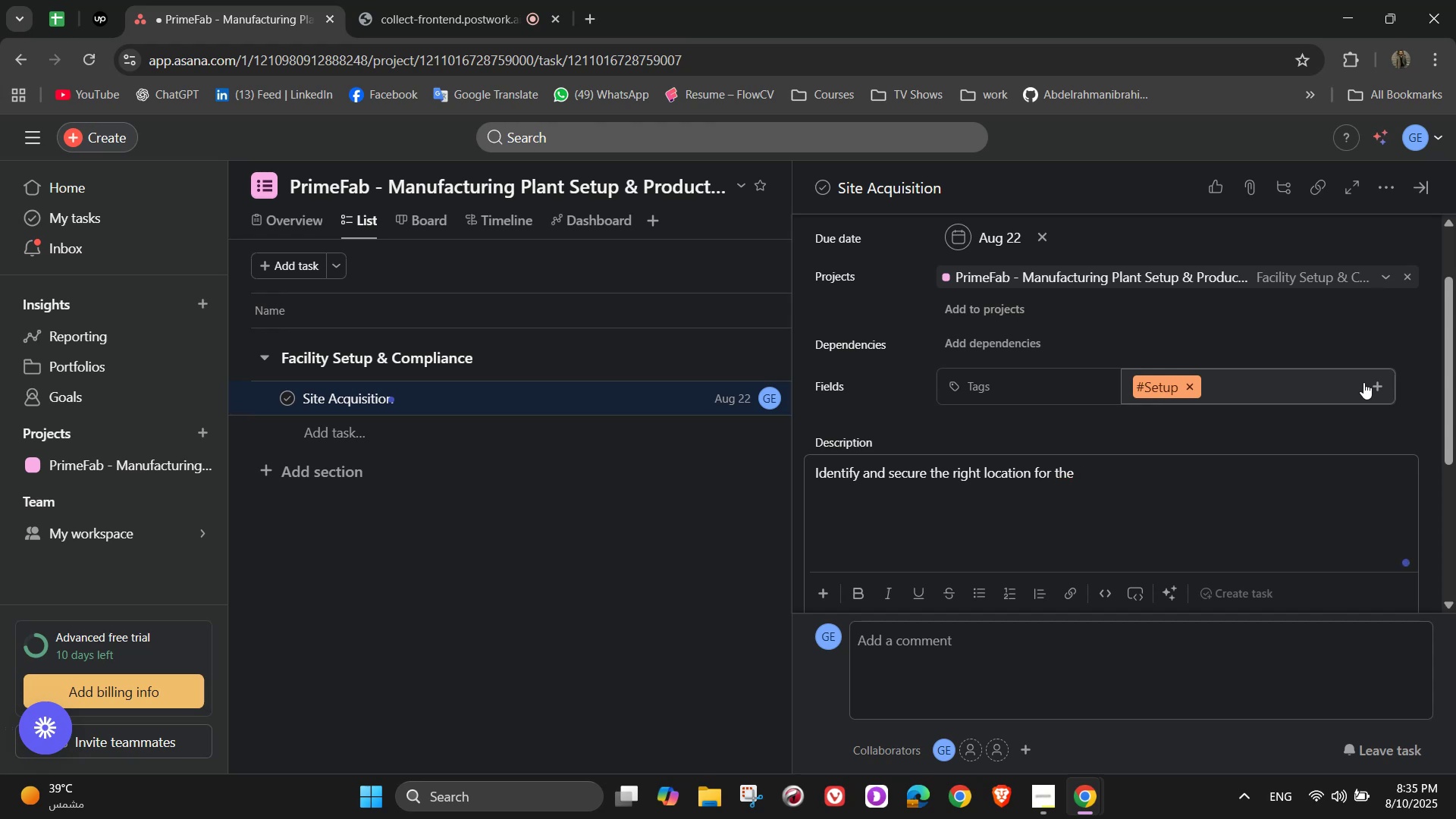 
type(plant)
 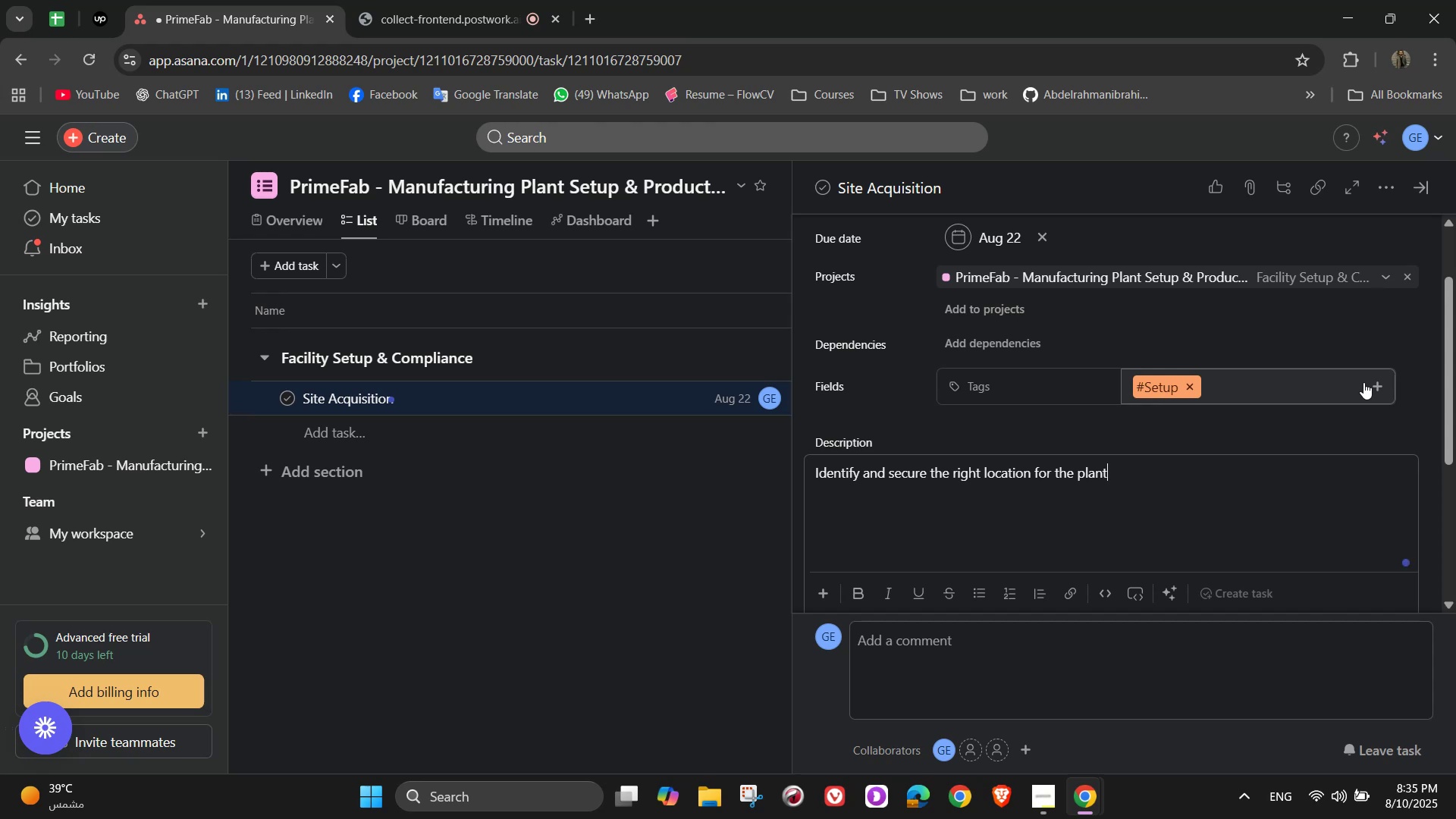 
scroll: coordinate [1315, 502], scroll_direction: down, amount: 3.0
 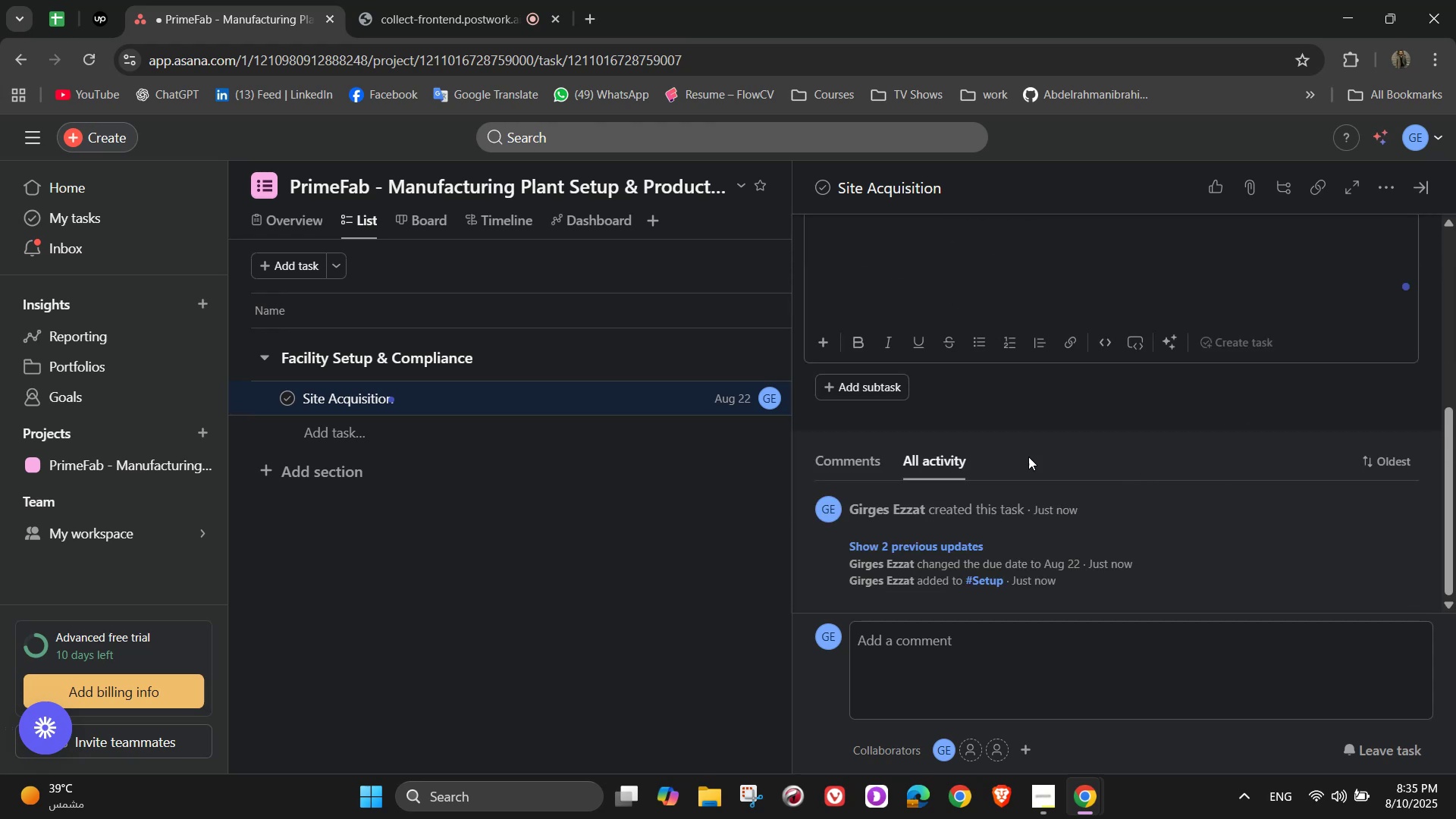 
scroll: coordinate [1025, 473], scroll_direction: up, amount: 2.0
 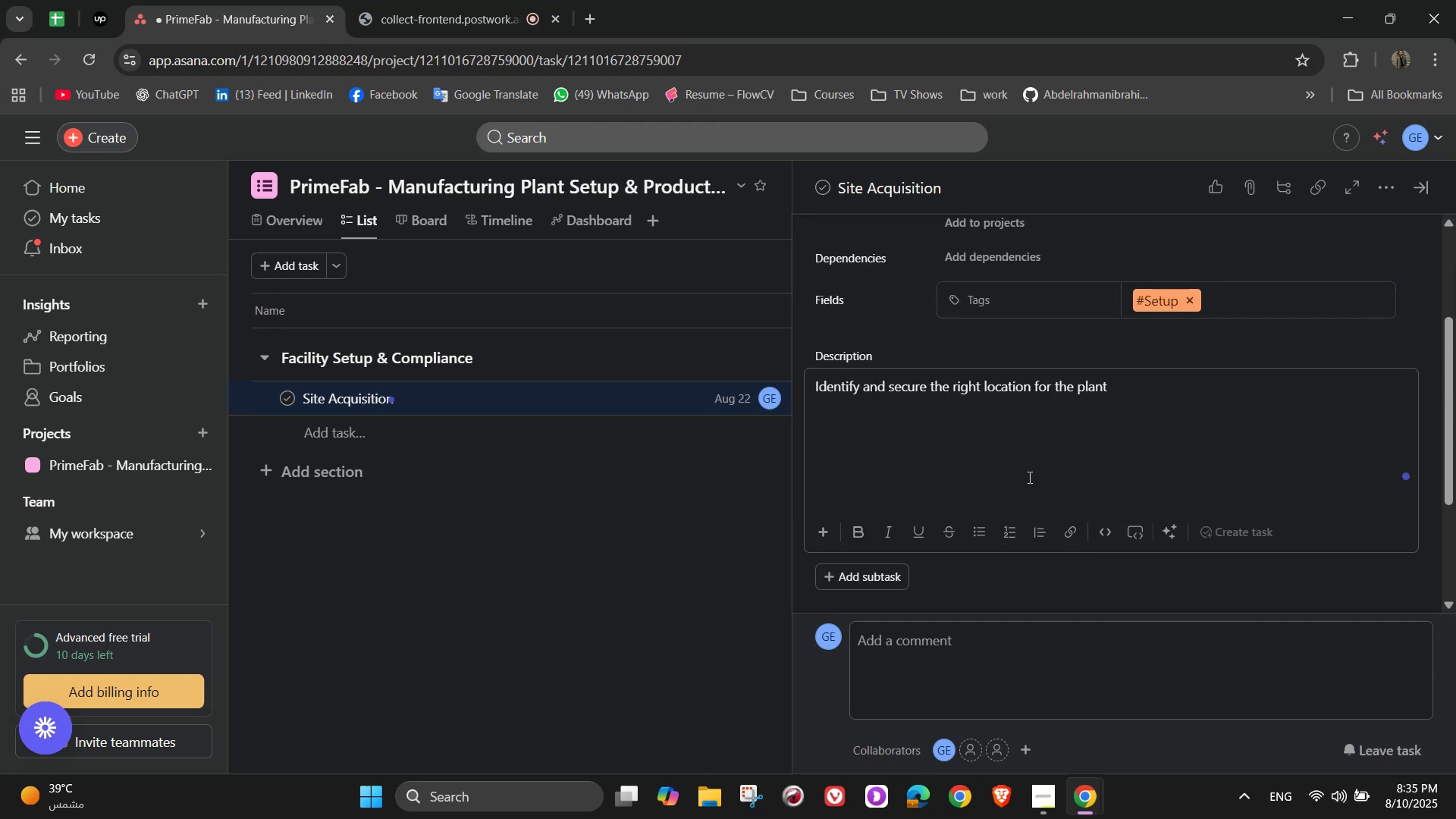 
left_click([1024, 482])
 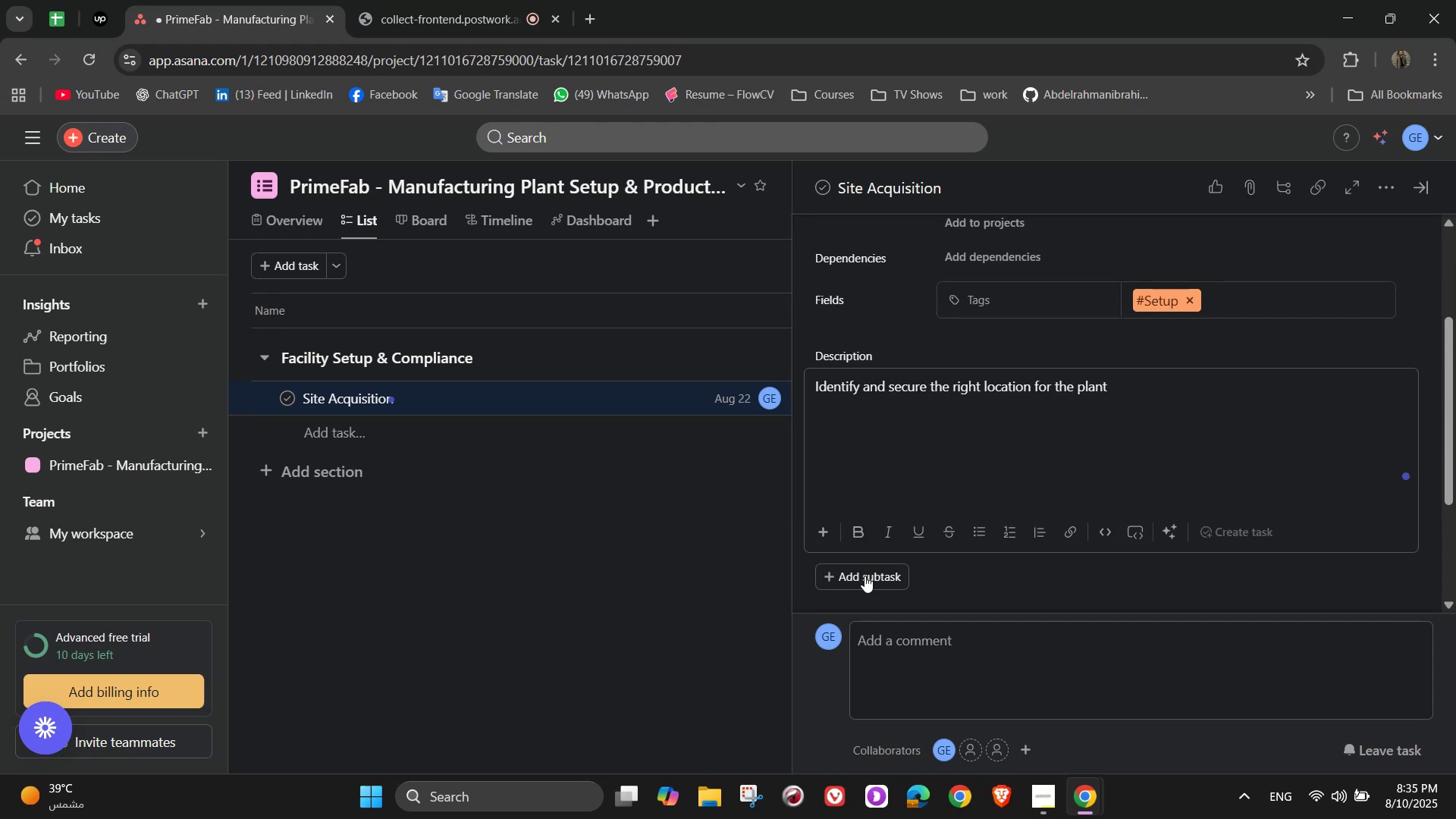 
left_click([872, 588])
 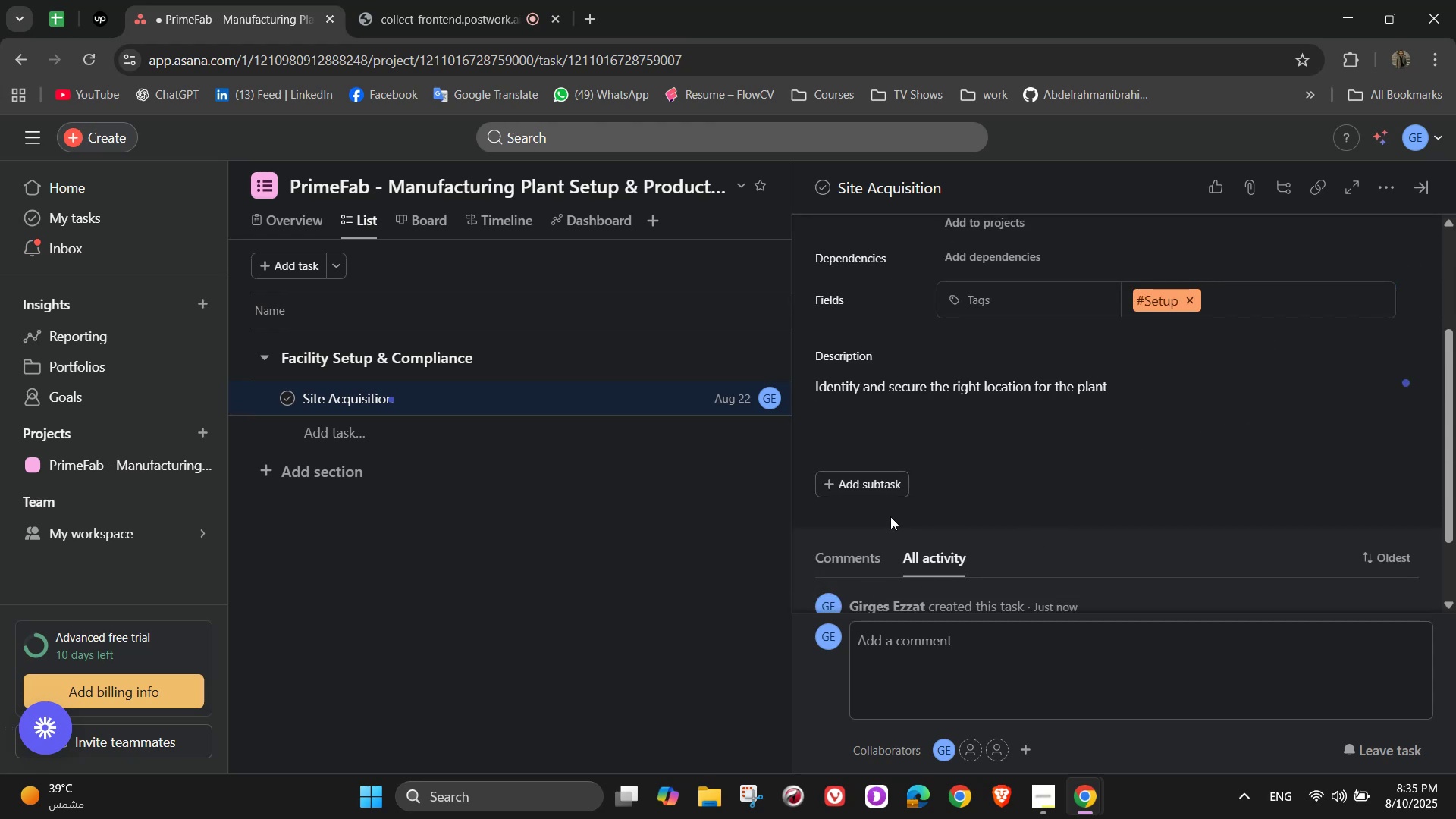 
left_click([882, 488])
 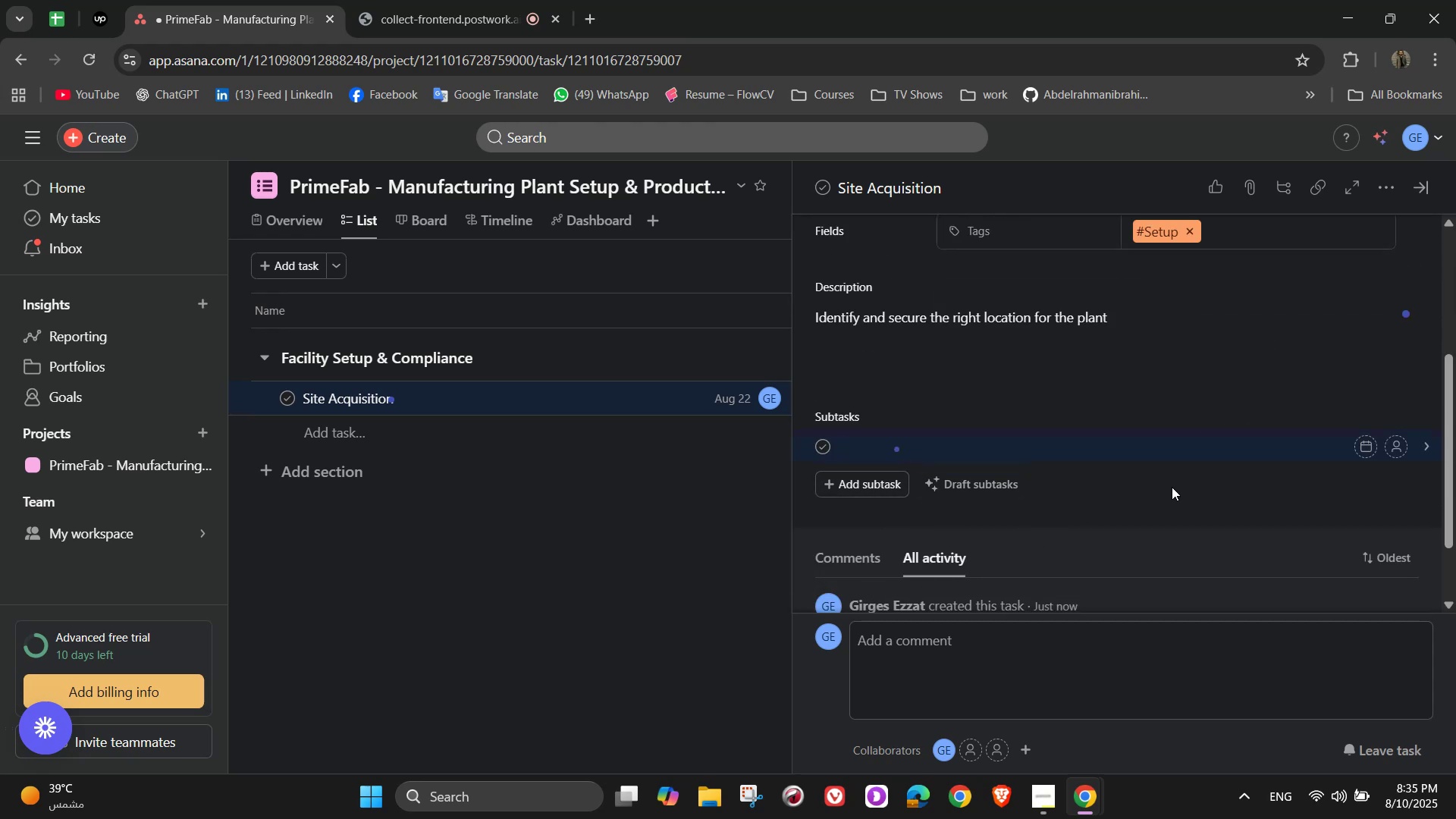 
type(Evaluate proximity to suppliers and)
 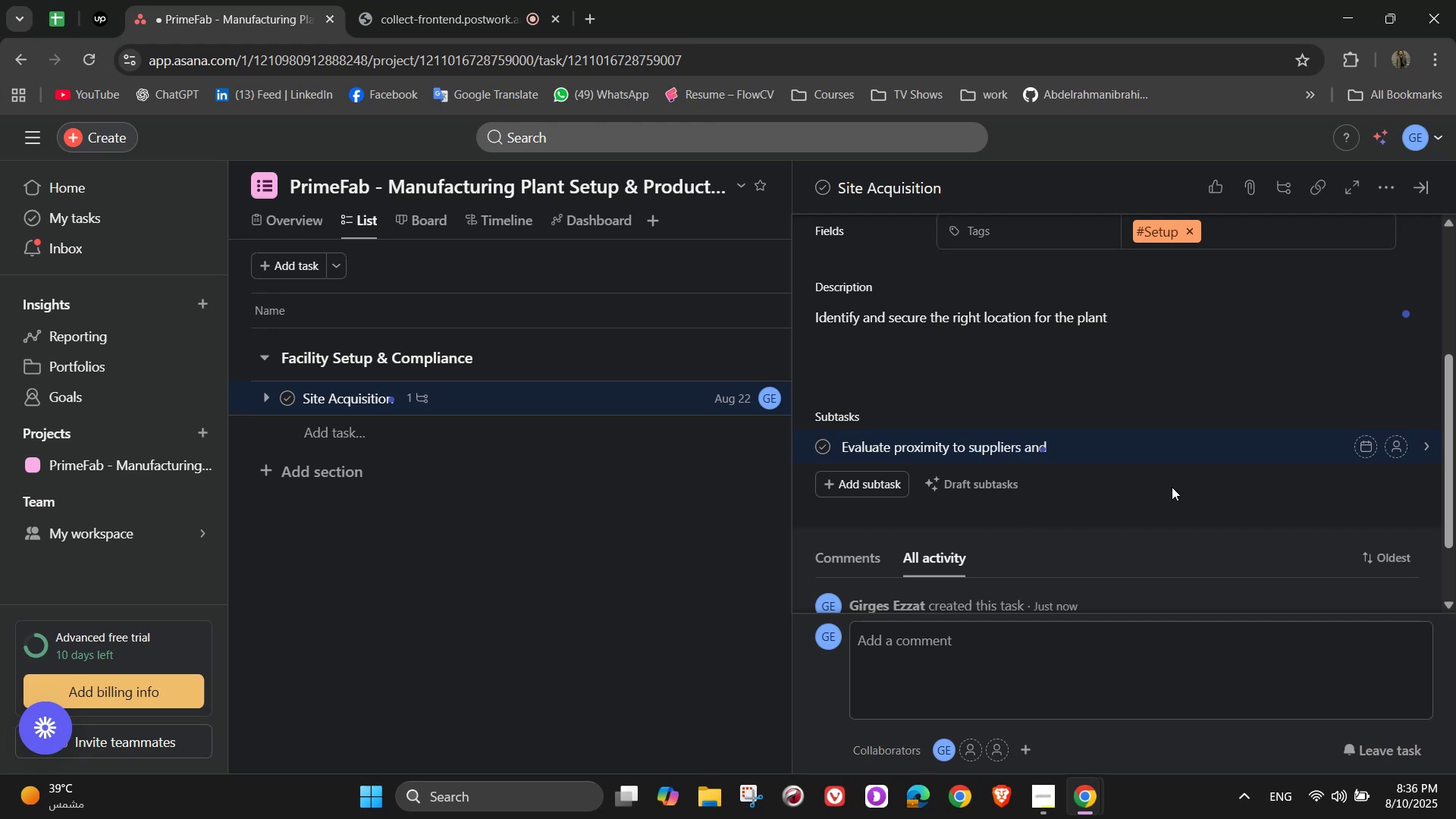 
type( distribution channels)
 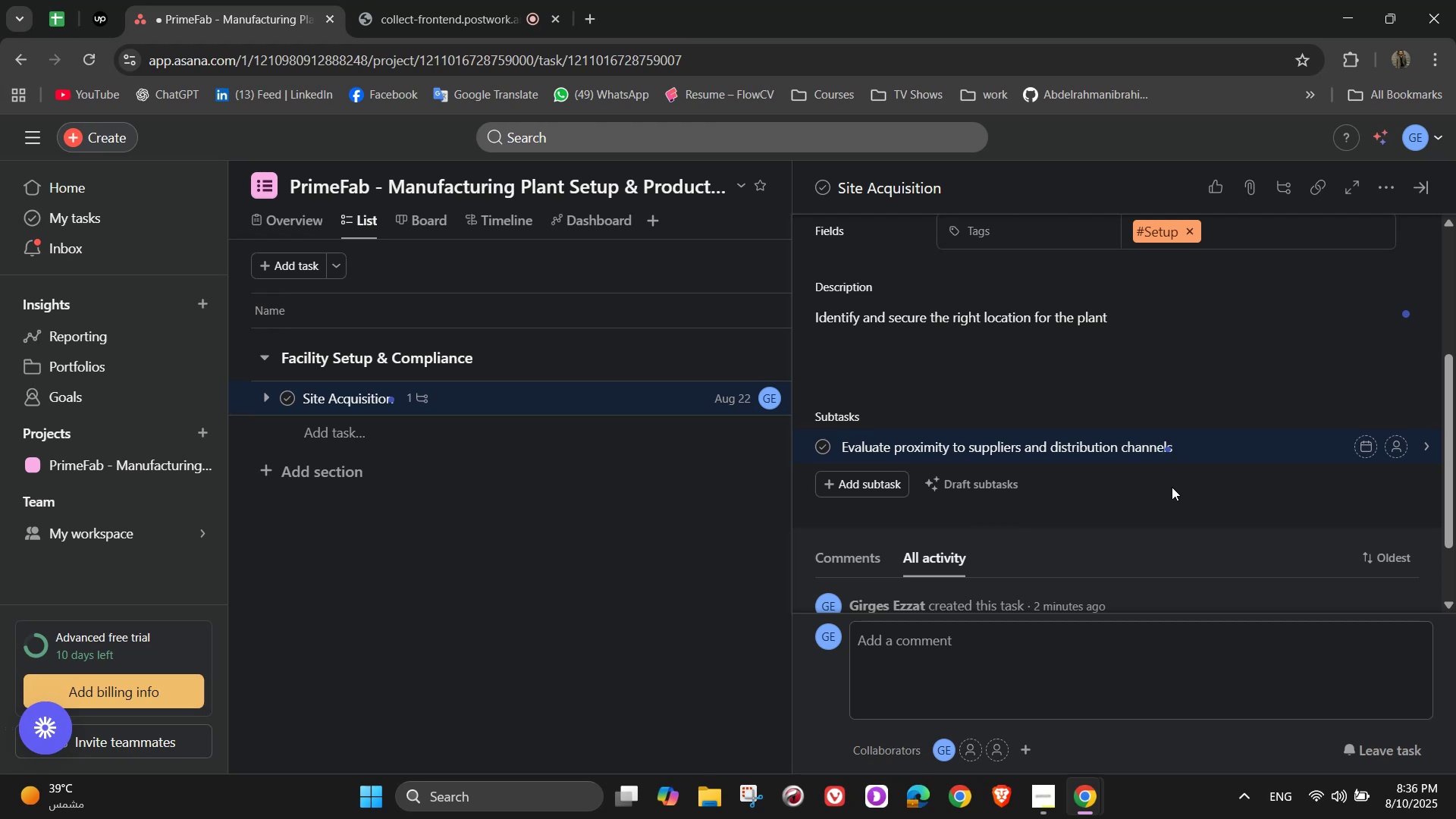 
wait(6.46)
 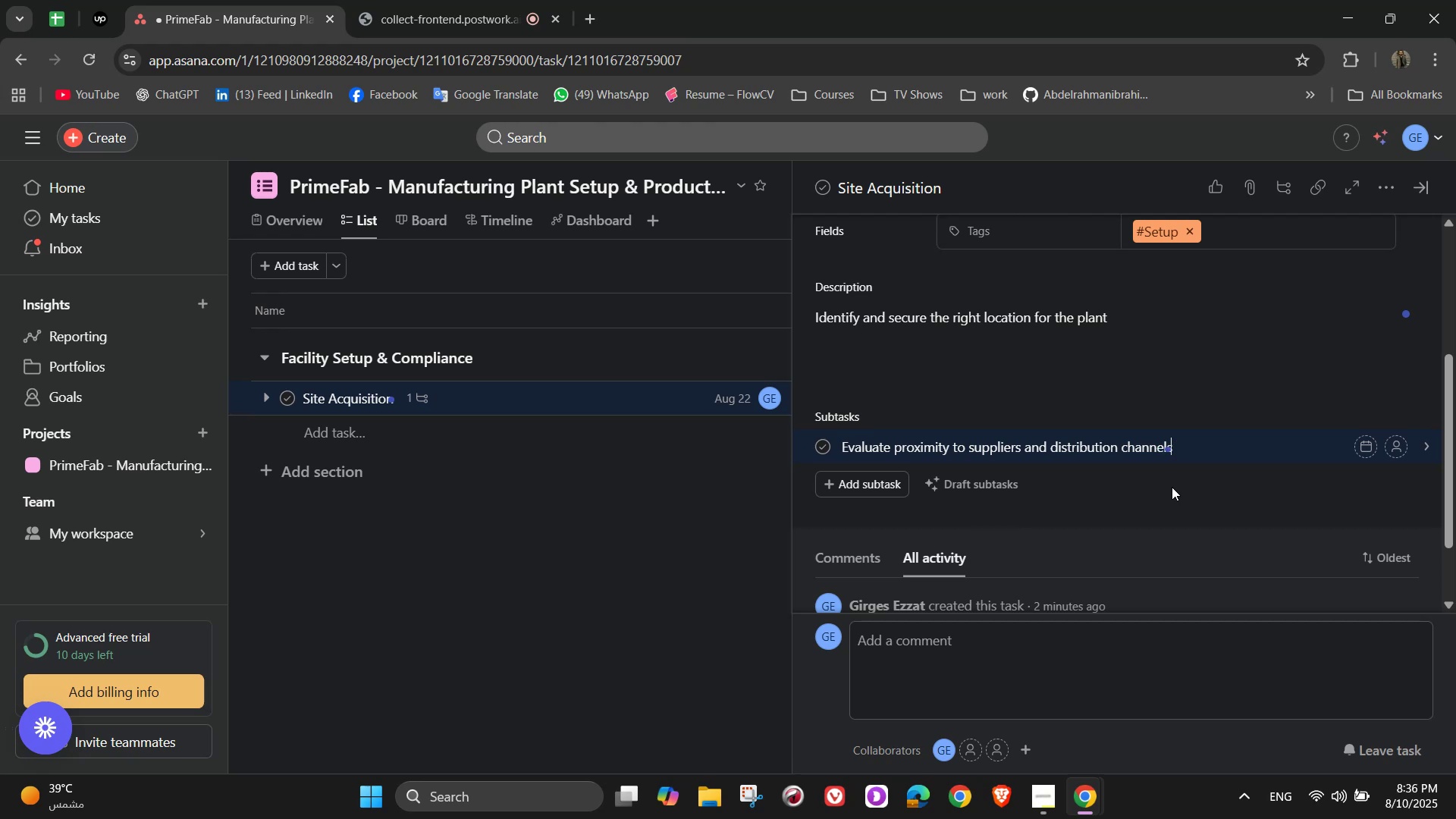 
key(Enter)
 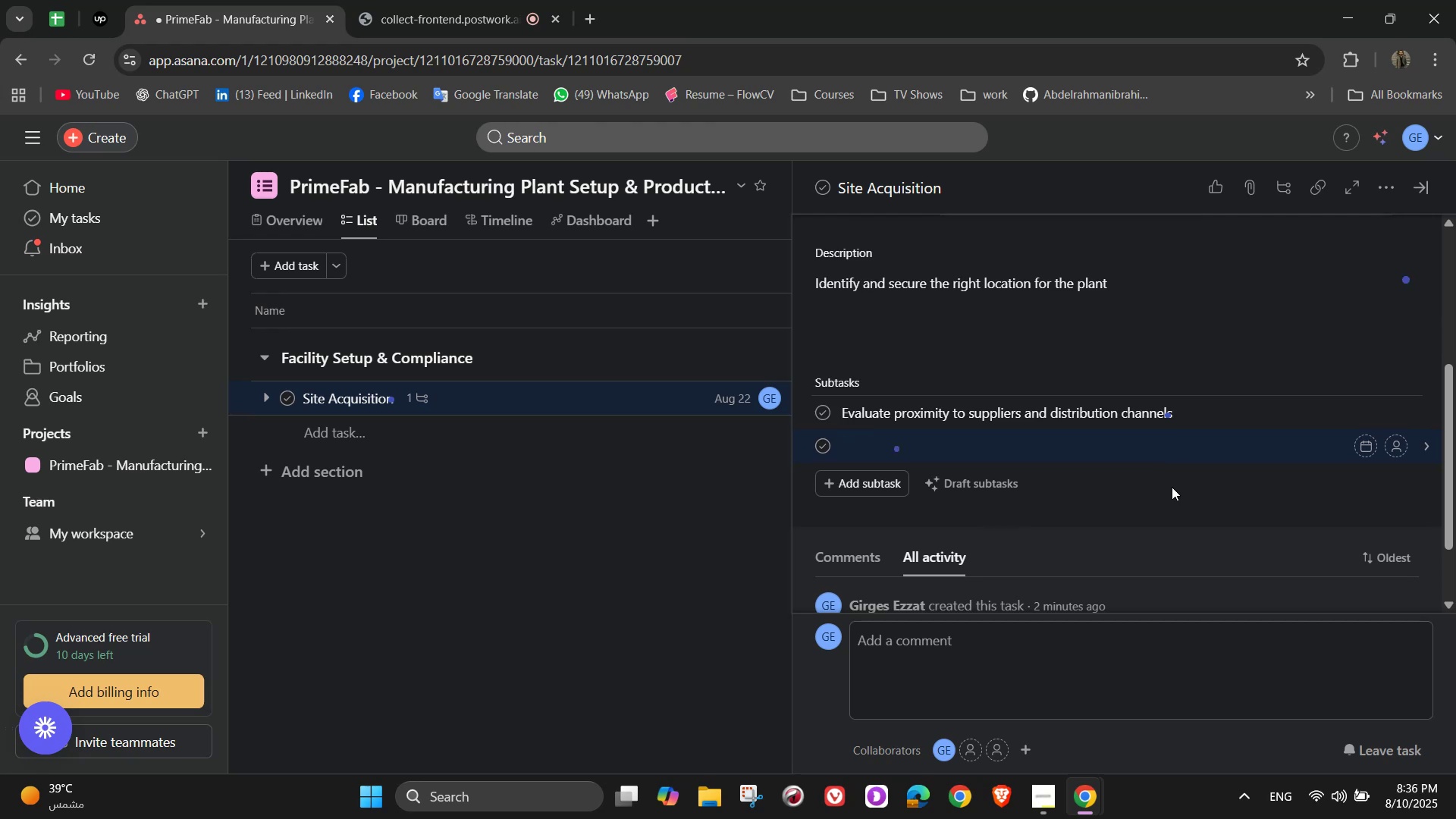 
type(Check zoning and industrial permits)
 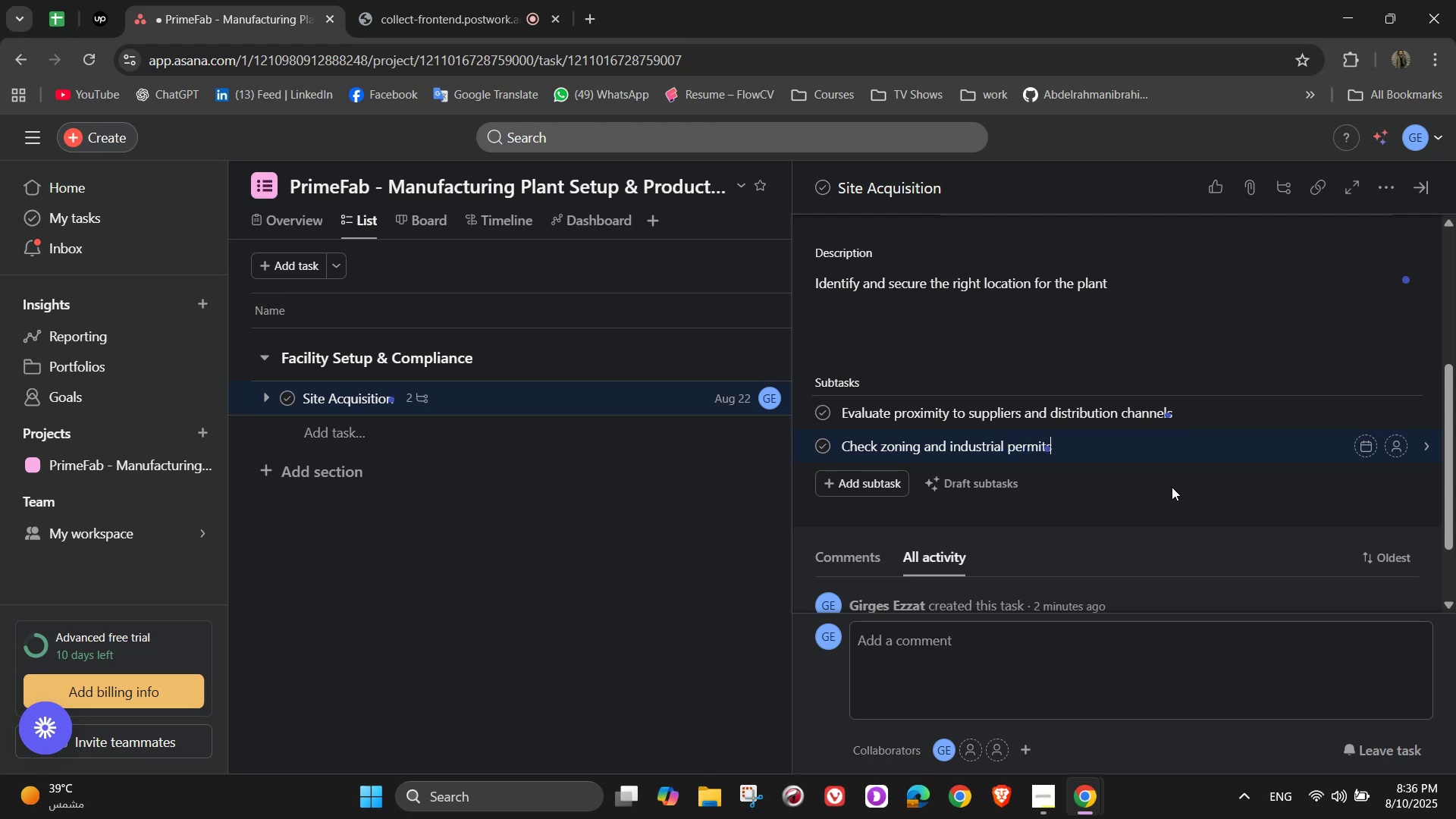 
key(Enter)
 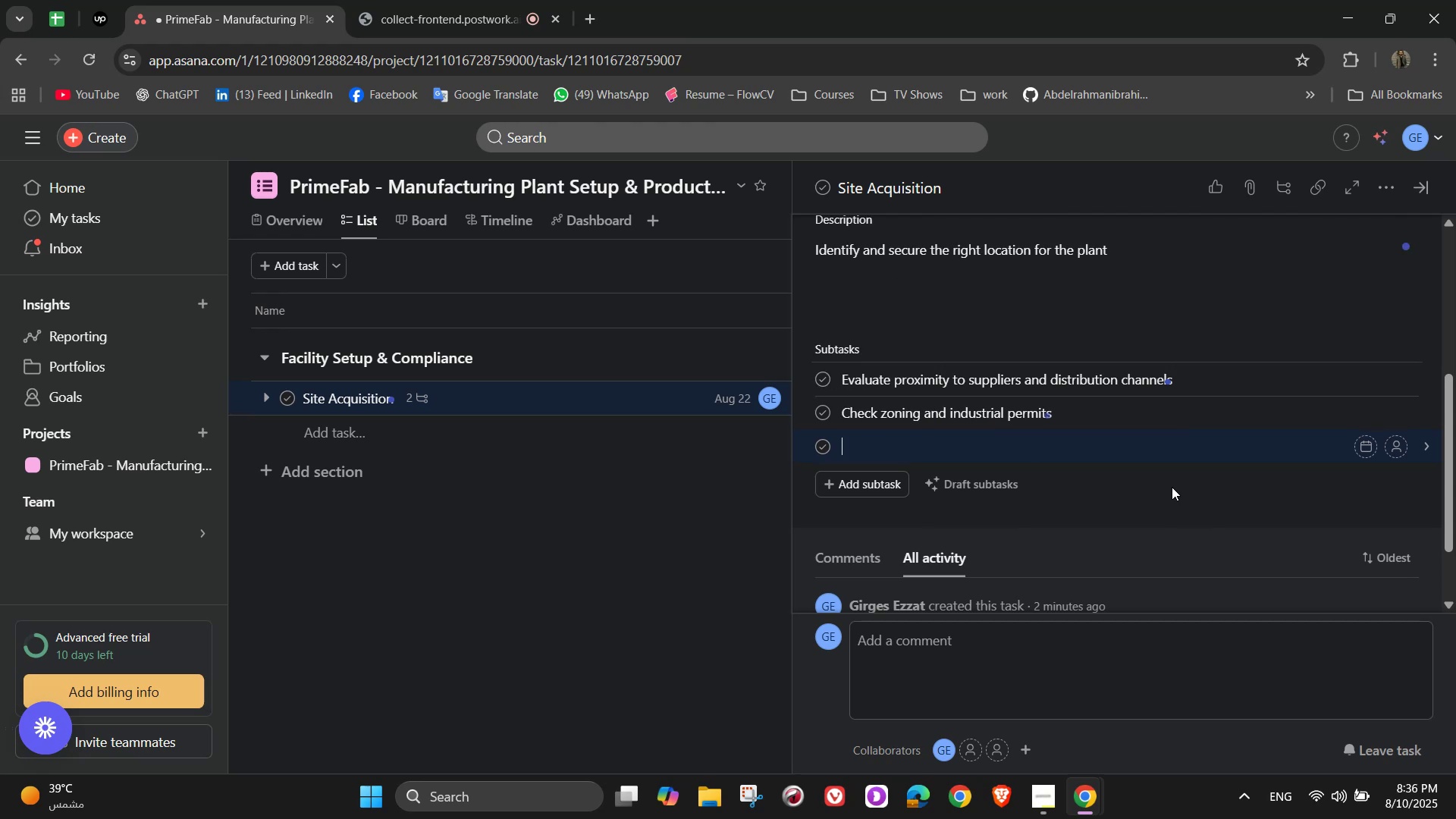 
type(Negotiate purchase or)
 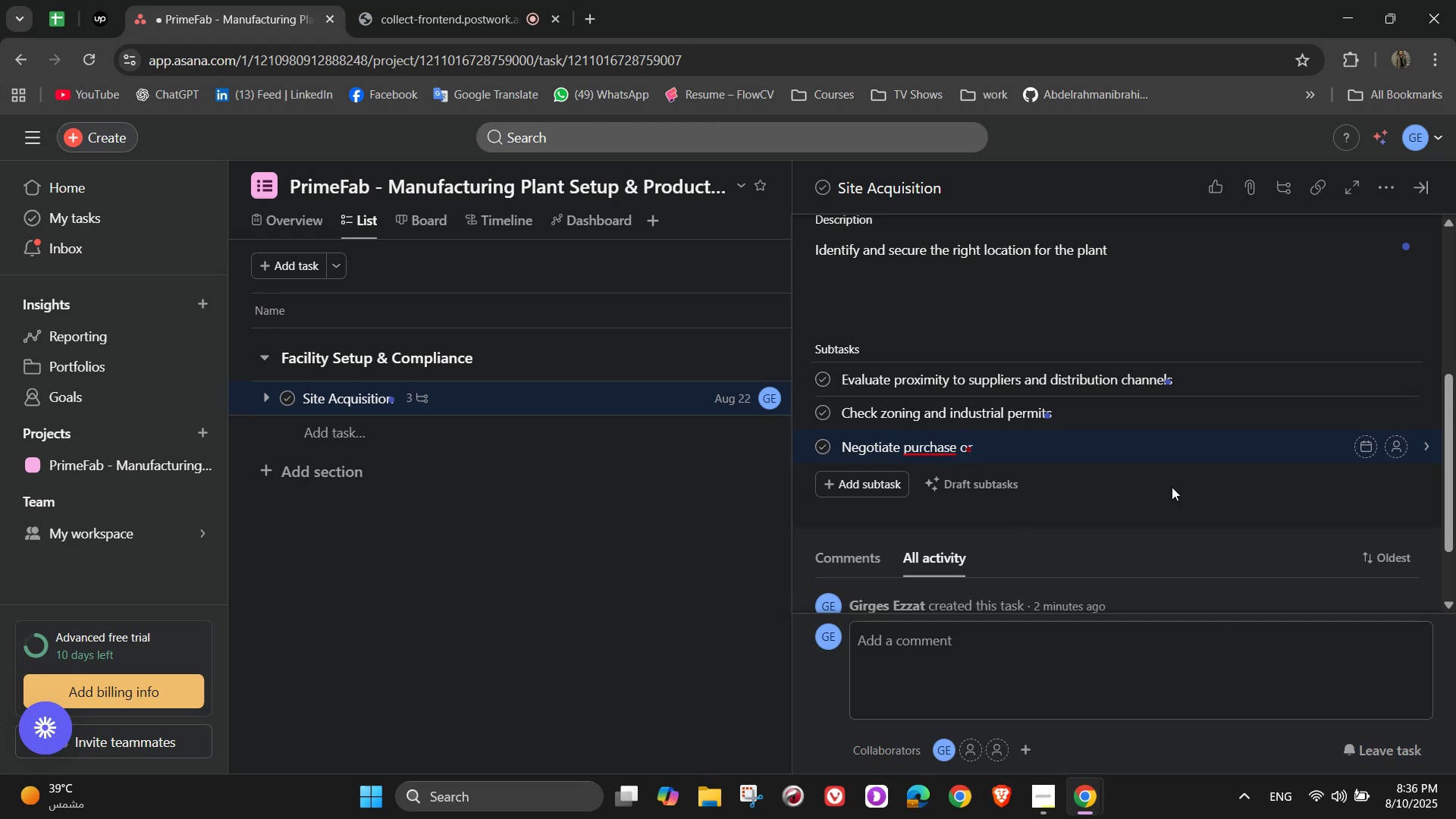 
wait(8.06)
 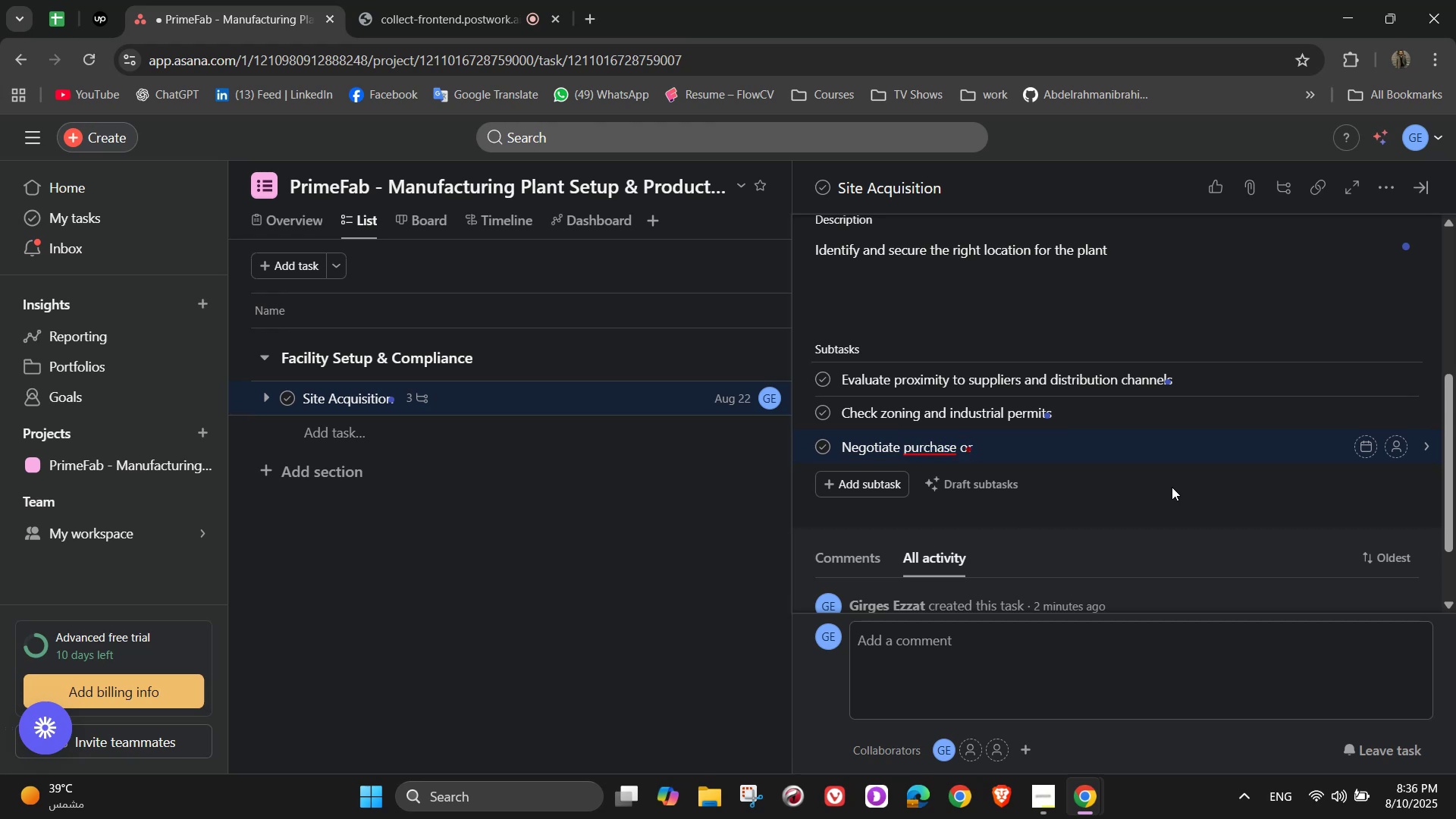 
type( lease agreements)
 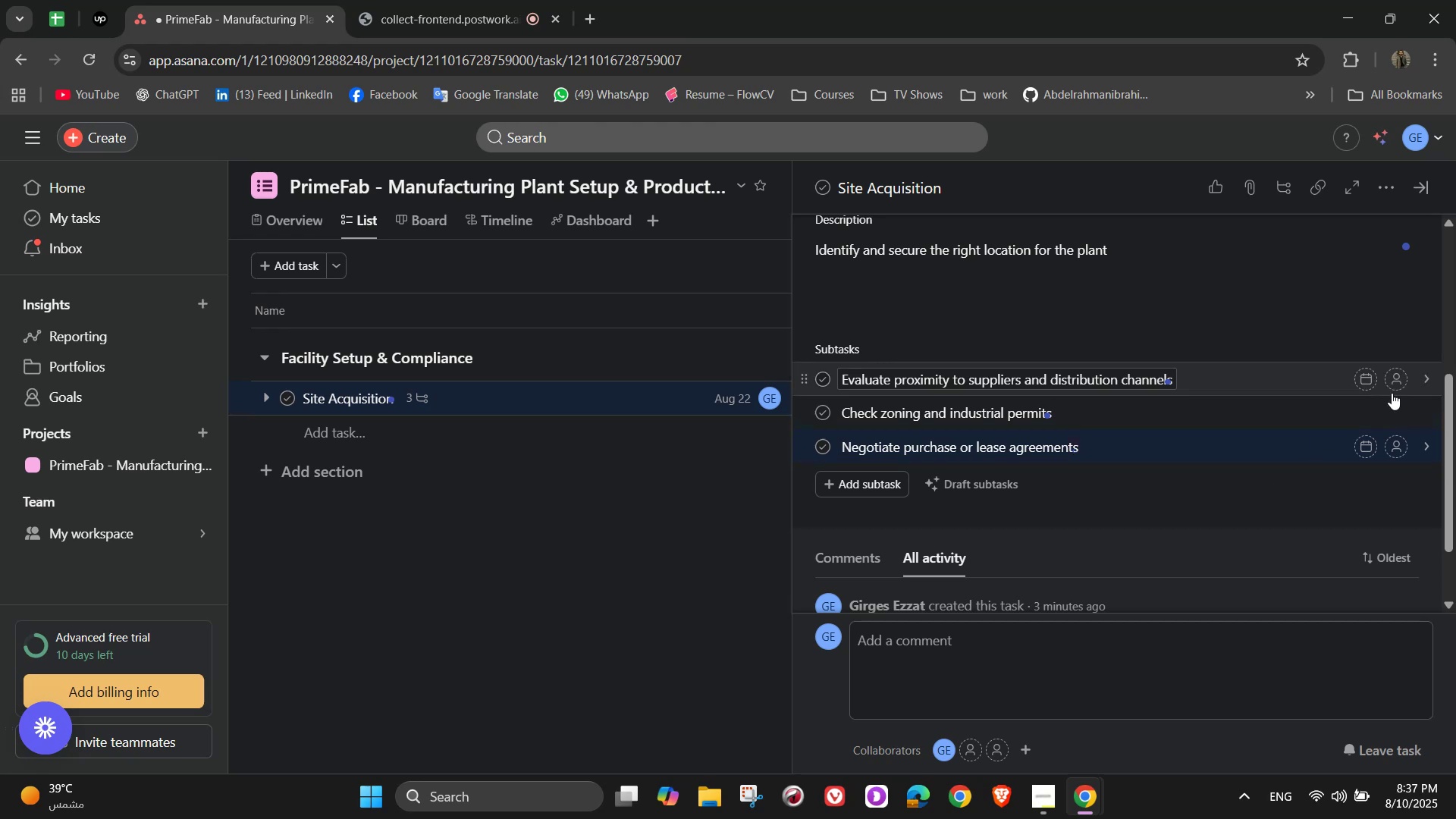 
left_click([1396, 372])
 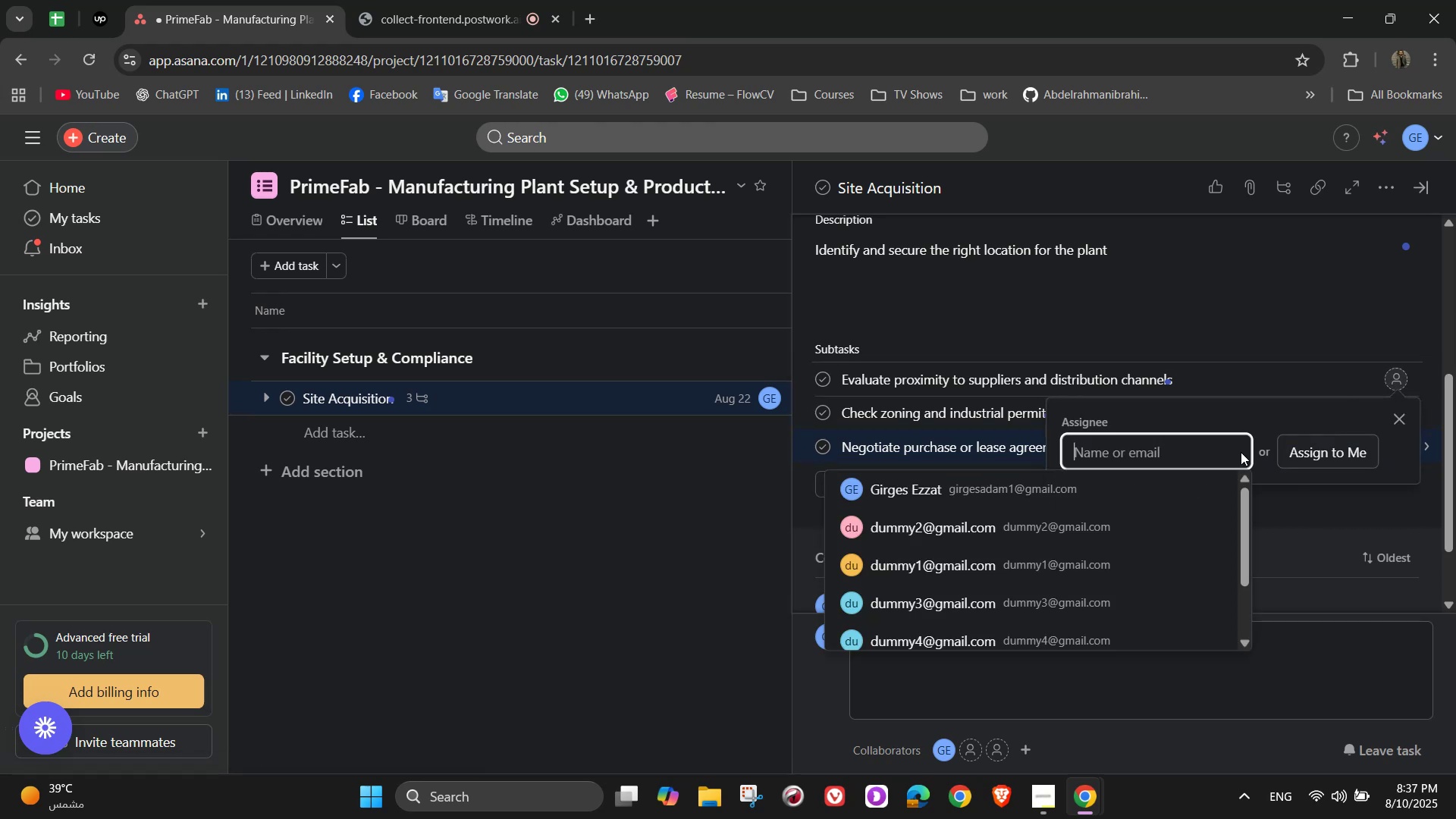 
left_click([1059, 494])
 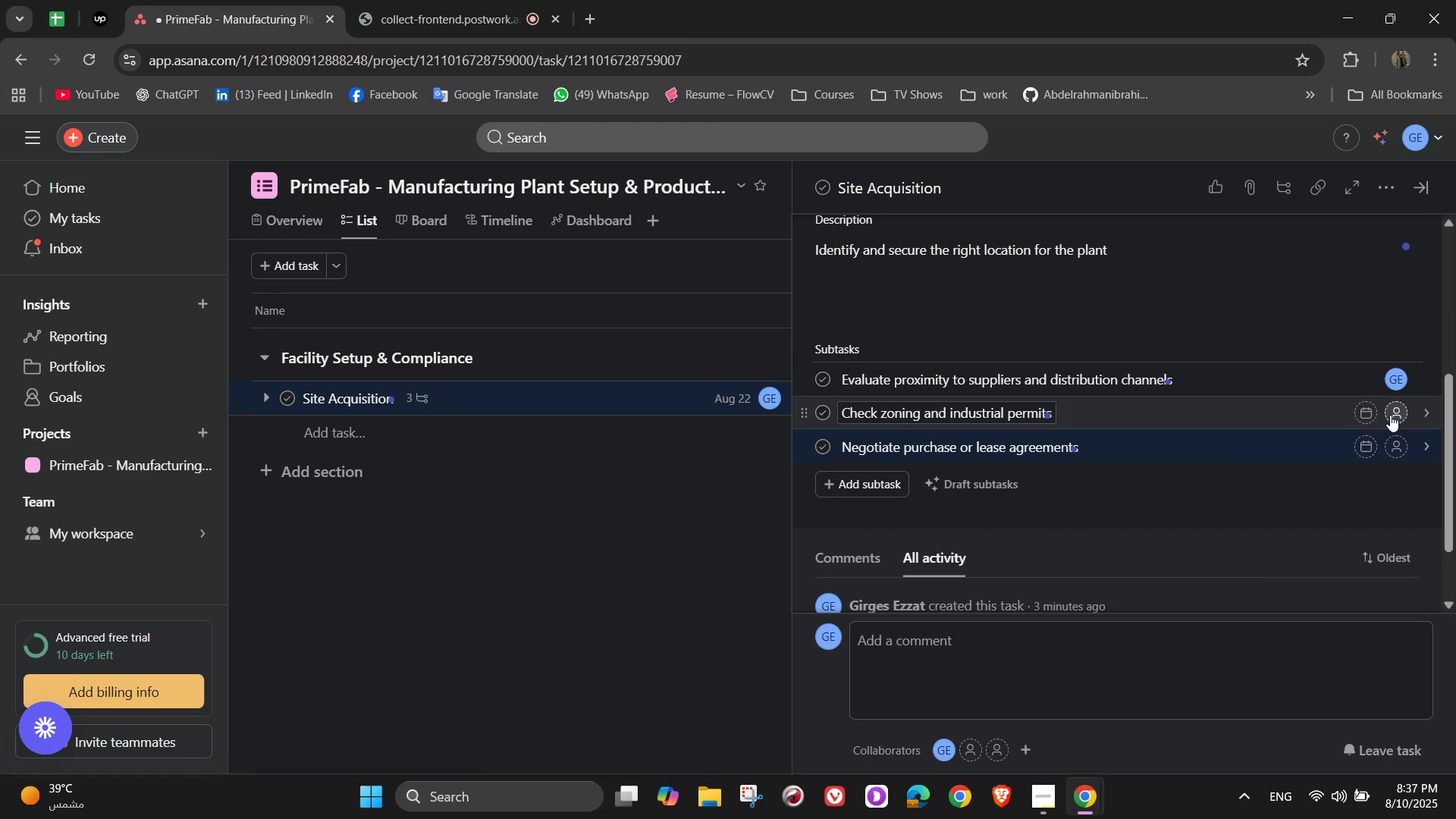 
left_click([1392, 413])
 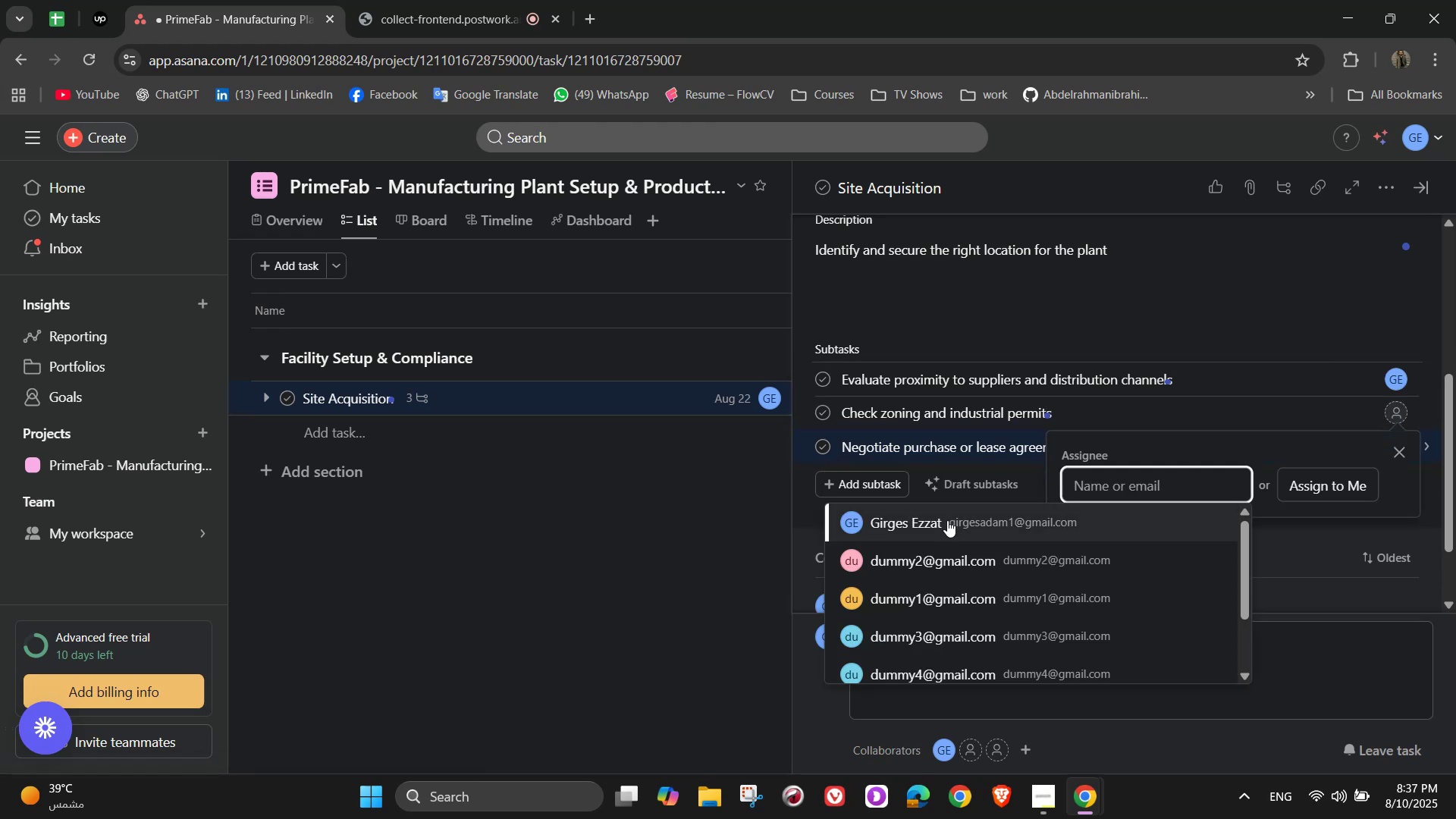 
left_click([955, 558])
 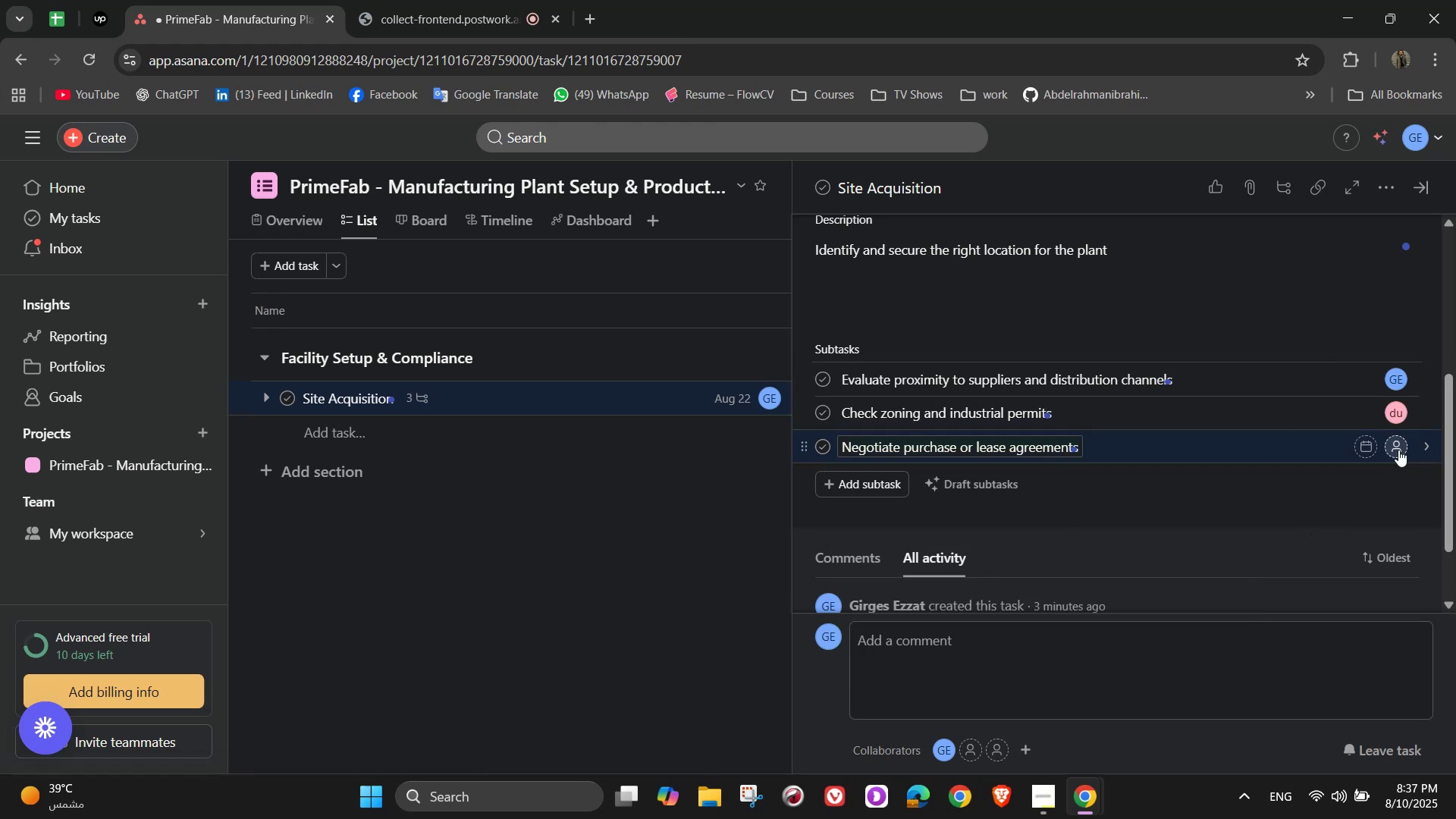 
left_click([1398, 445])
 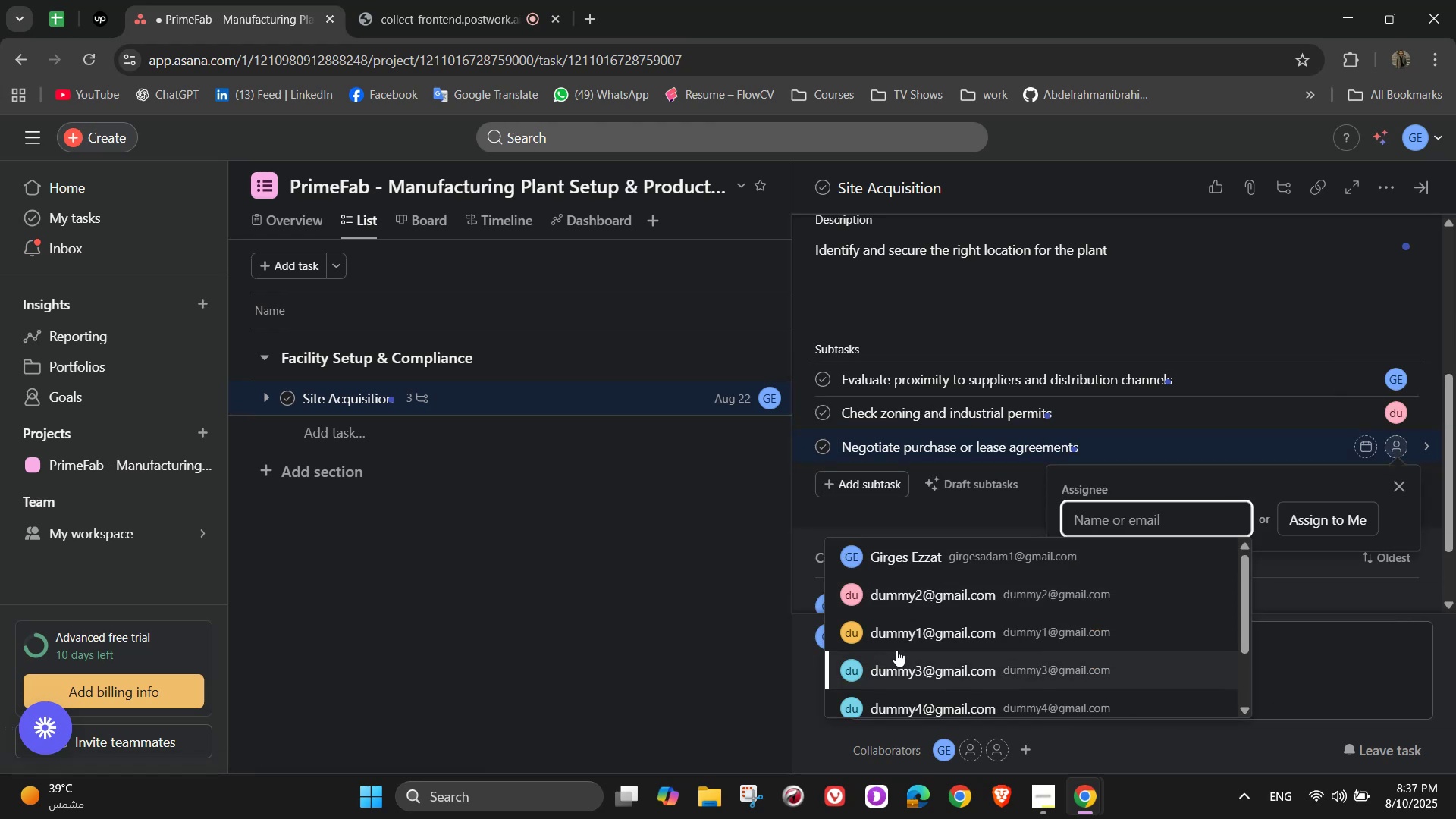 
left_click([907, 639])
 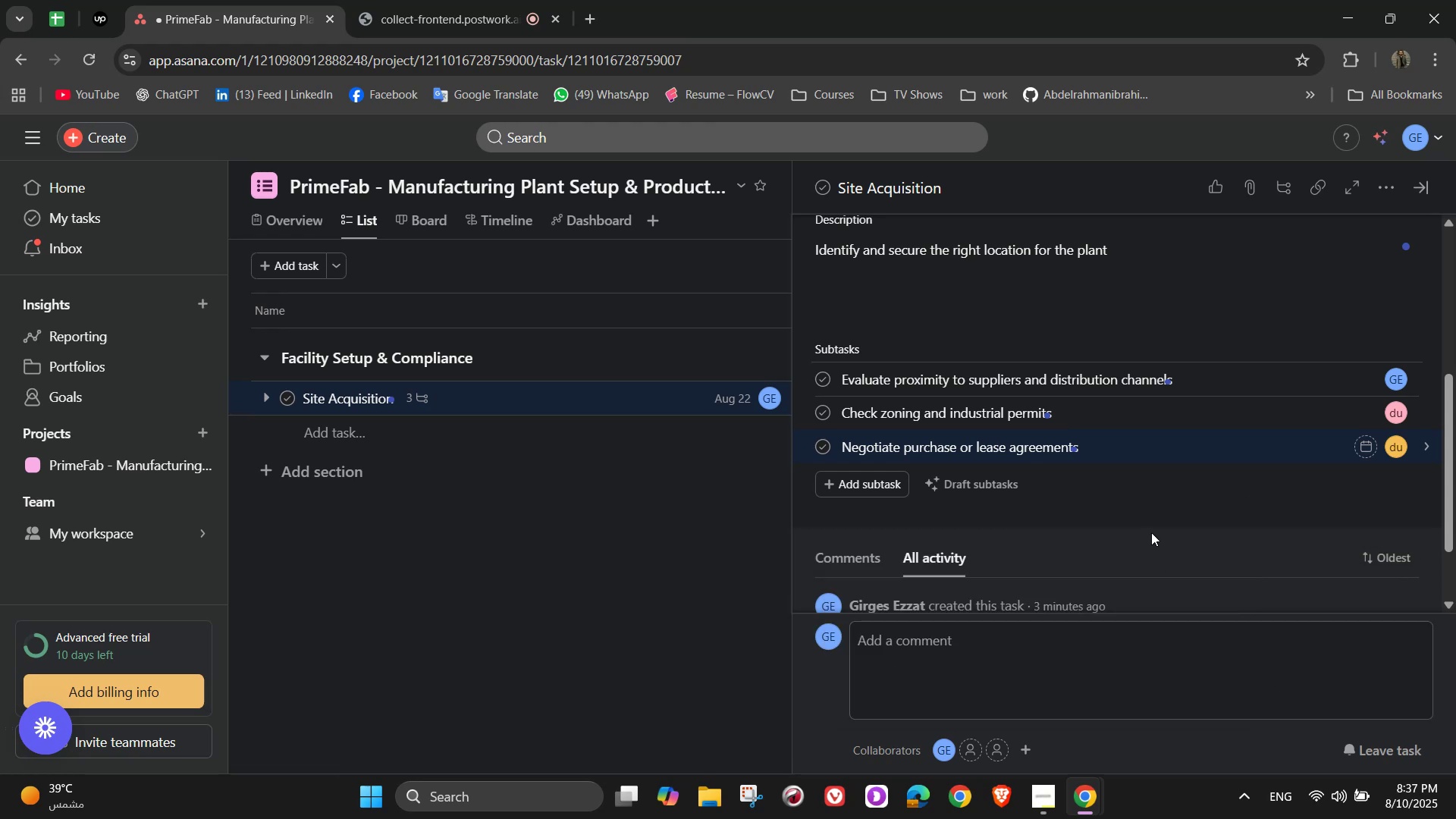 
scroll: coordinate [1145, 515], scroll_direction: up, amount: 6.0
 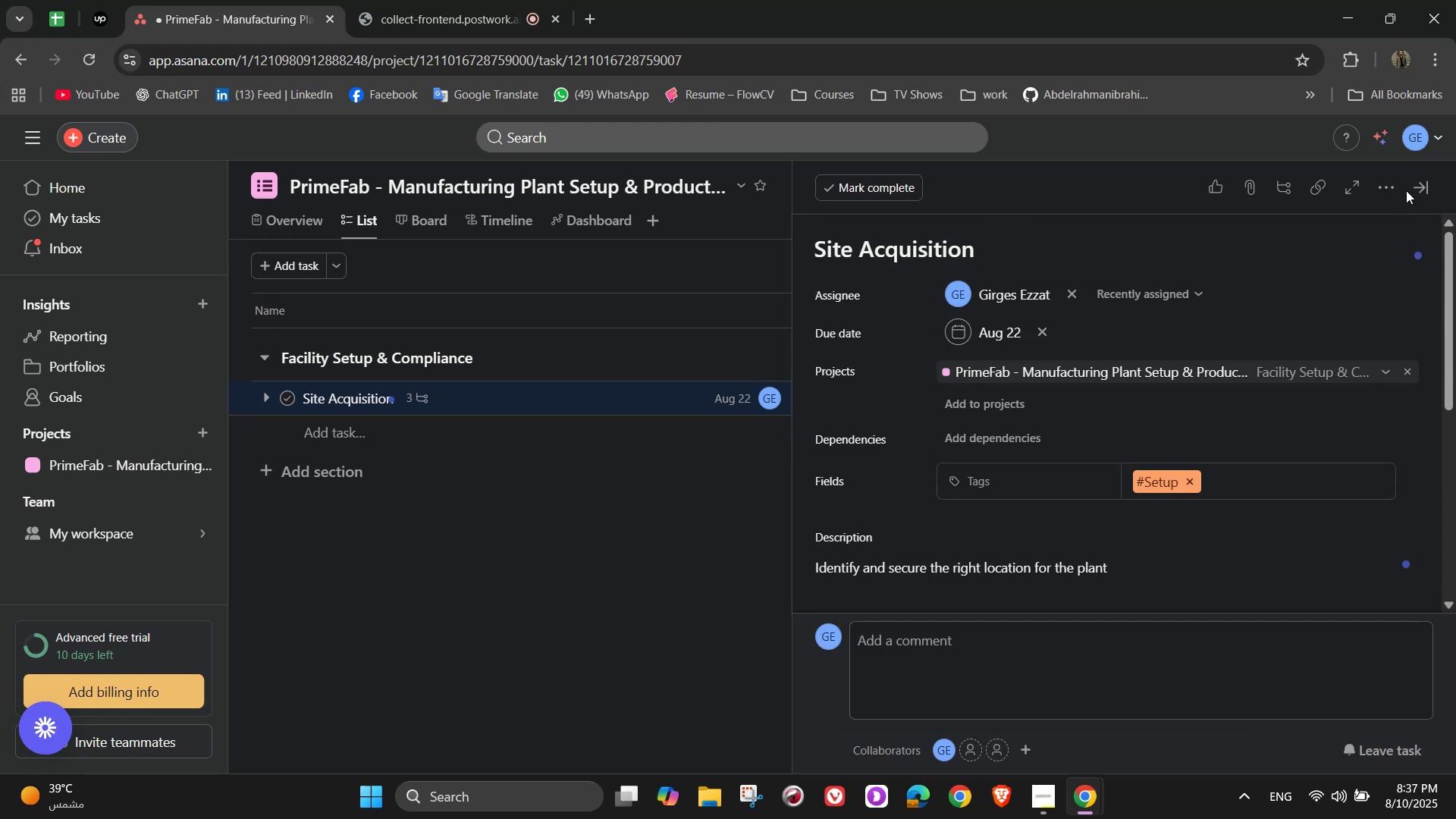 
wait(6.27)
 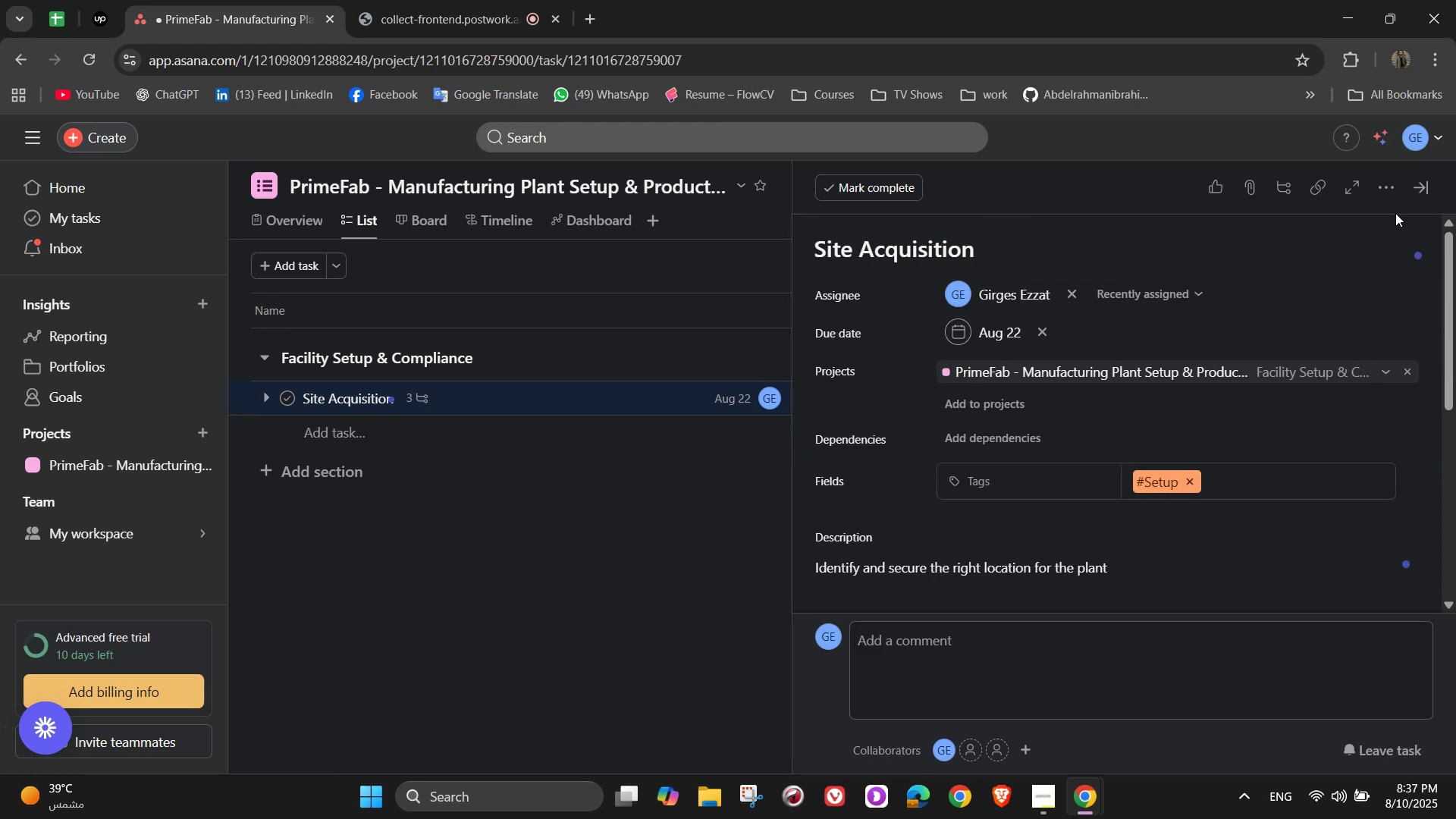 
scroll: coordinate [1332, 508], scroll_direction: down, amount: 8.0
 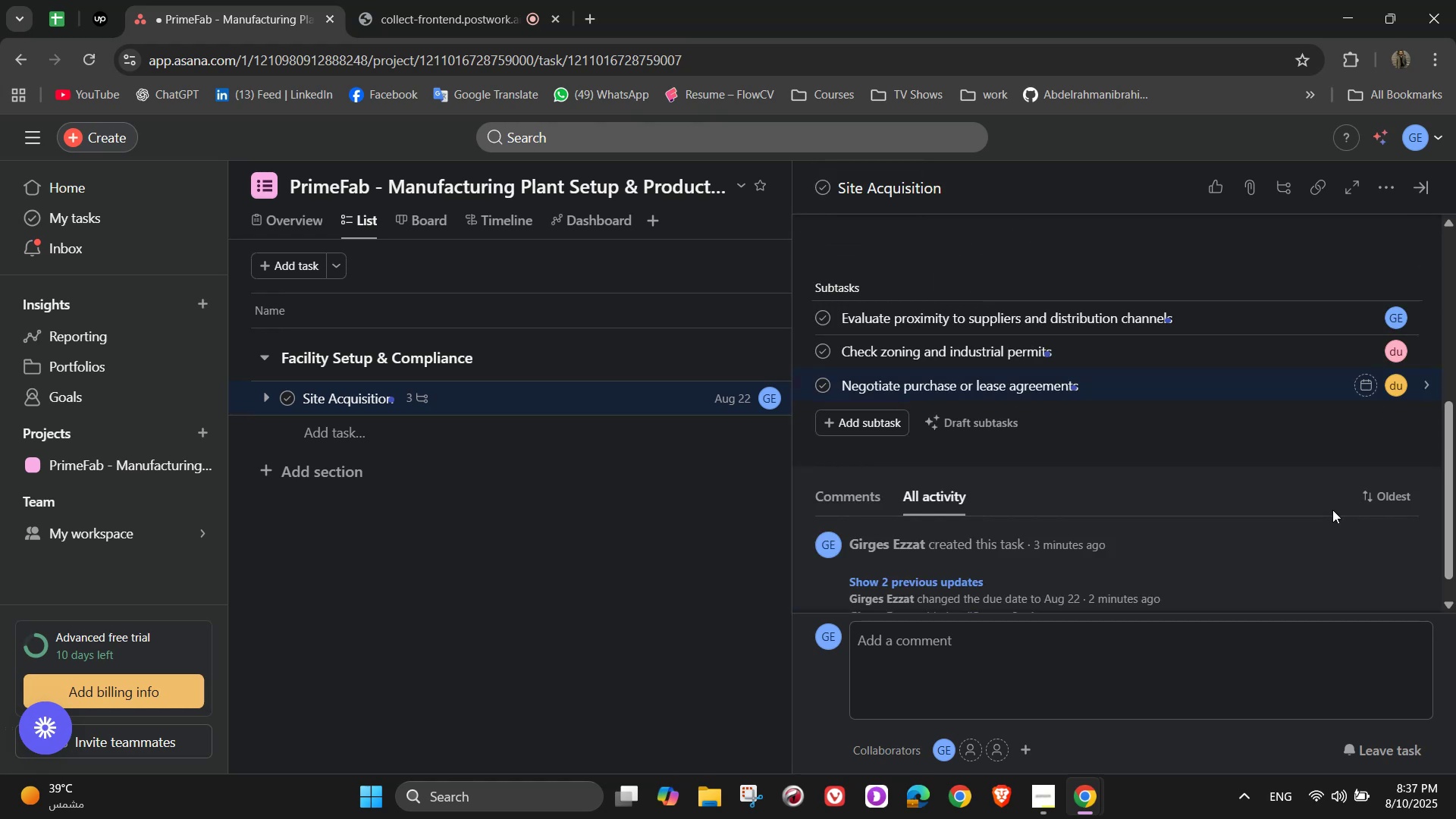 
scroll: coordinate [1361, 273], scroll_direction: up, amount: 12.0
 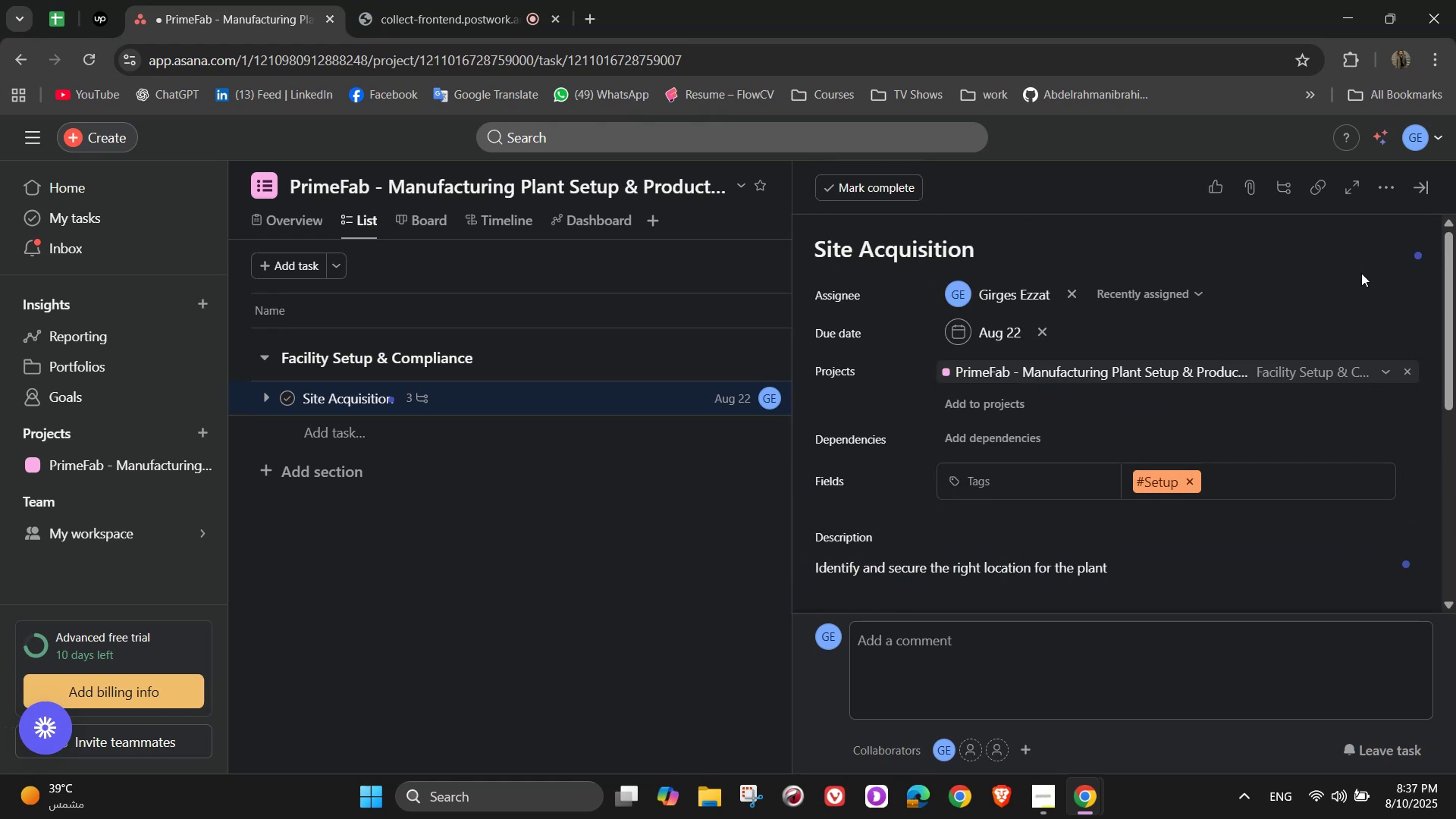 
mouse_move([1399, 192])
 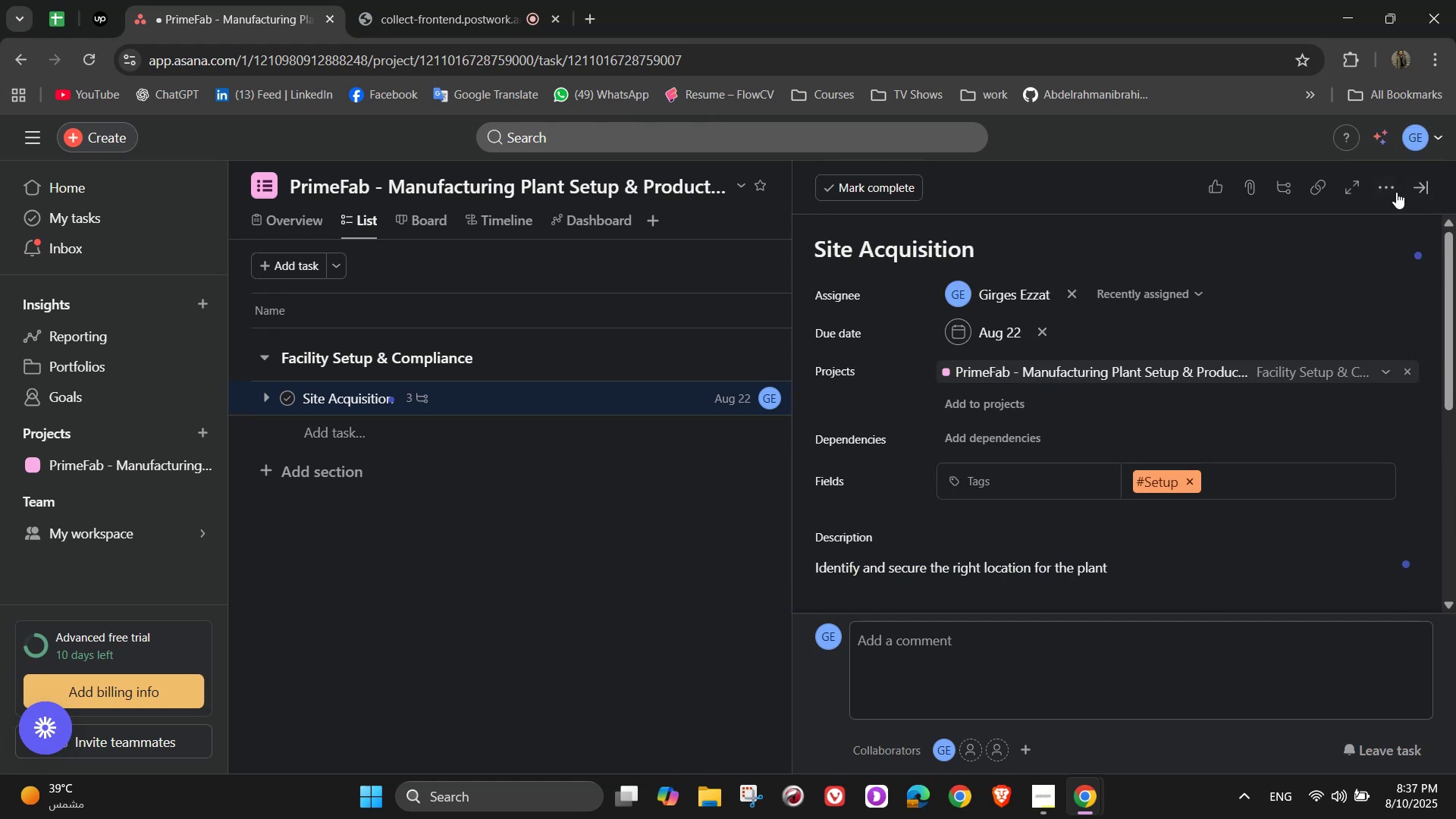 
left_click([1396, 192])
 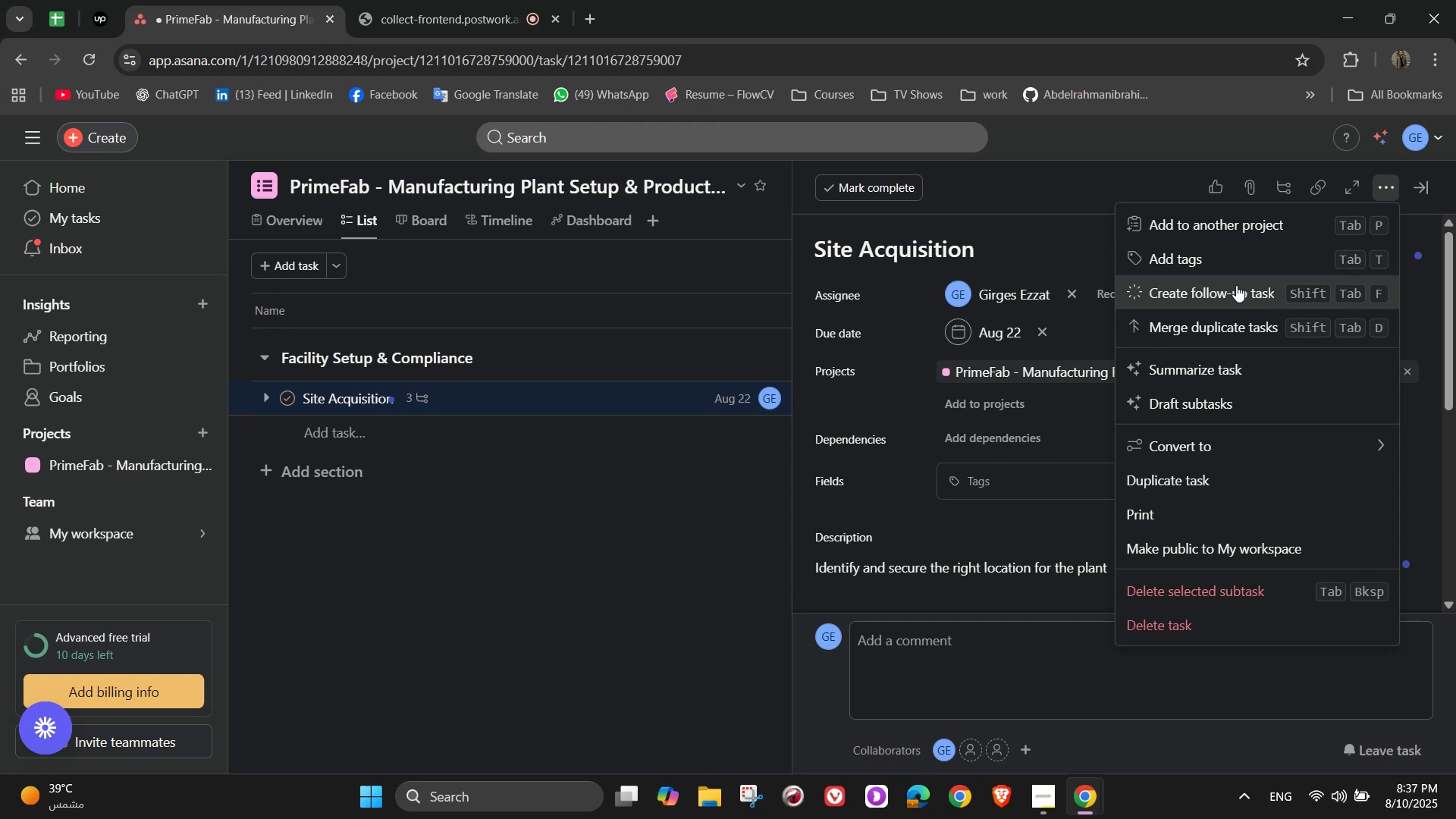 
wait(8.6)
 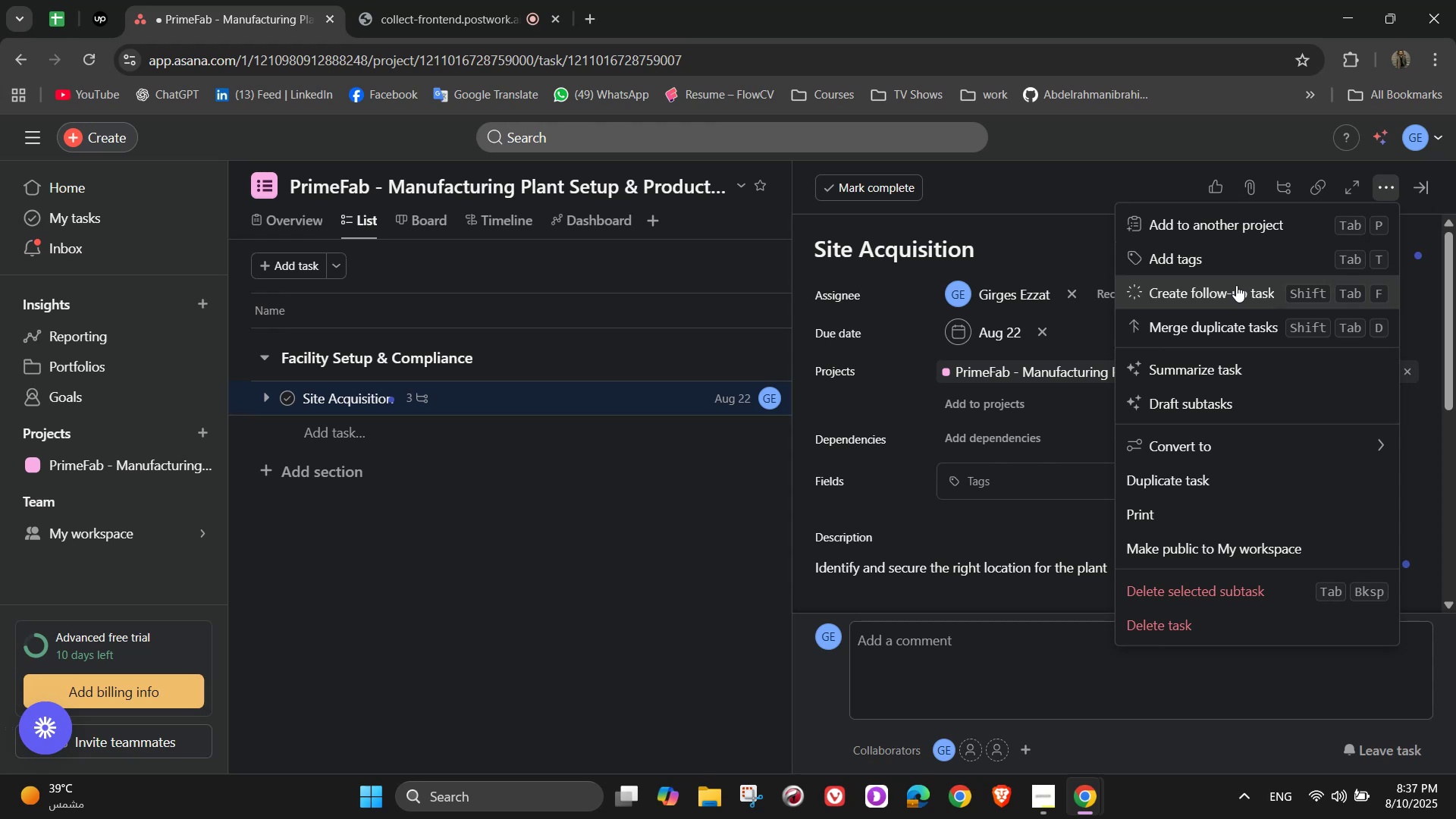 
left_click([1421, 187])
 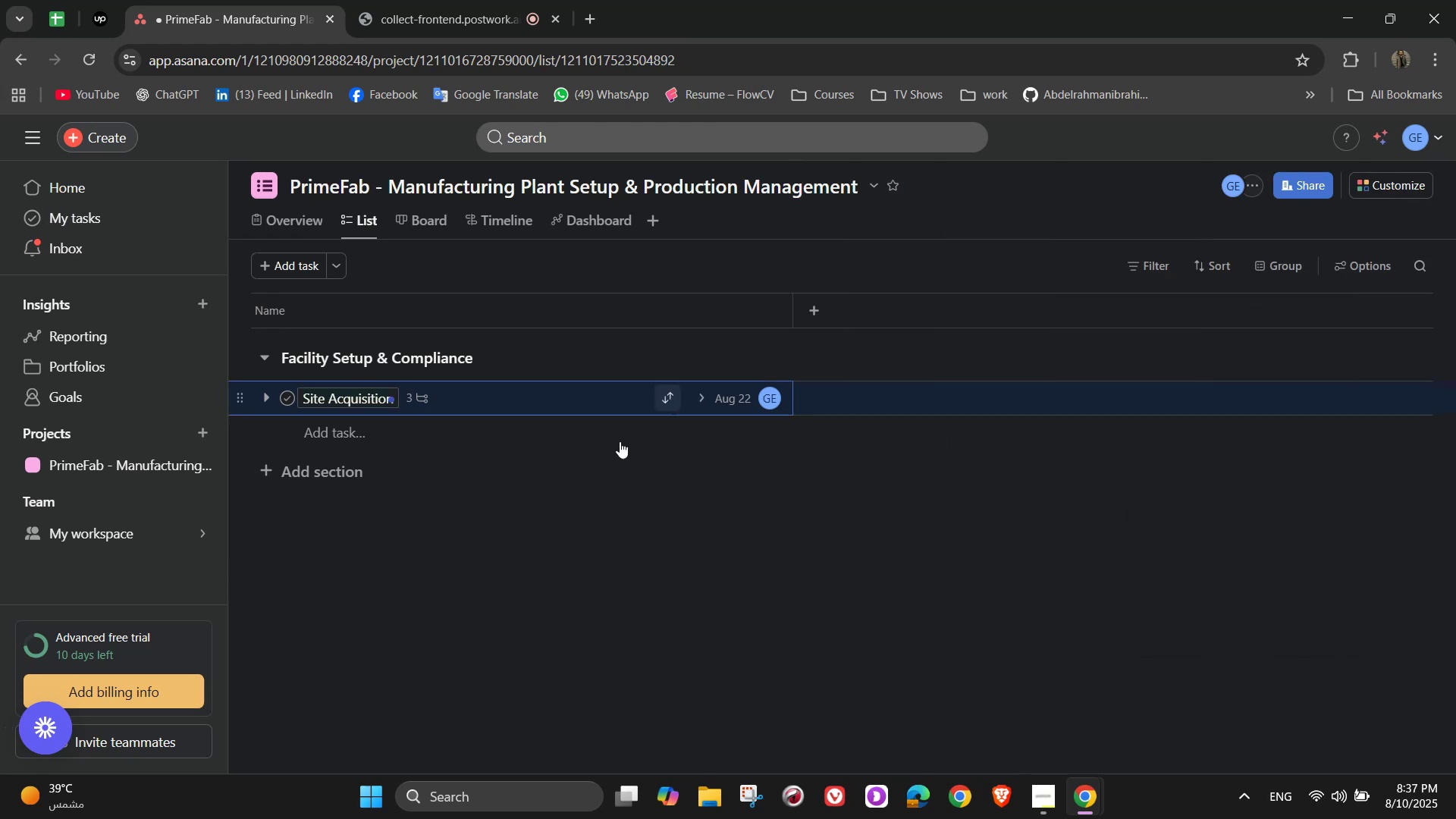 
left_click([526, 444])
 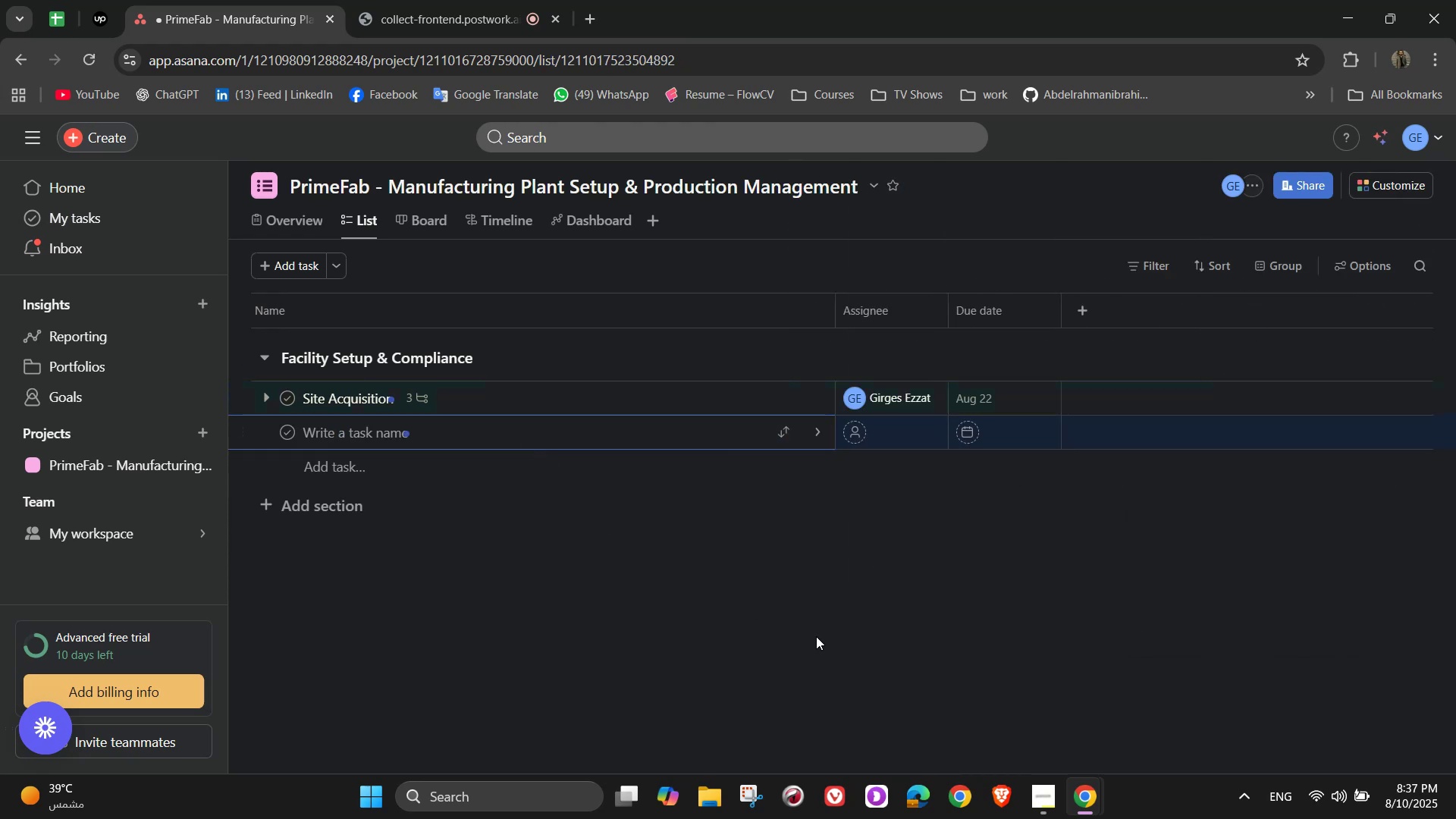 
type(Facility Design & Layout)
 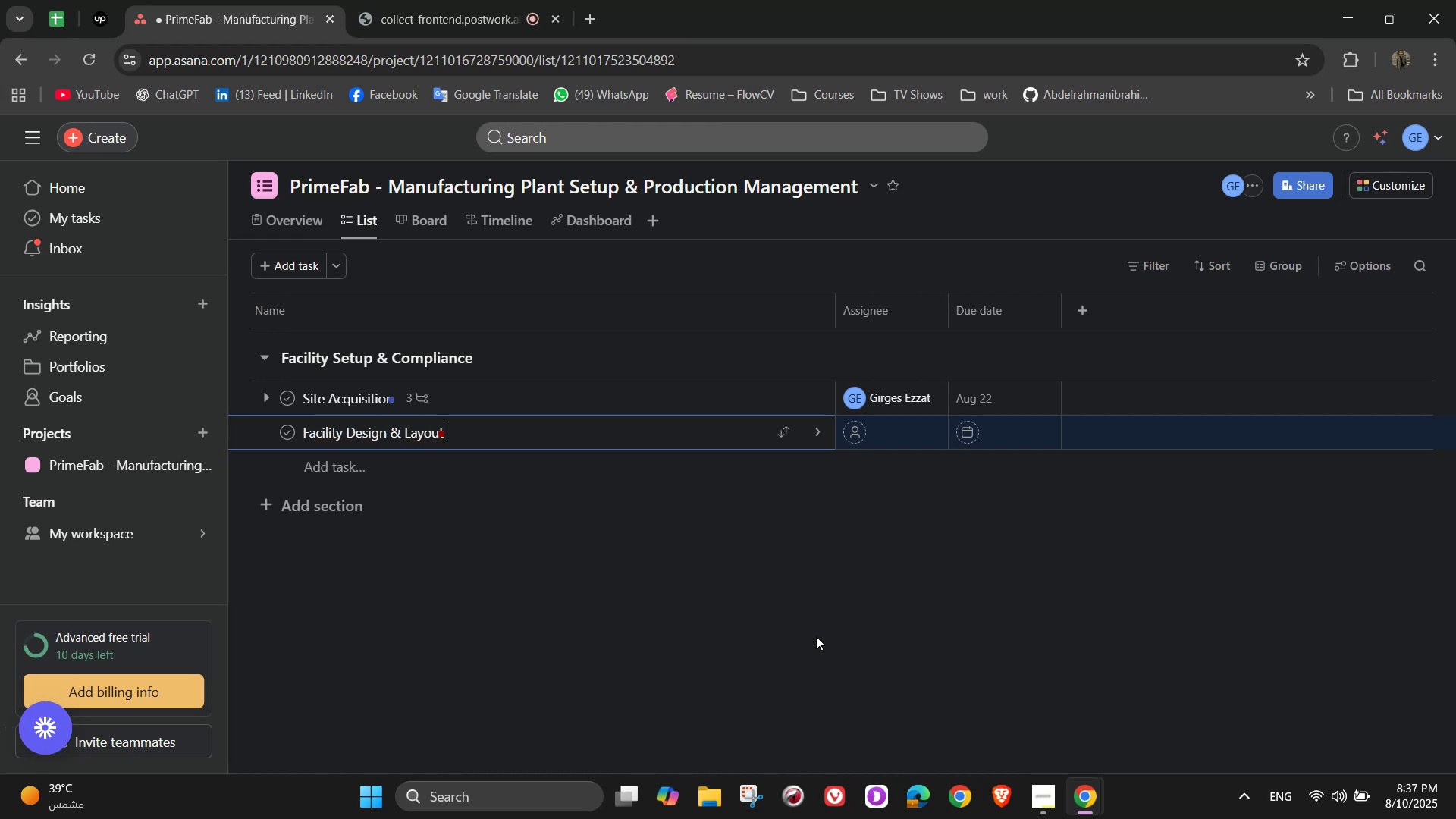 
left_click([814, 438])
 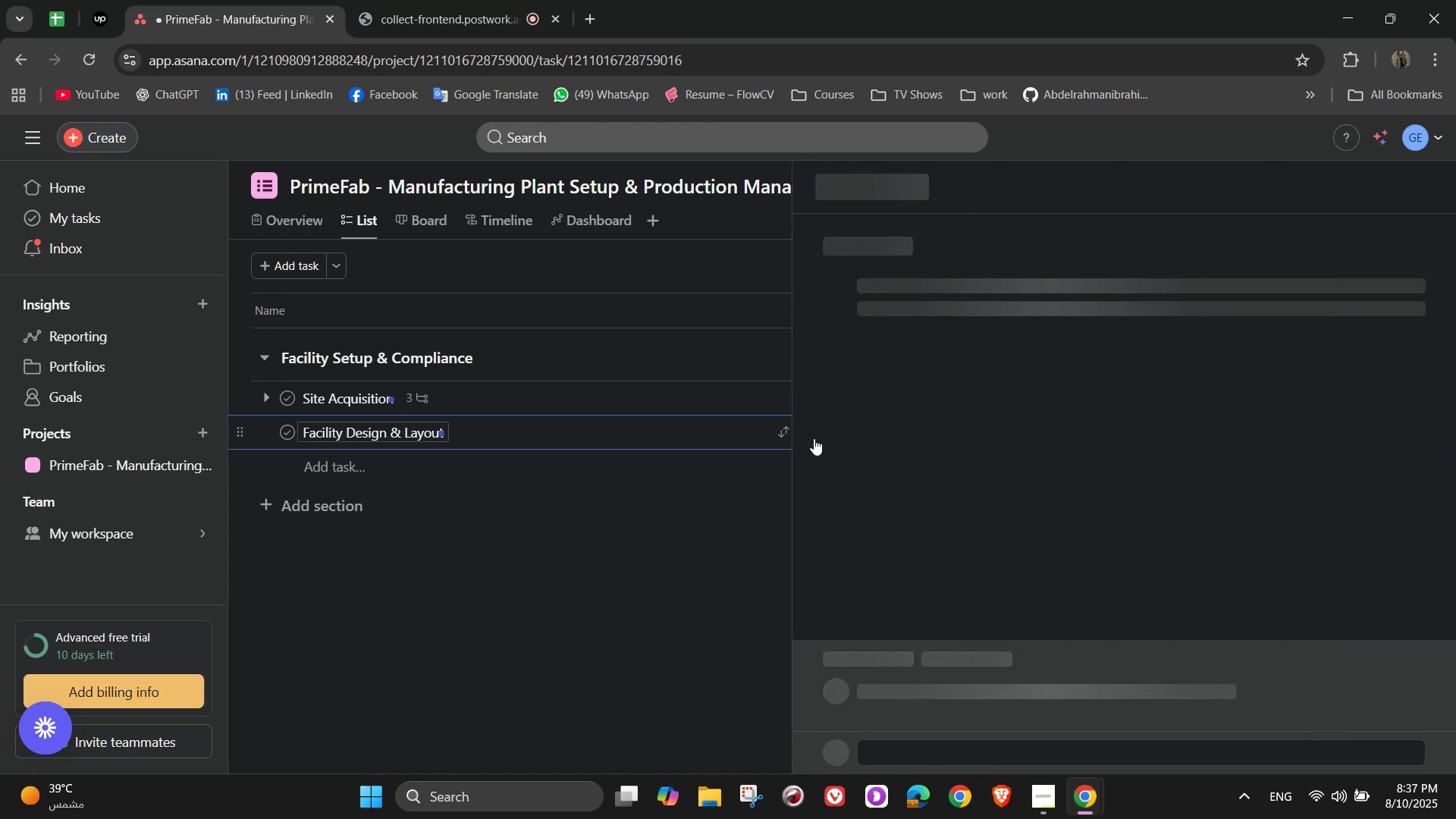 
scroll: coordinate [814, 438], scroll_direction: up, amount: 1.0
 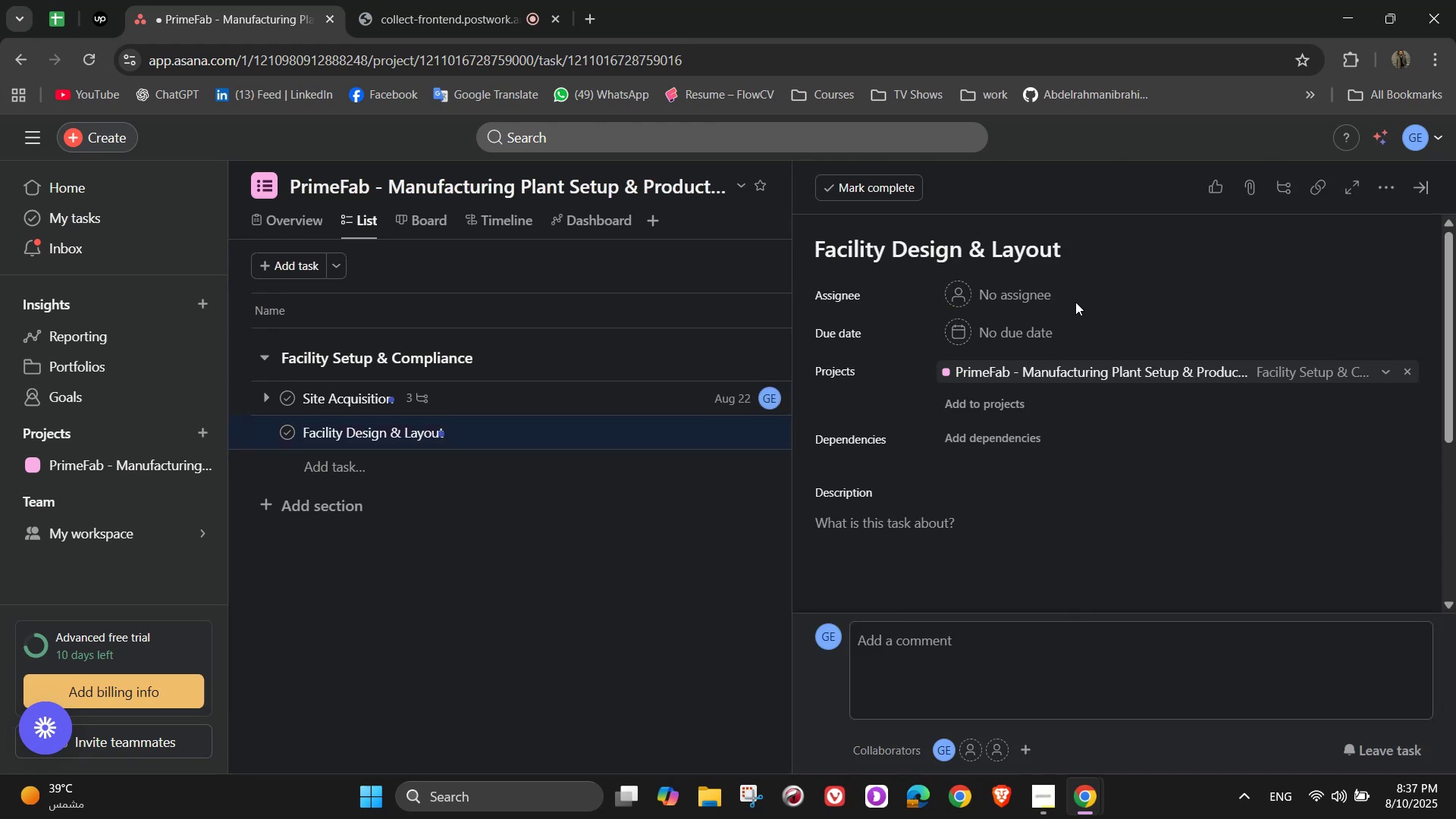 
left_click([1008, 300])
 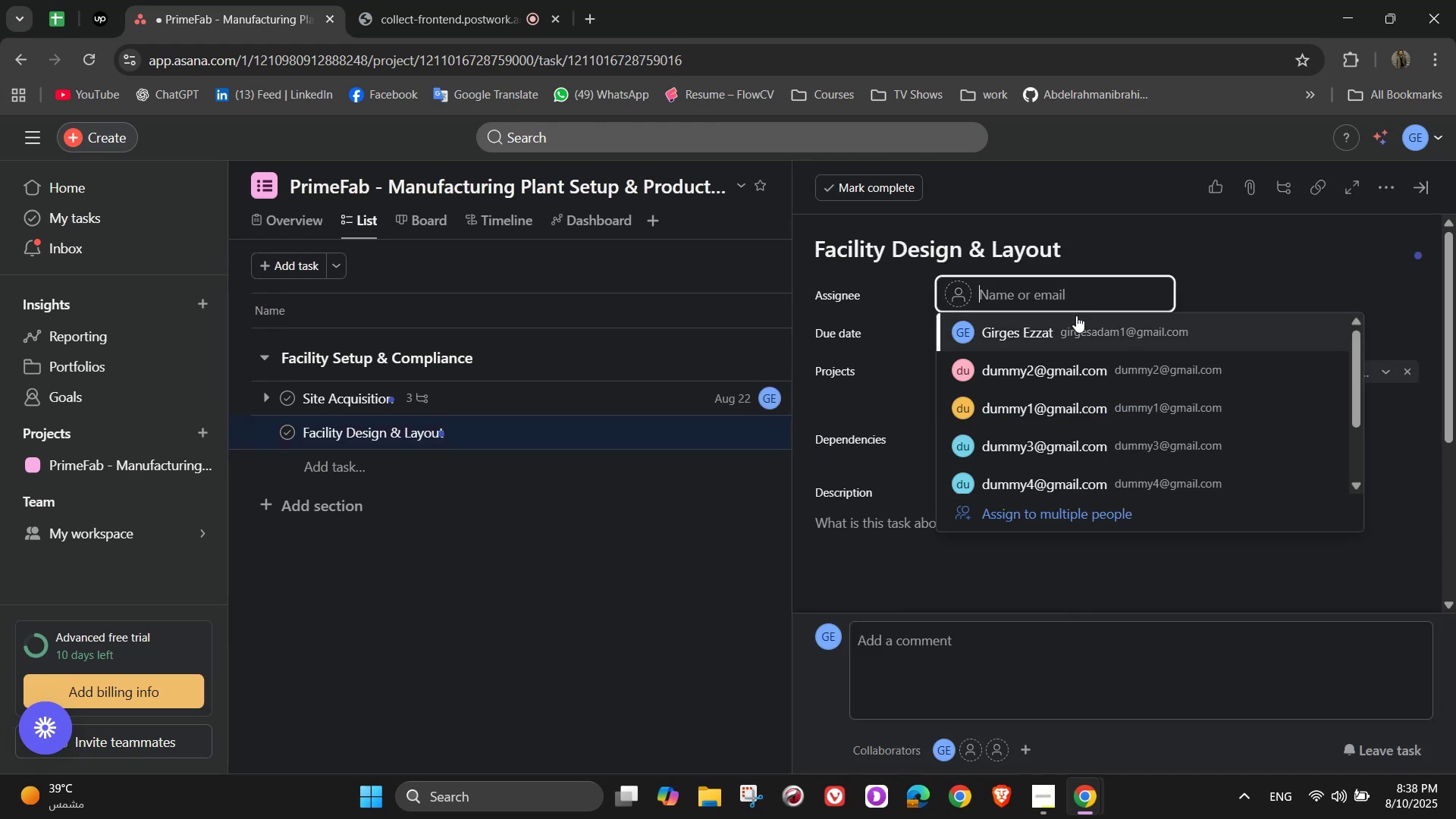 
left_click([1072, 356])
 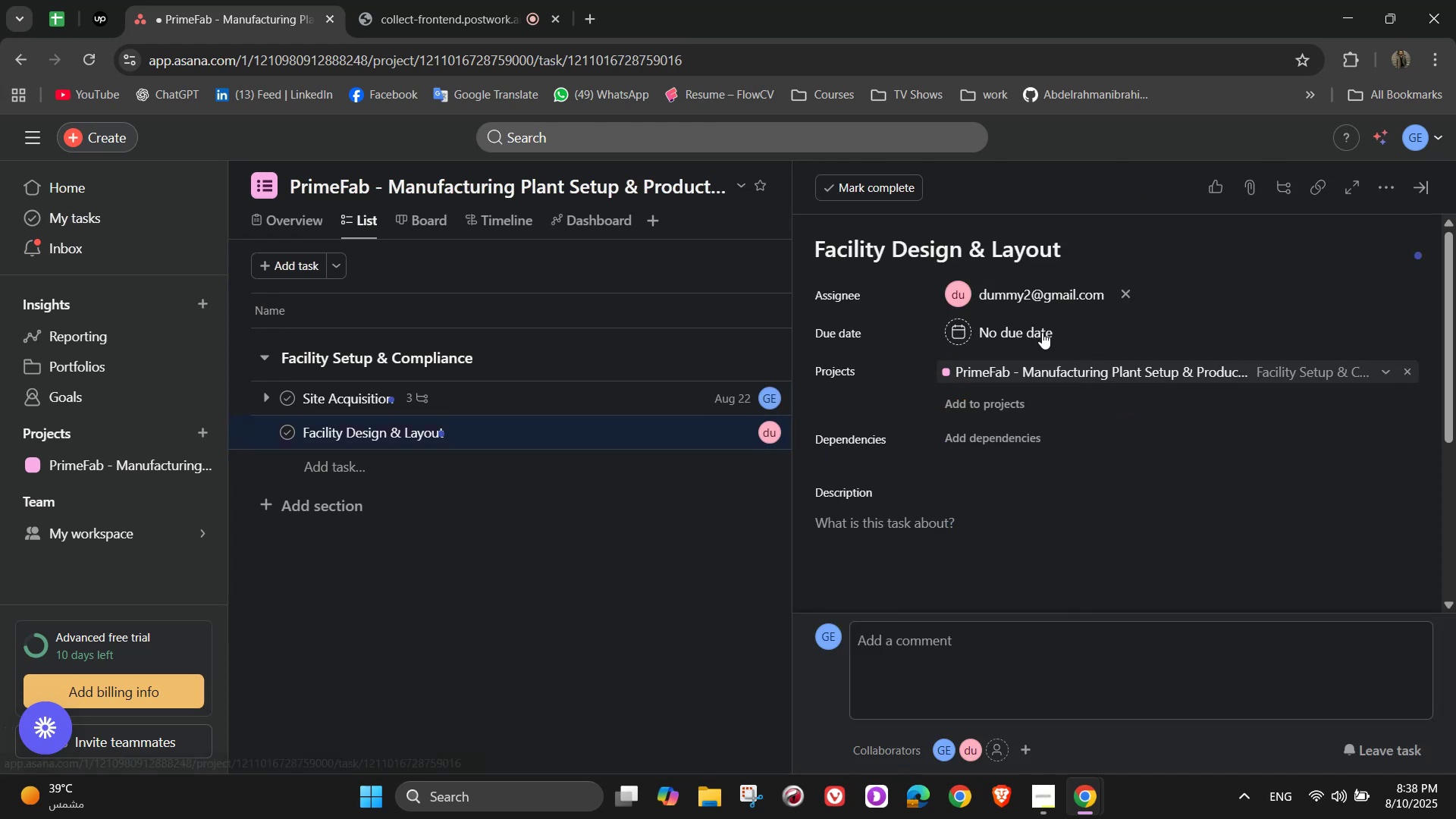 
left_click([1028, 331])
 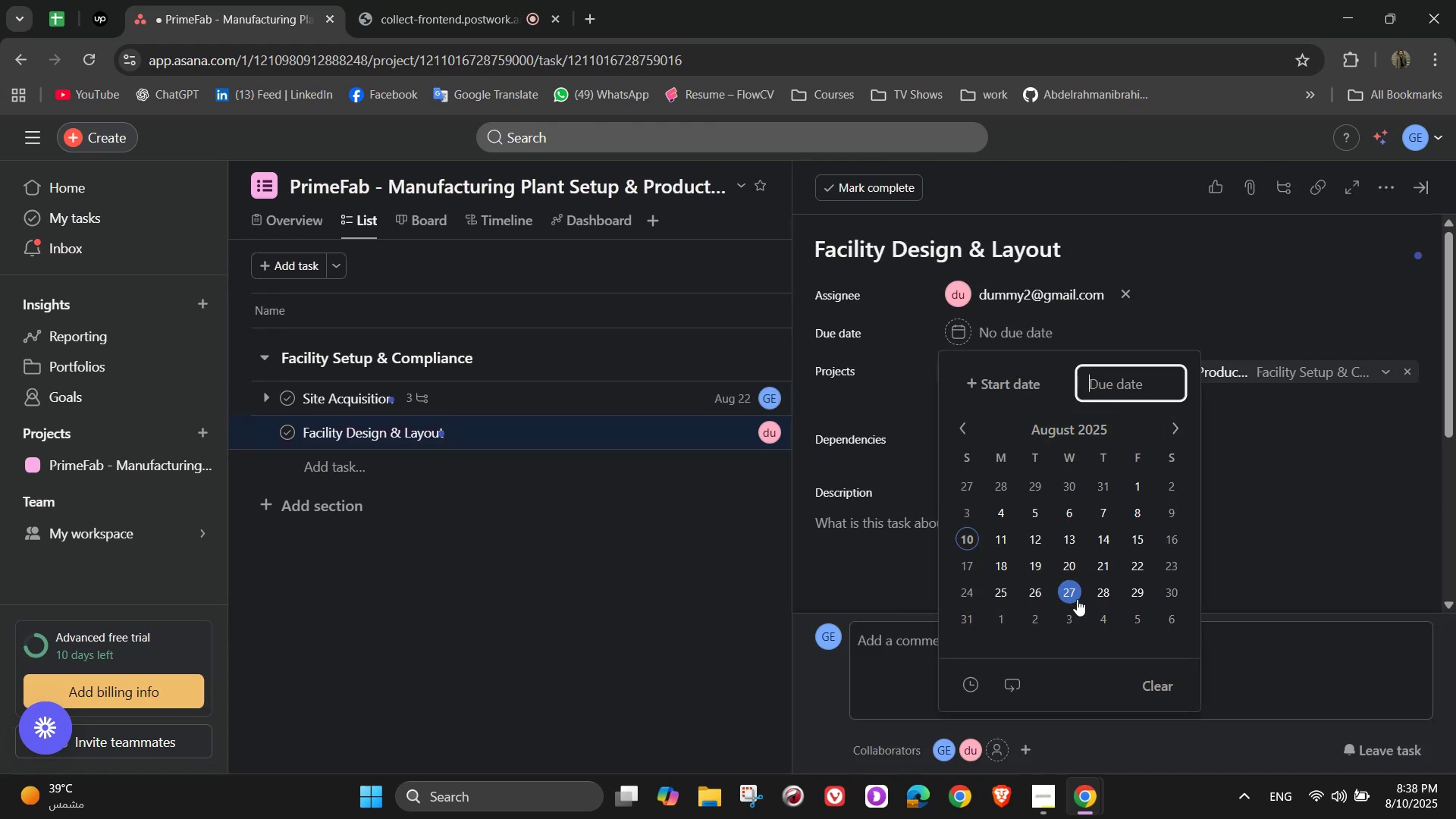 
left_click([975, 612])
 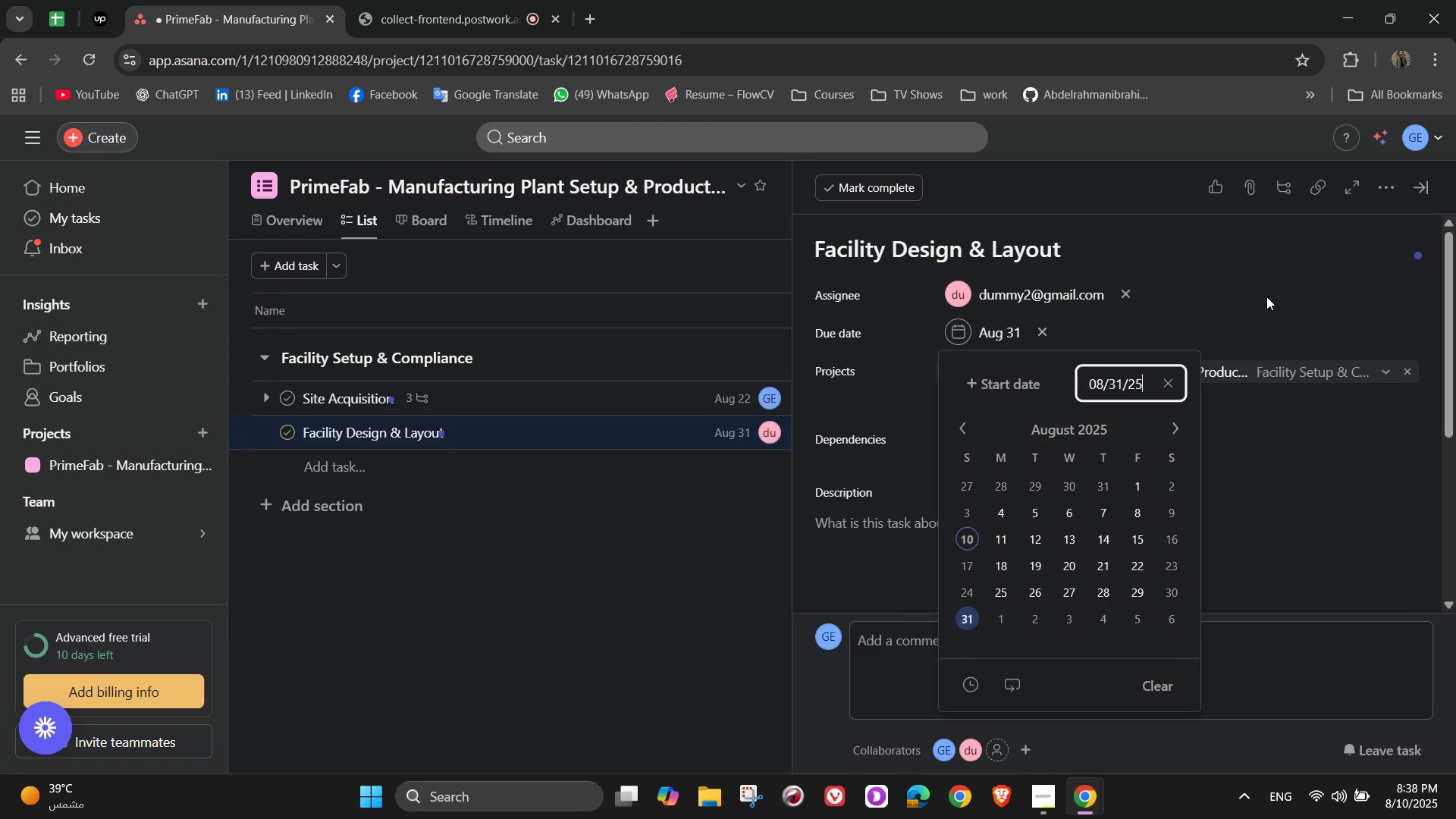 
left_click([1266, 297])
 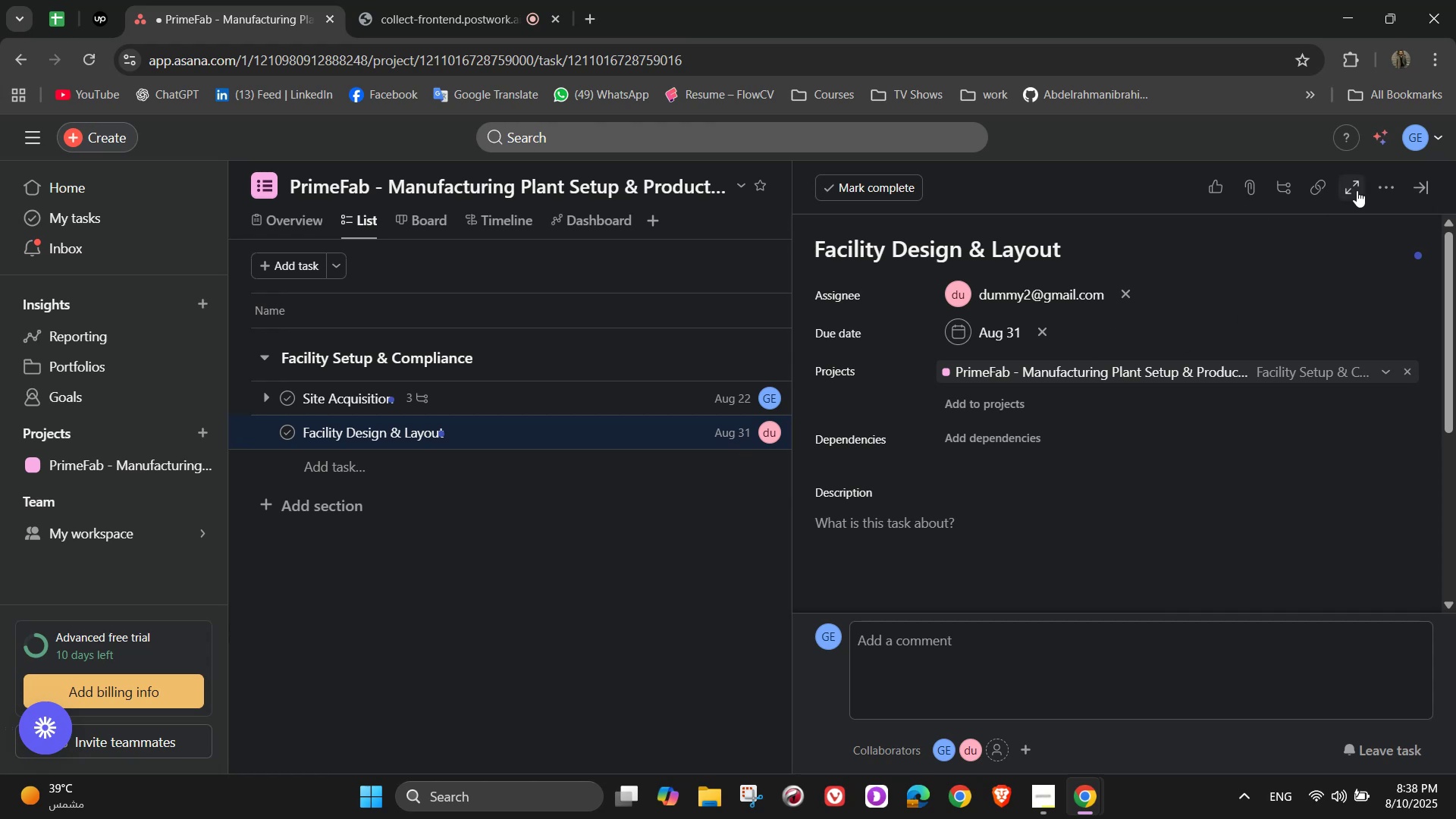 
left_click([1382, 184])
 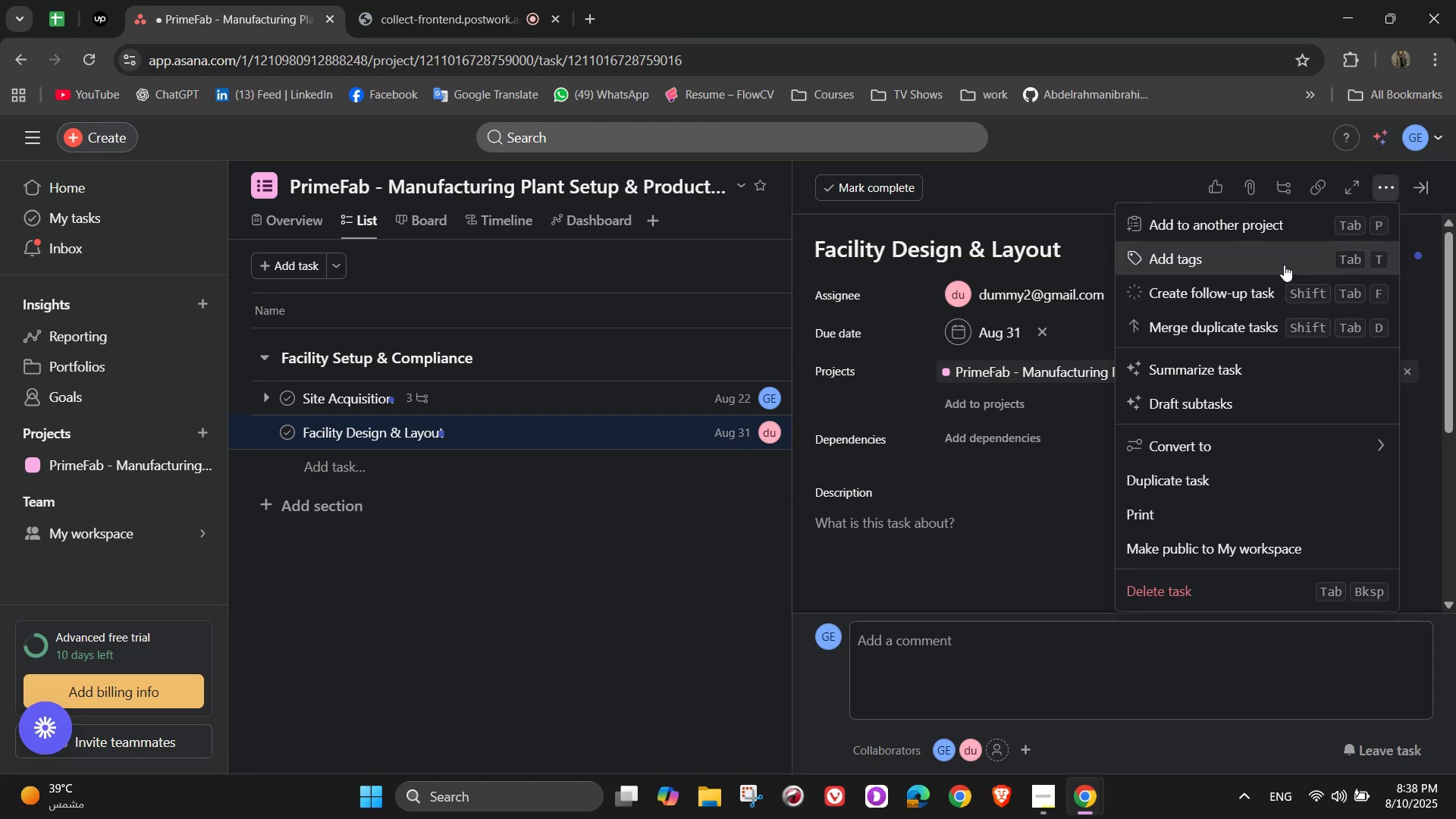 
left_click([1278, 265])
 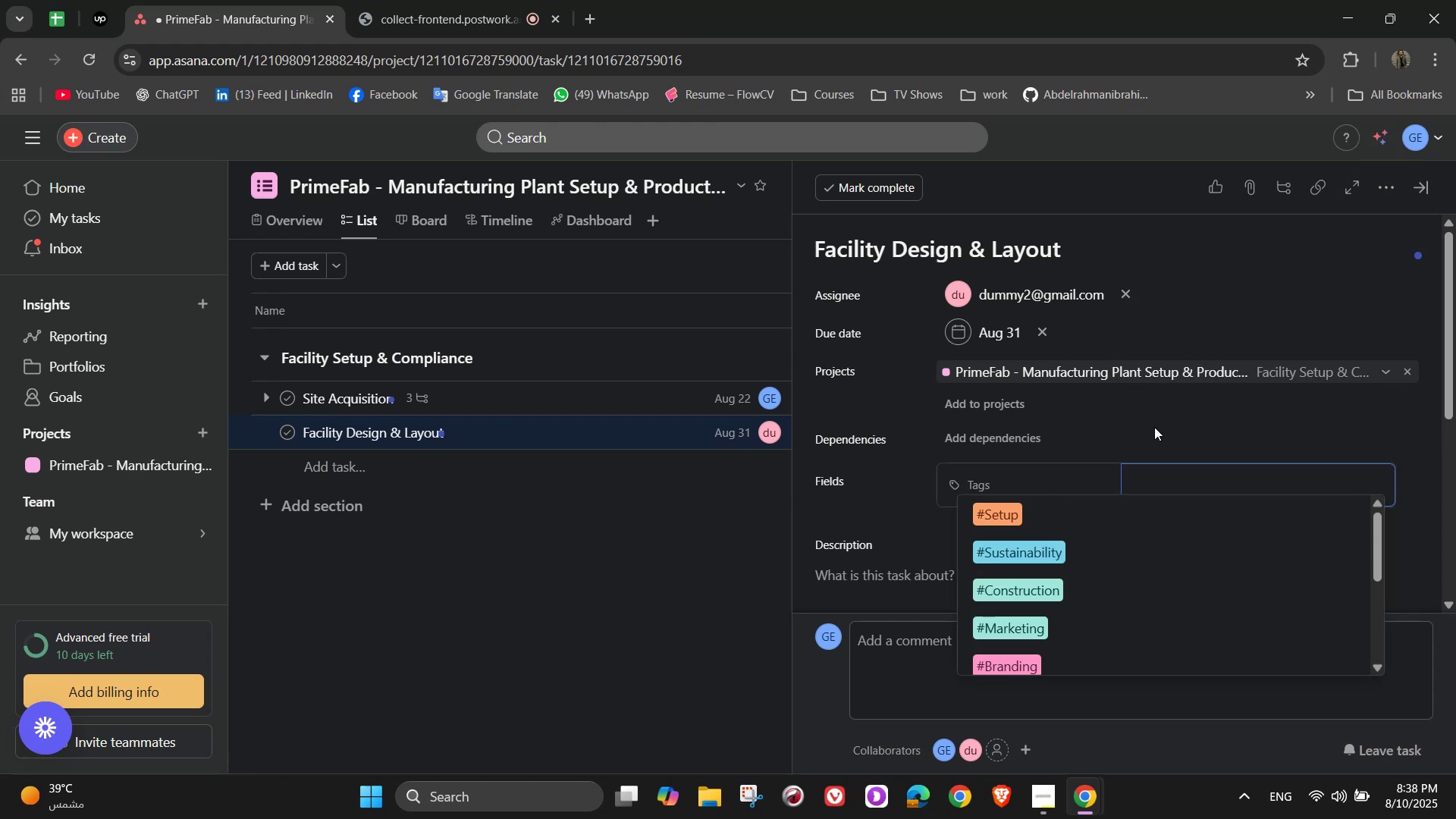 
key(O)
 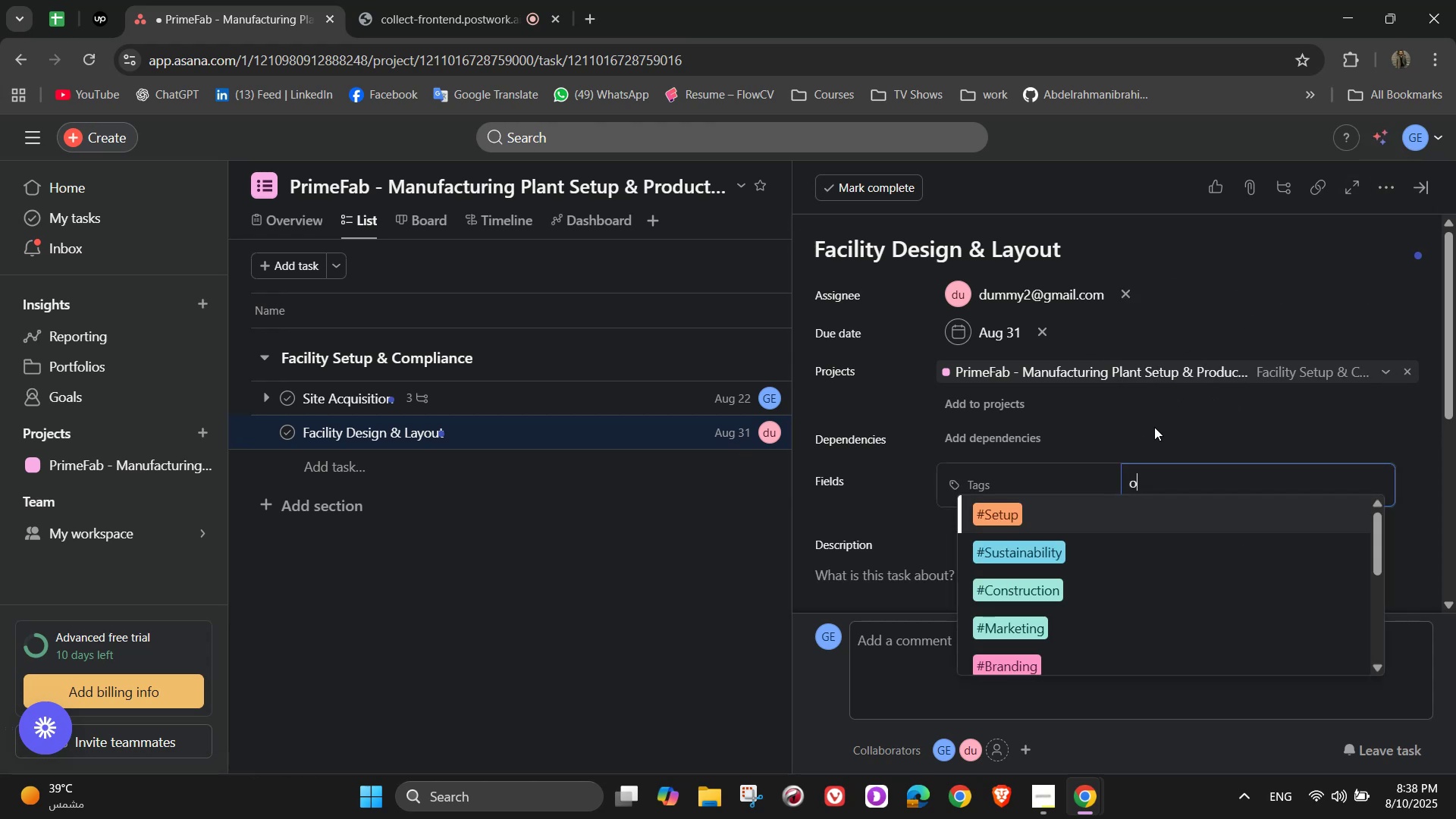 
mouse_move([1144, 448])
 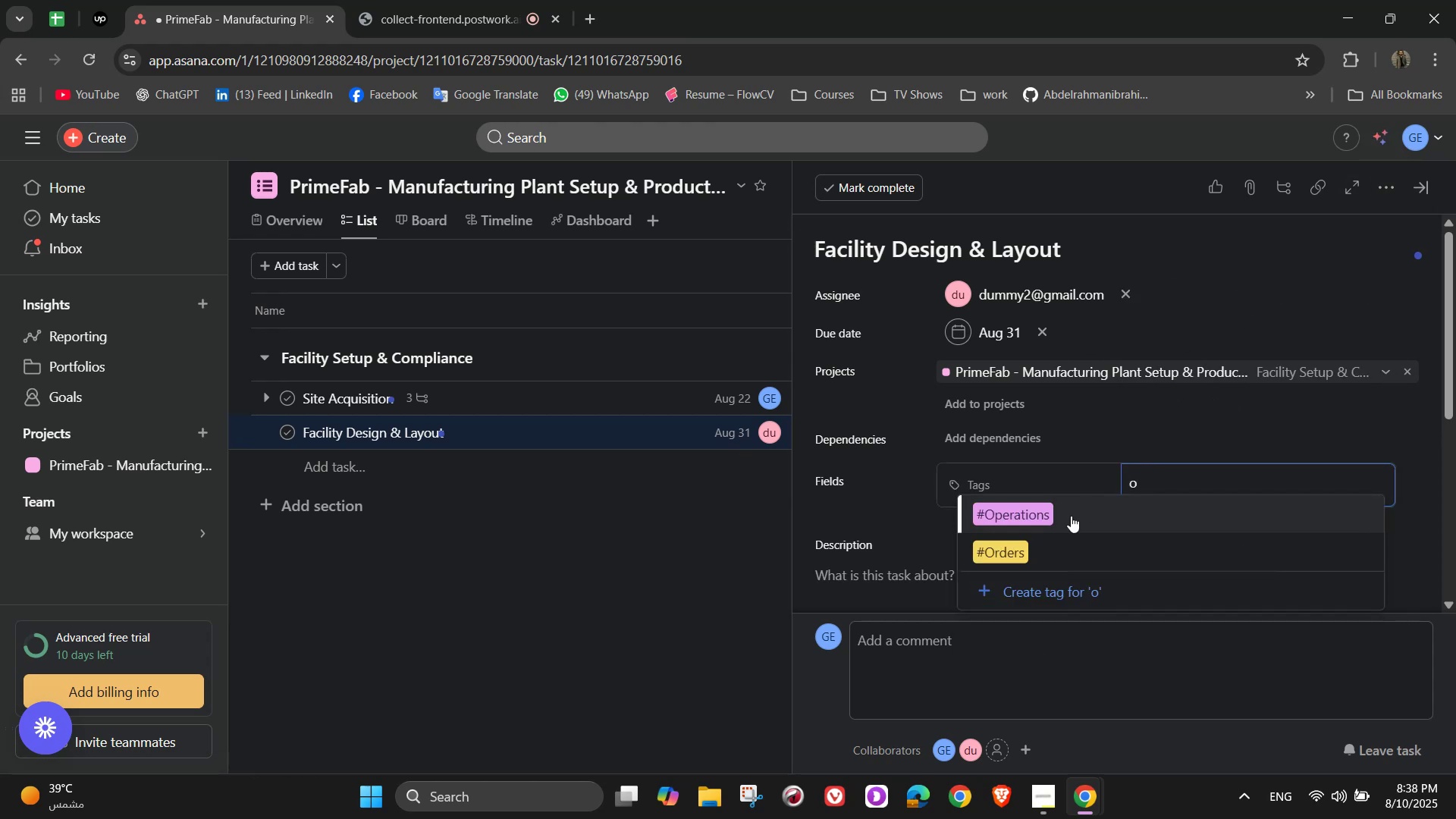 
left_click([1071, 516])
 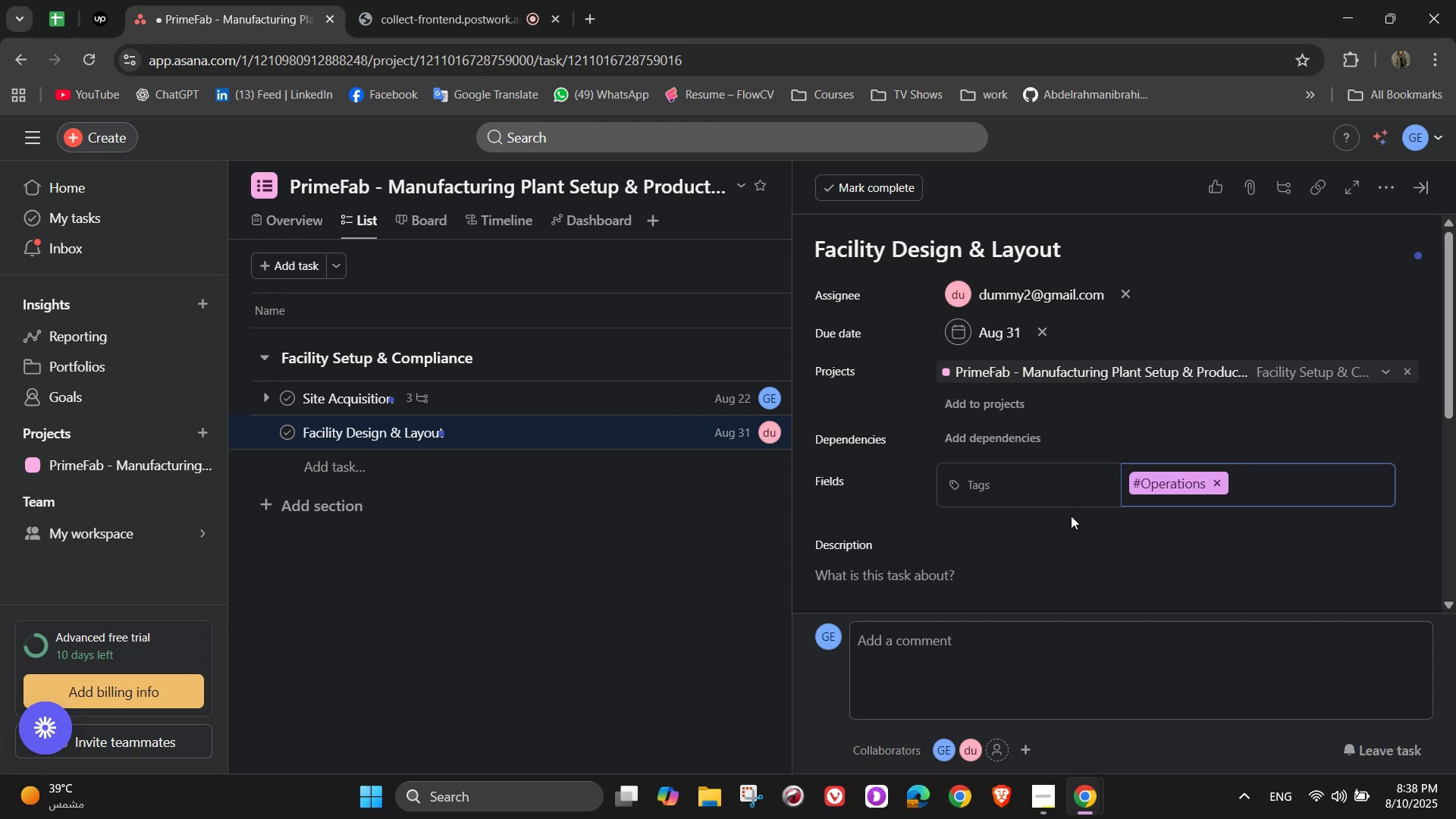 
type(#d)
 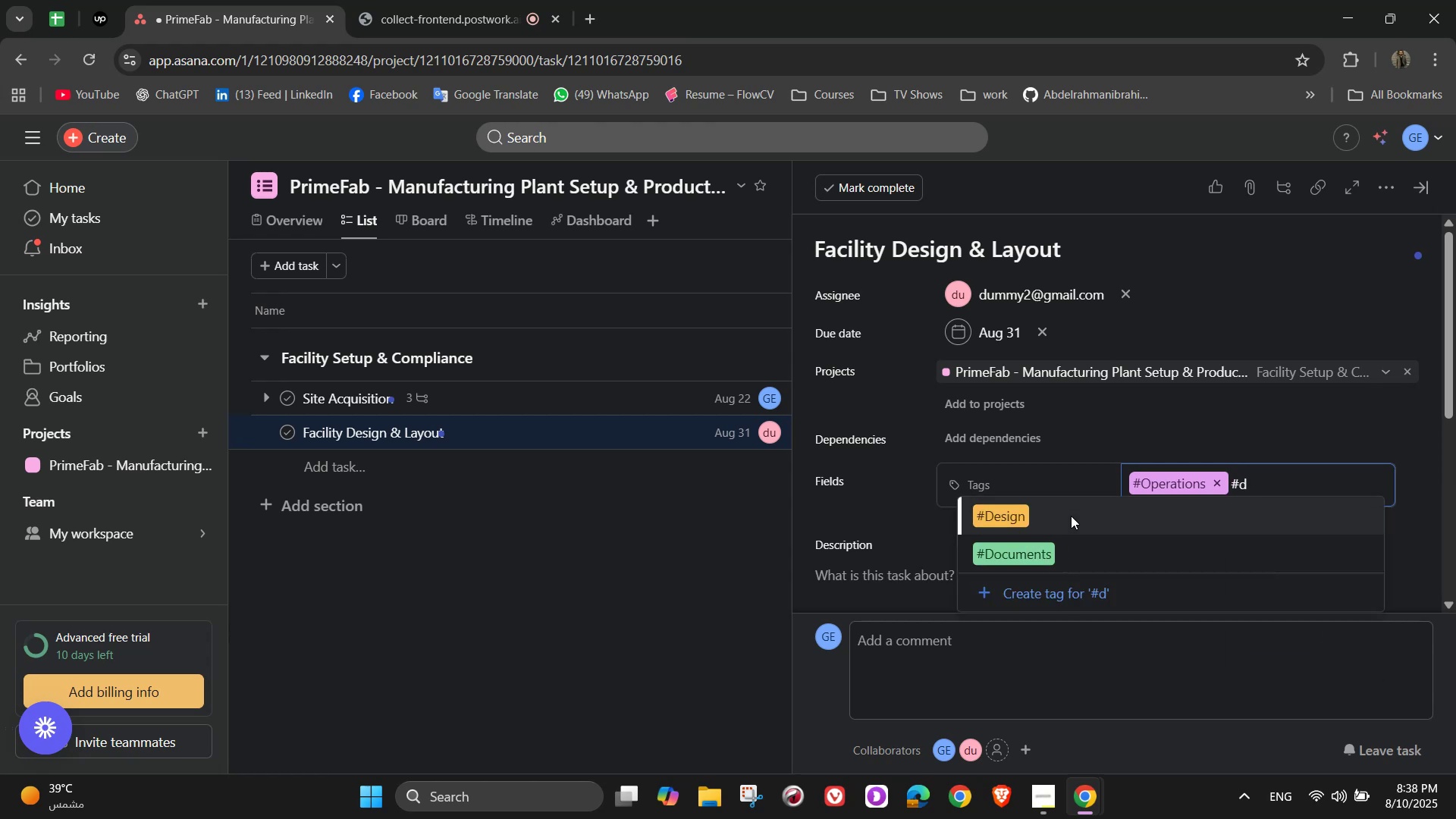 
left_click([1065, 524])
 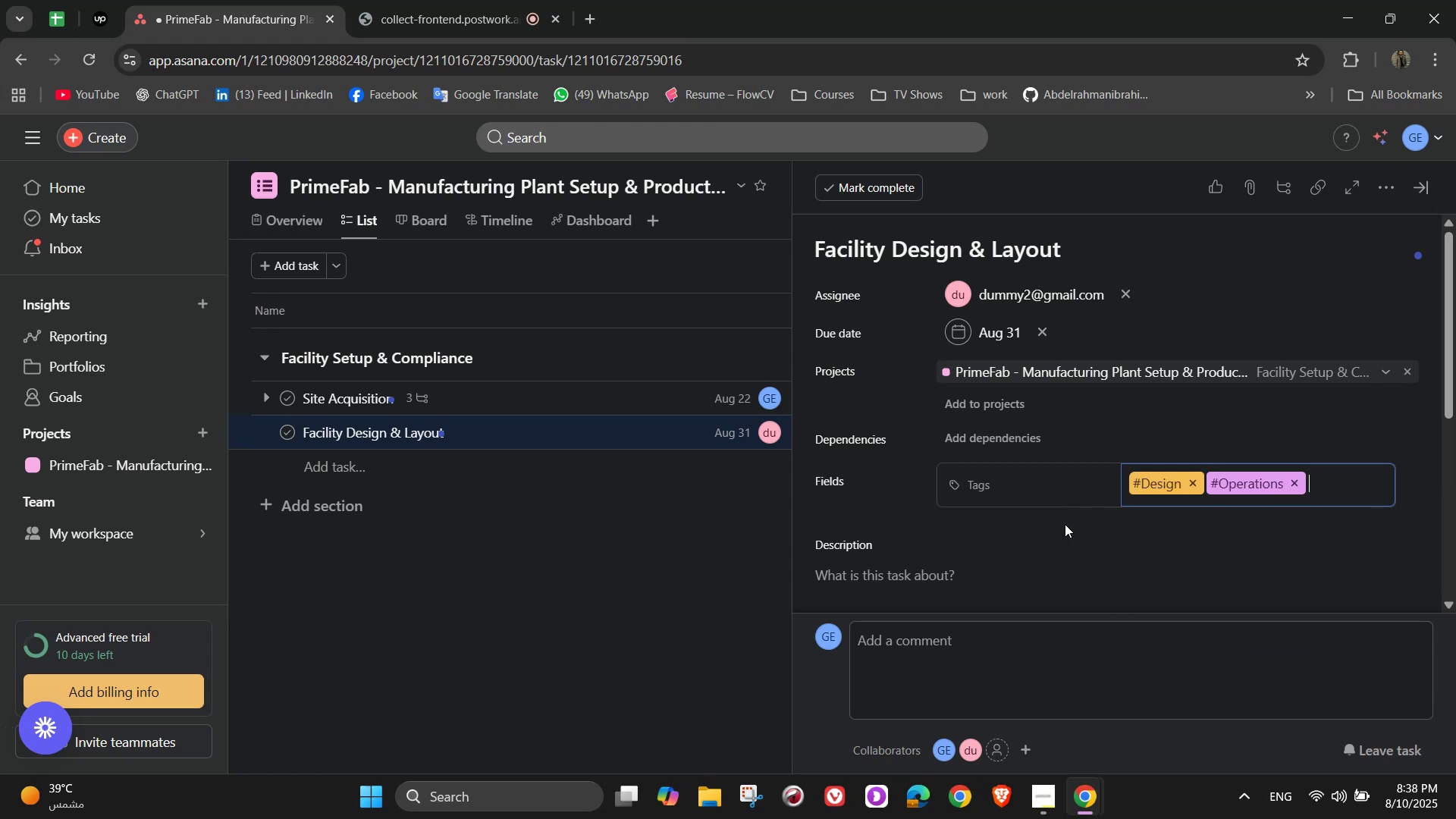 
scroll: coordinate [1154, 523], scroll_direction: down, amount: 1.0
 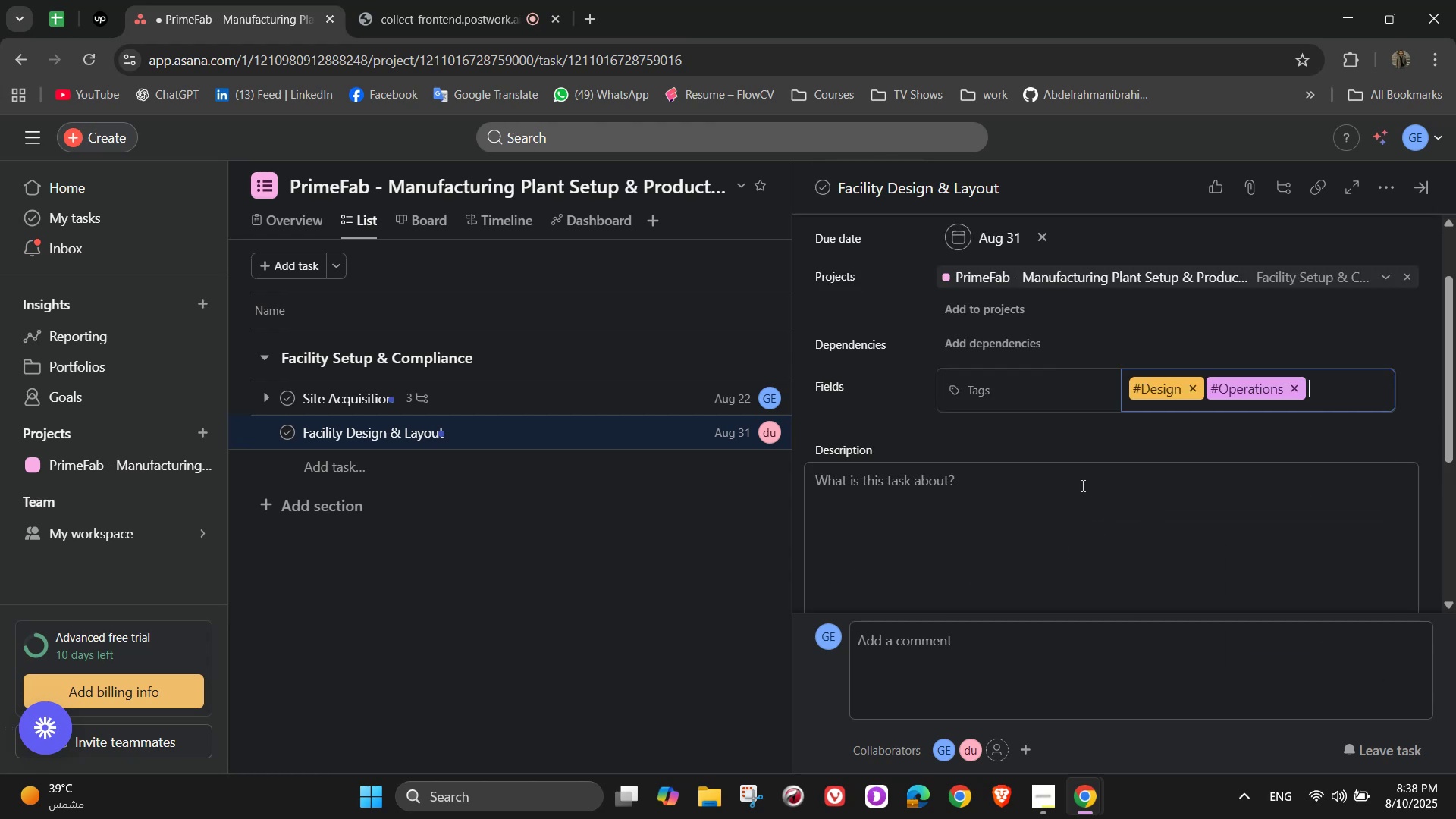 
left_click([1081, 485])
 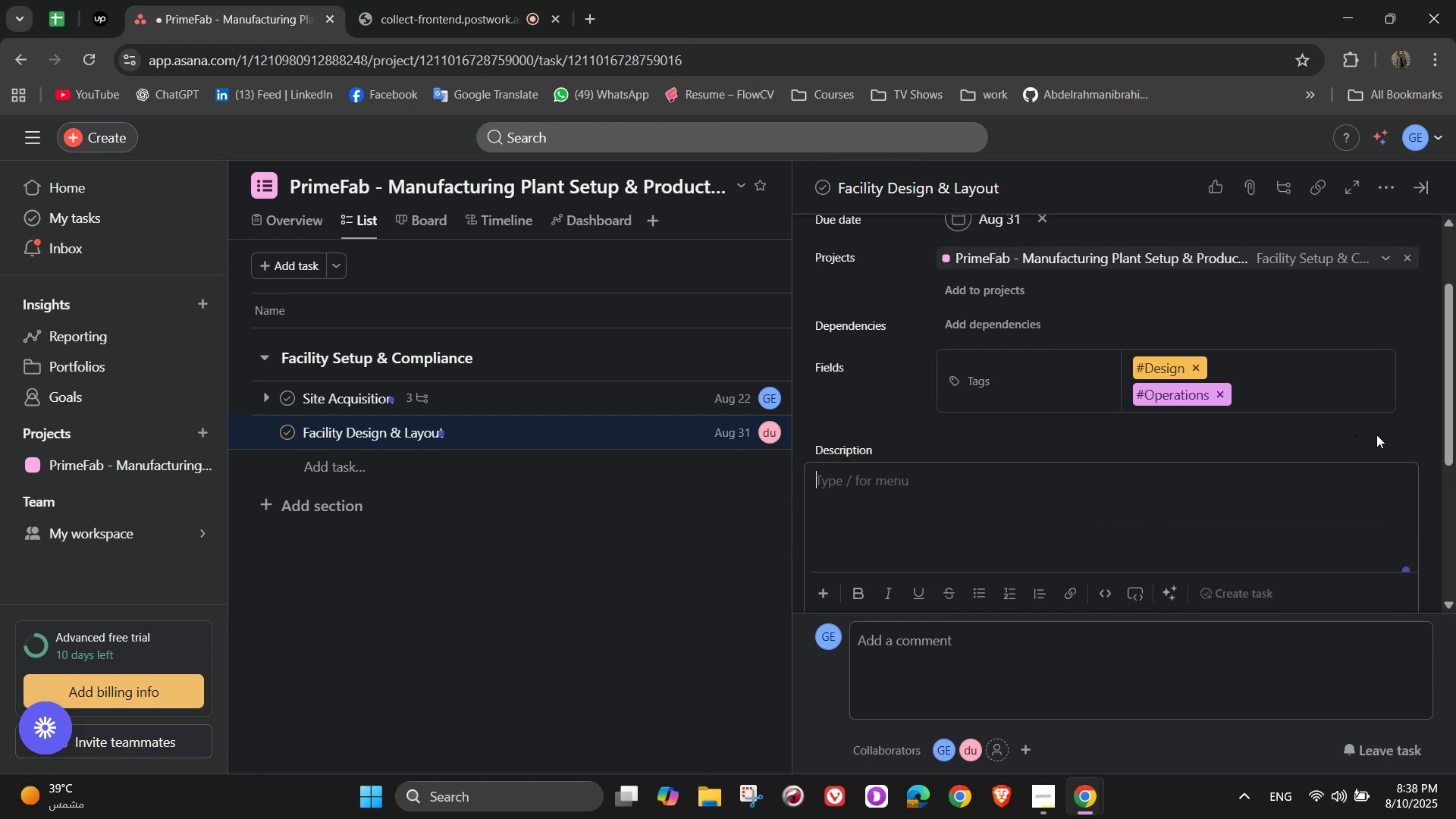 
type(Plan an optimized manufact)
 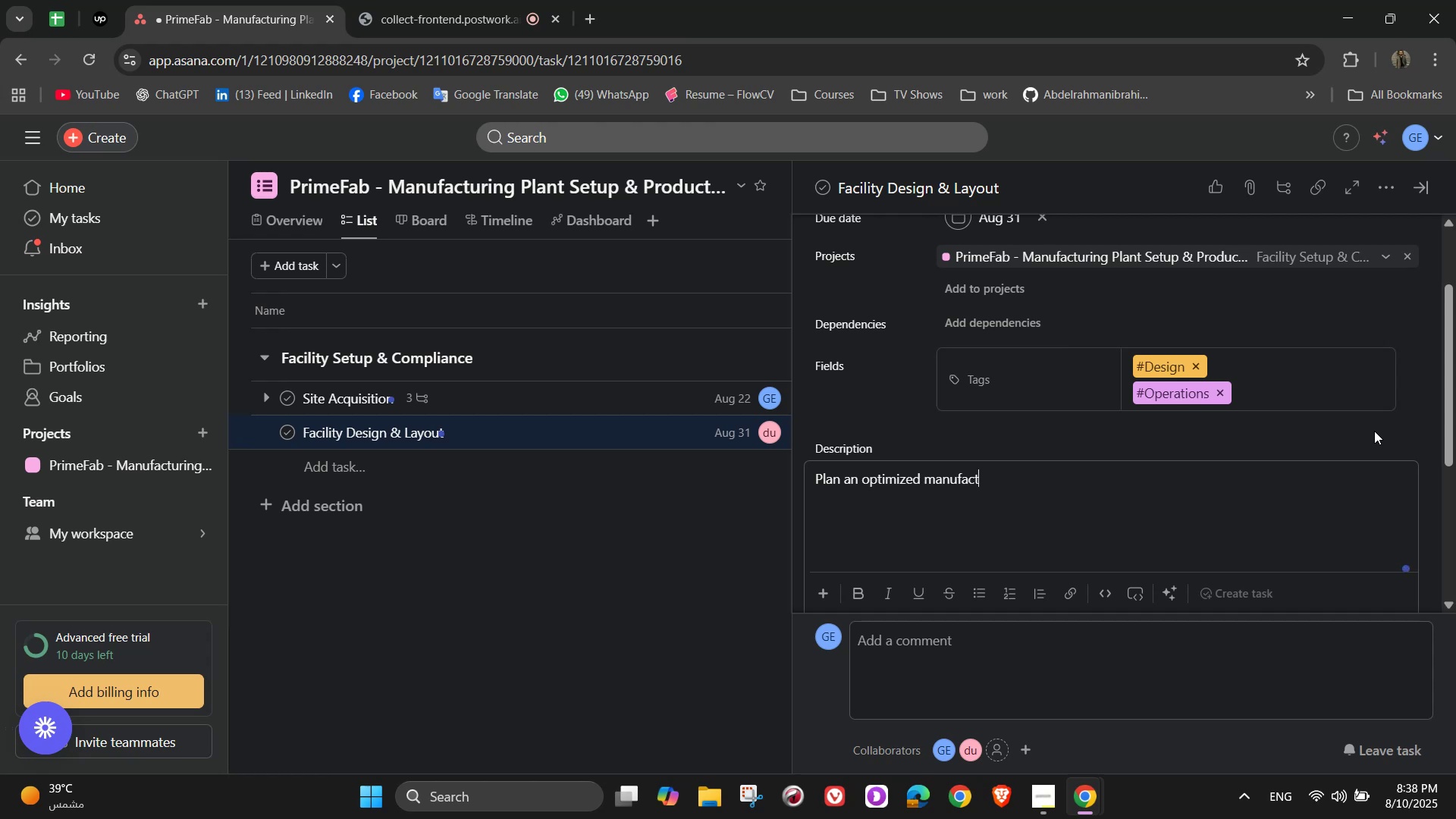 
type(uring layout)
 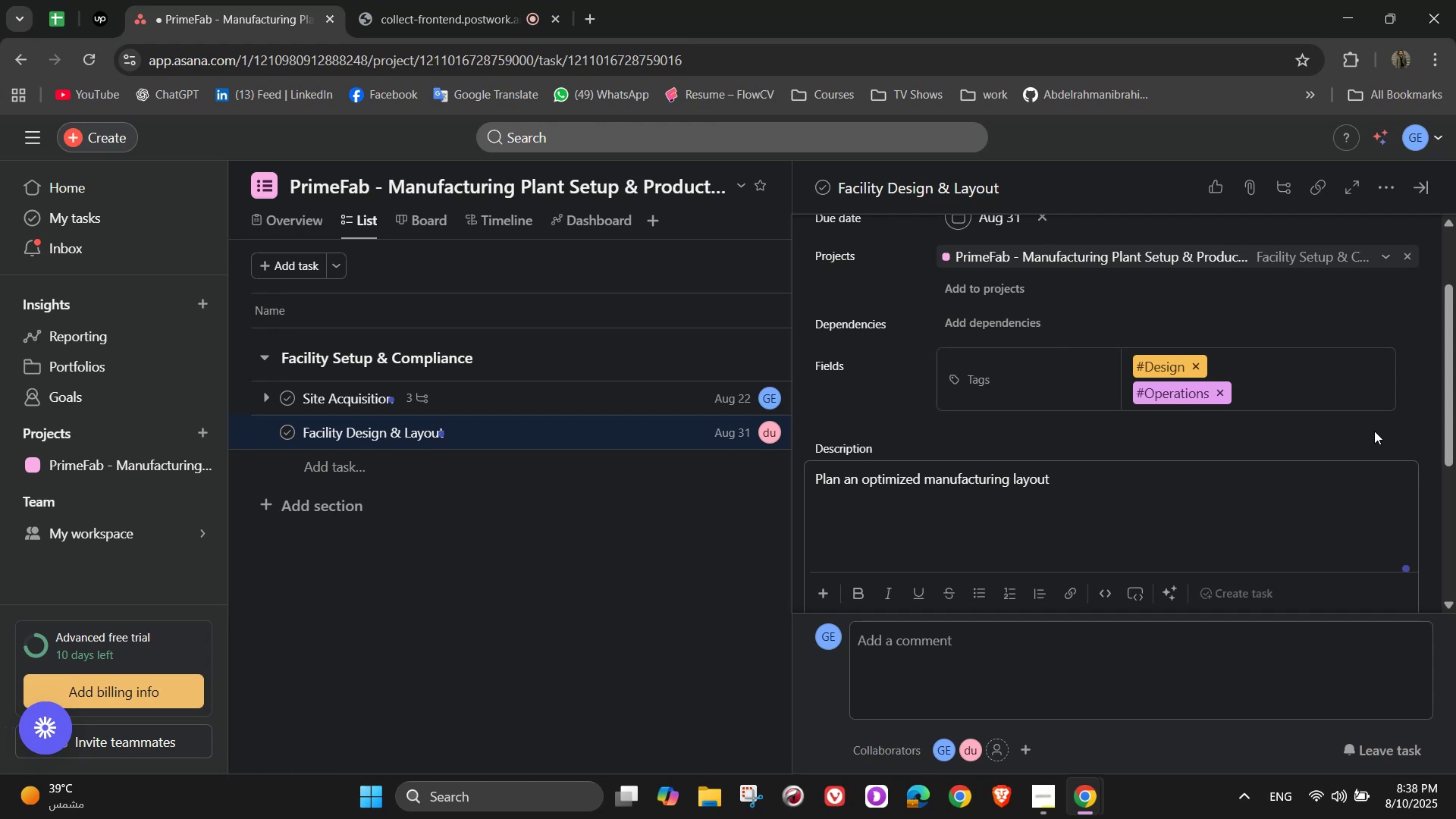 
scroll: coordinate [1298, 428], scroll_direction: down, amount: 3.0
 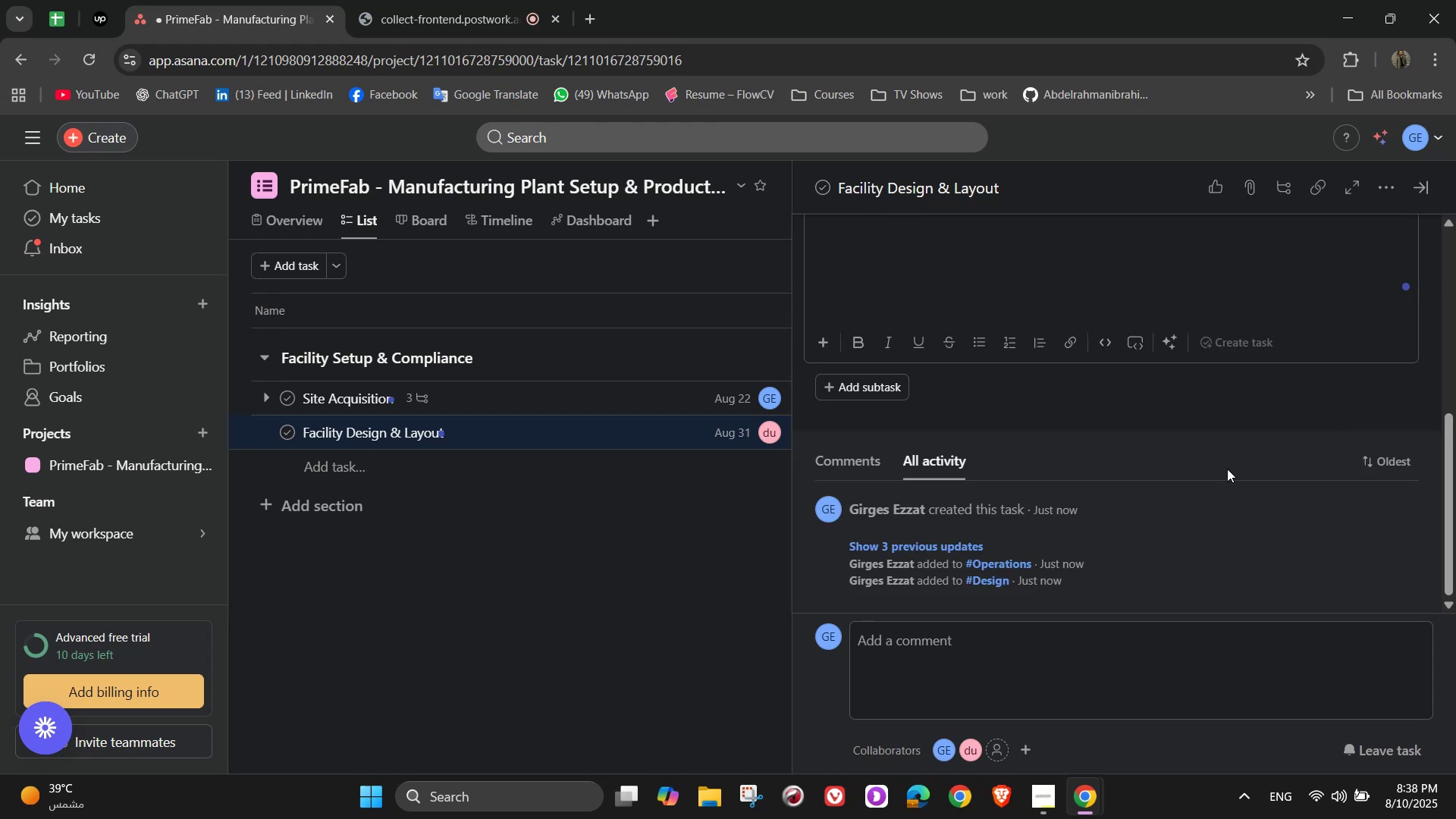 
scroll: coordinate [856, 338], scroll_direction: up, amount: 1.0
 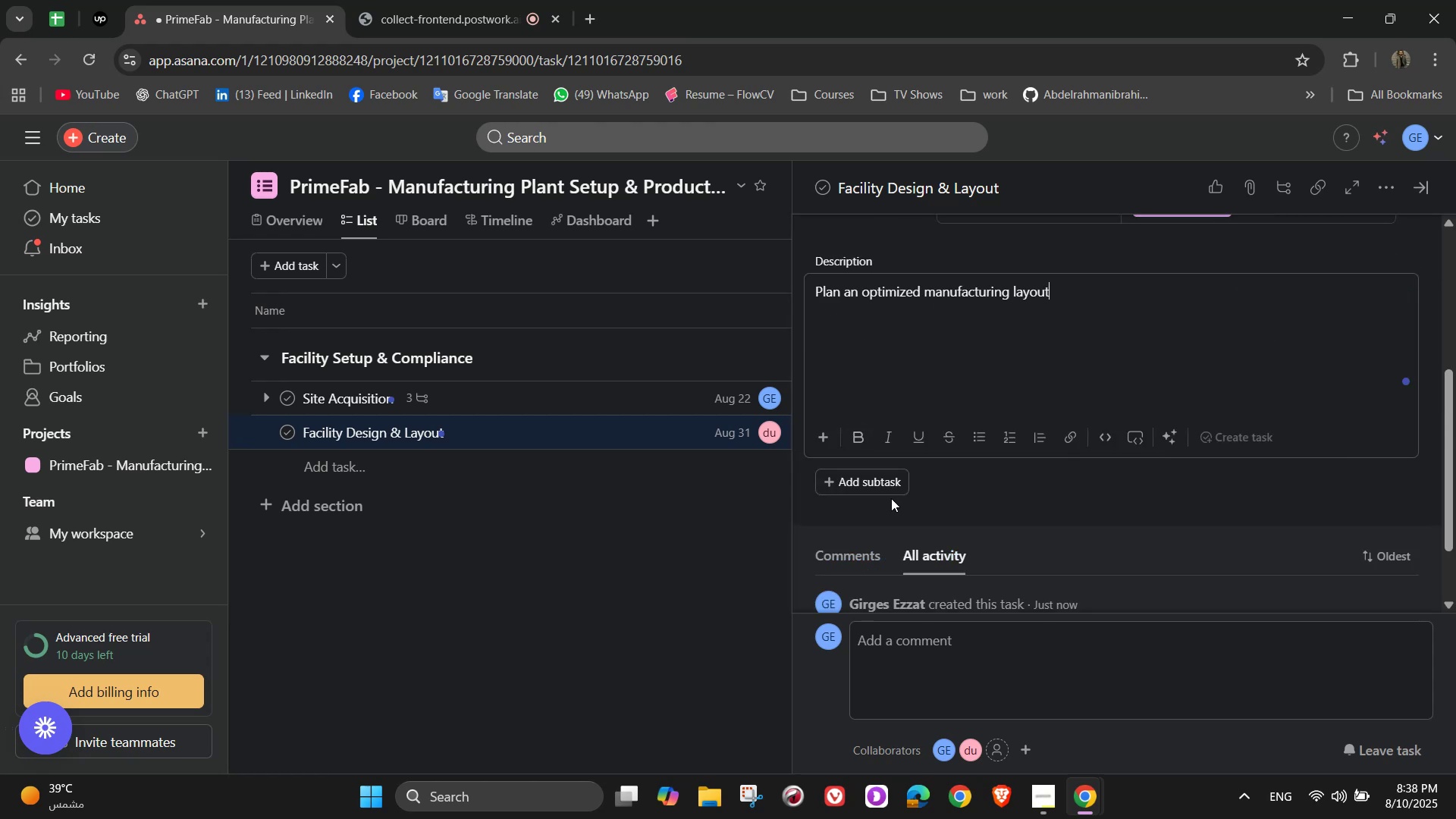 
left_click([871, 488])
 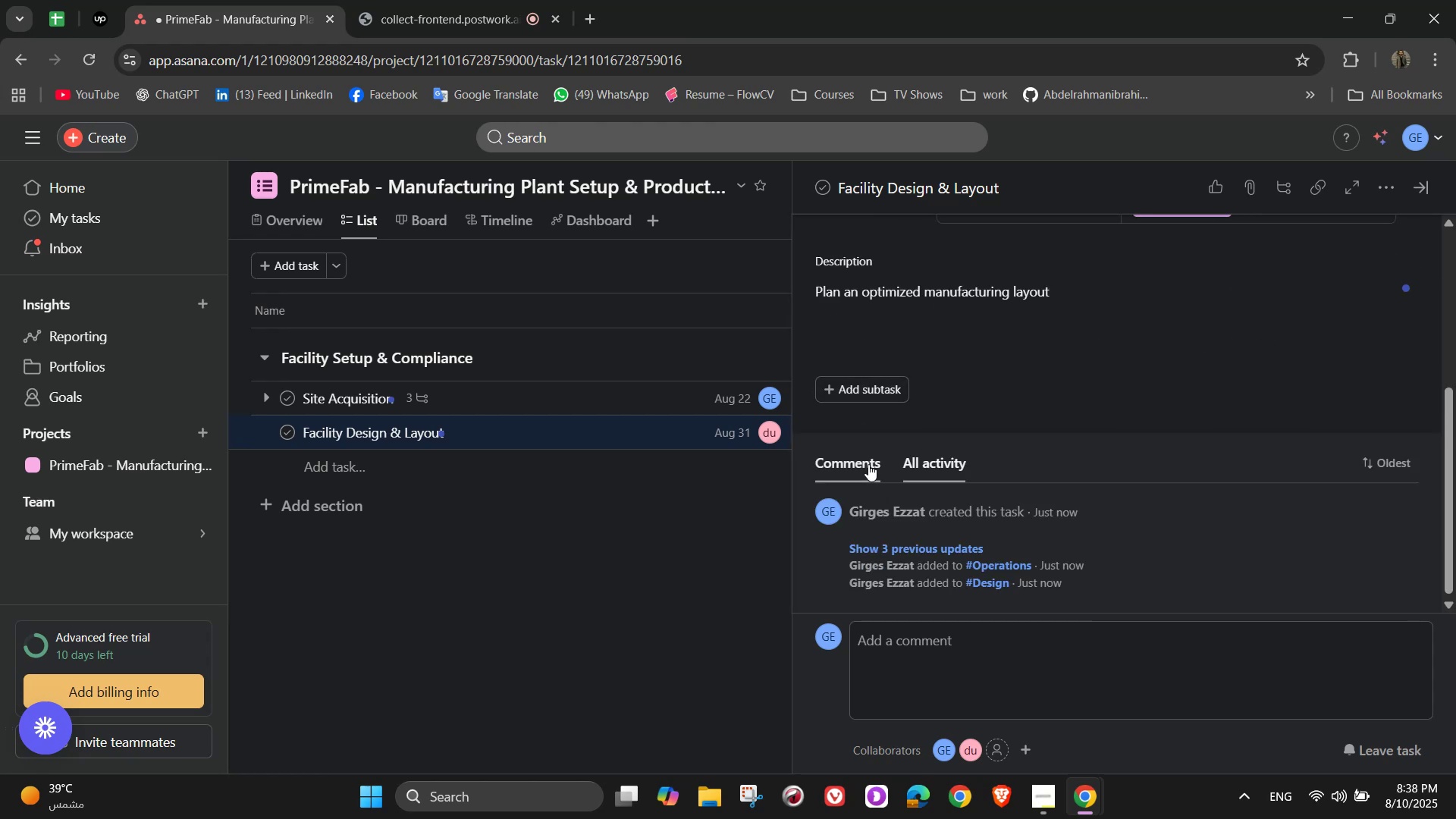 
left_click([870, 388])
 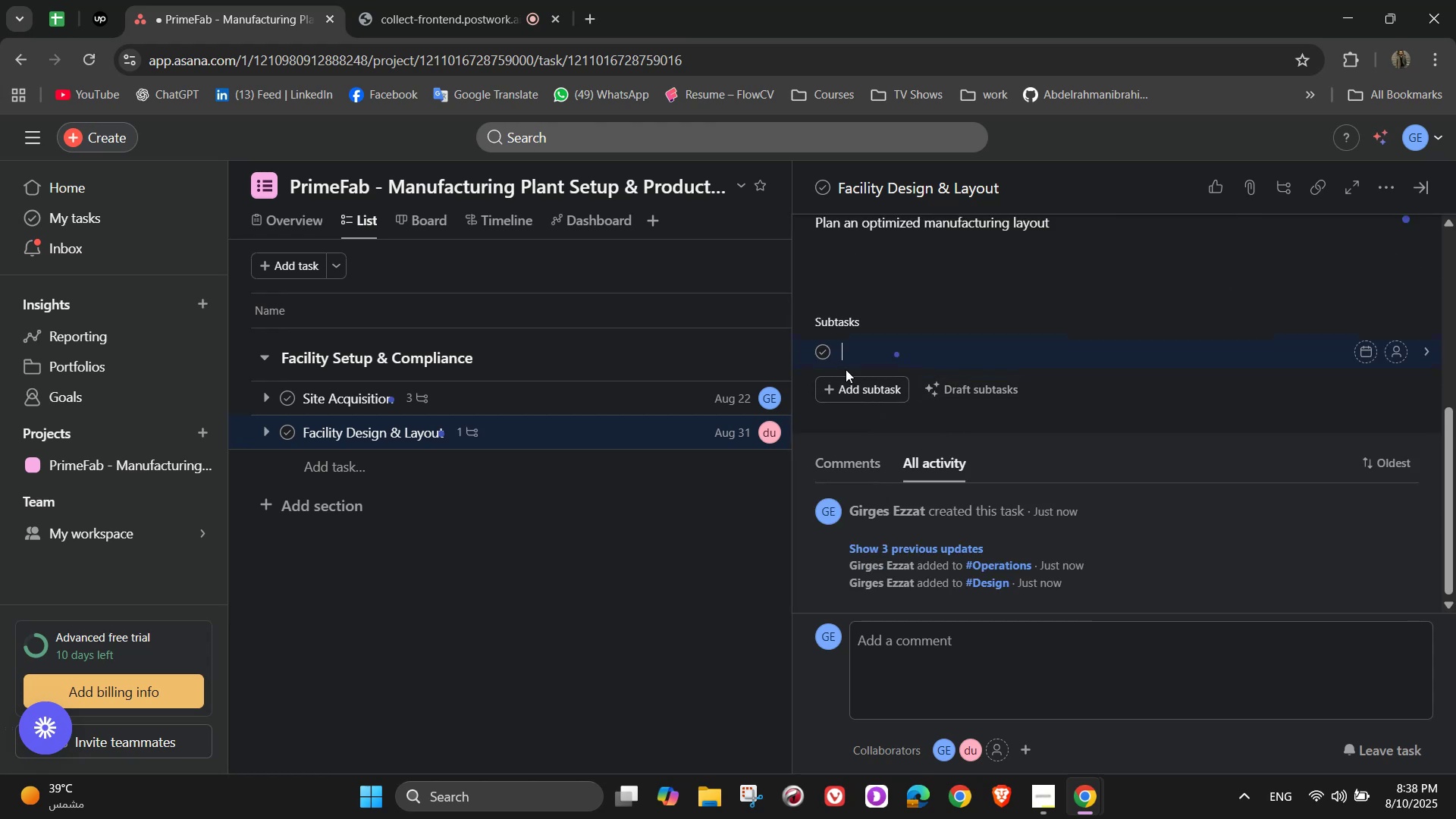 
type(Allocate areas for raw materials, production lines, storage)
 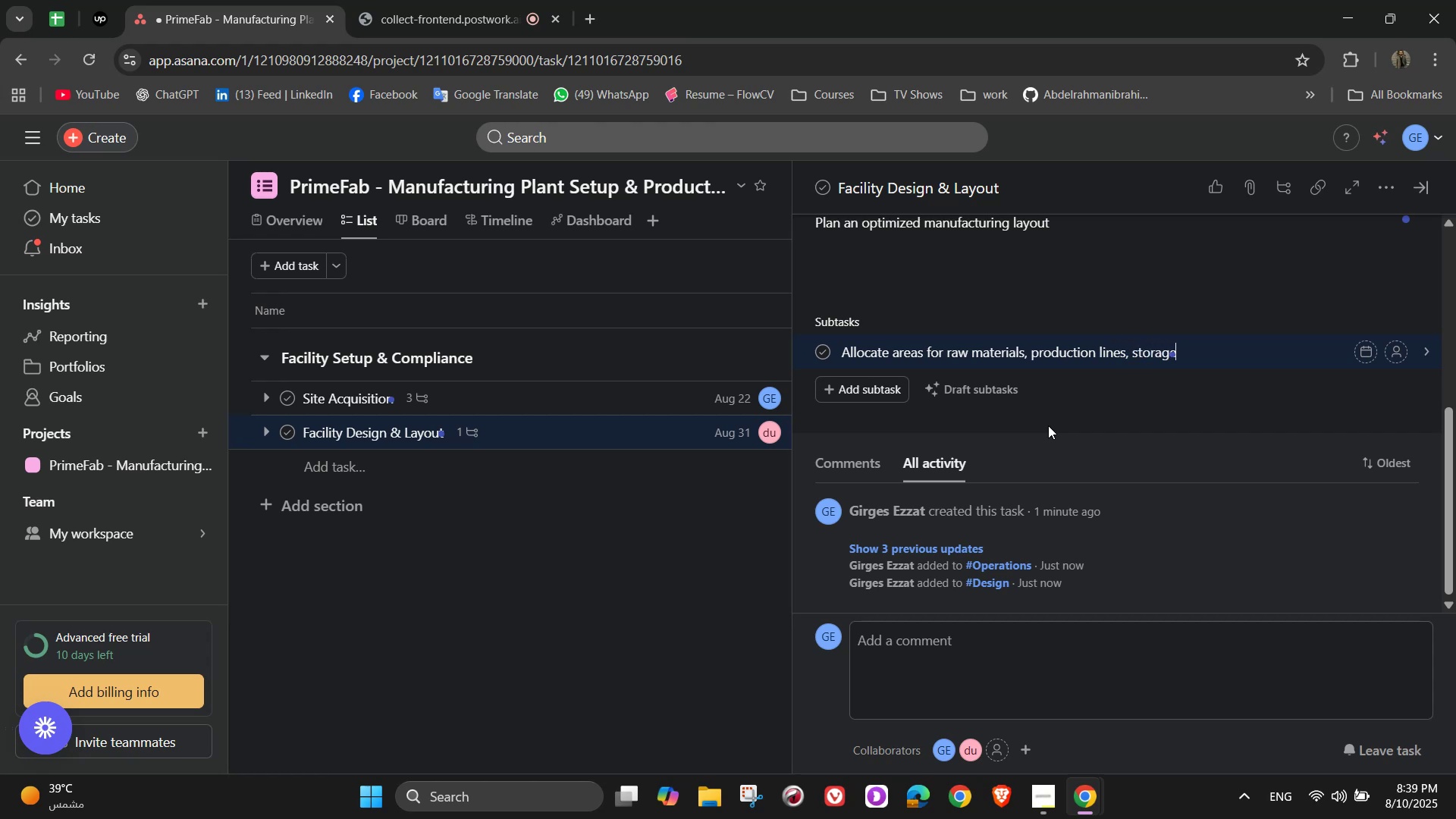 
type(, and shipping)
 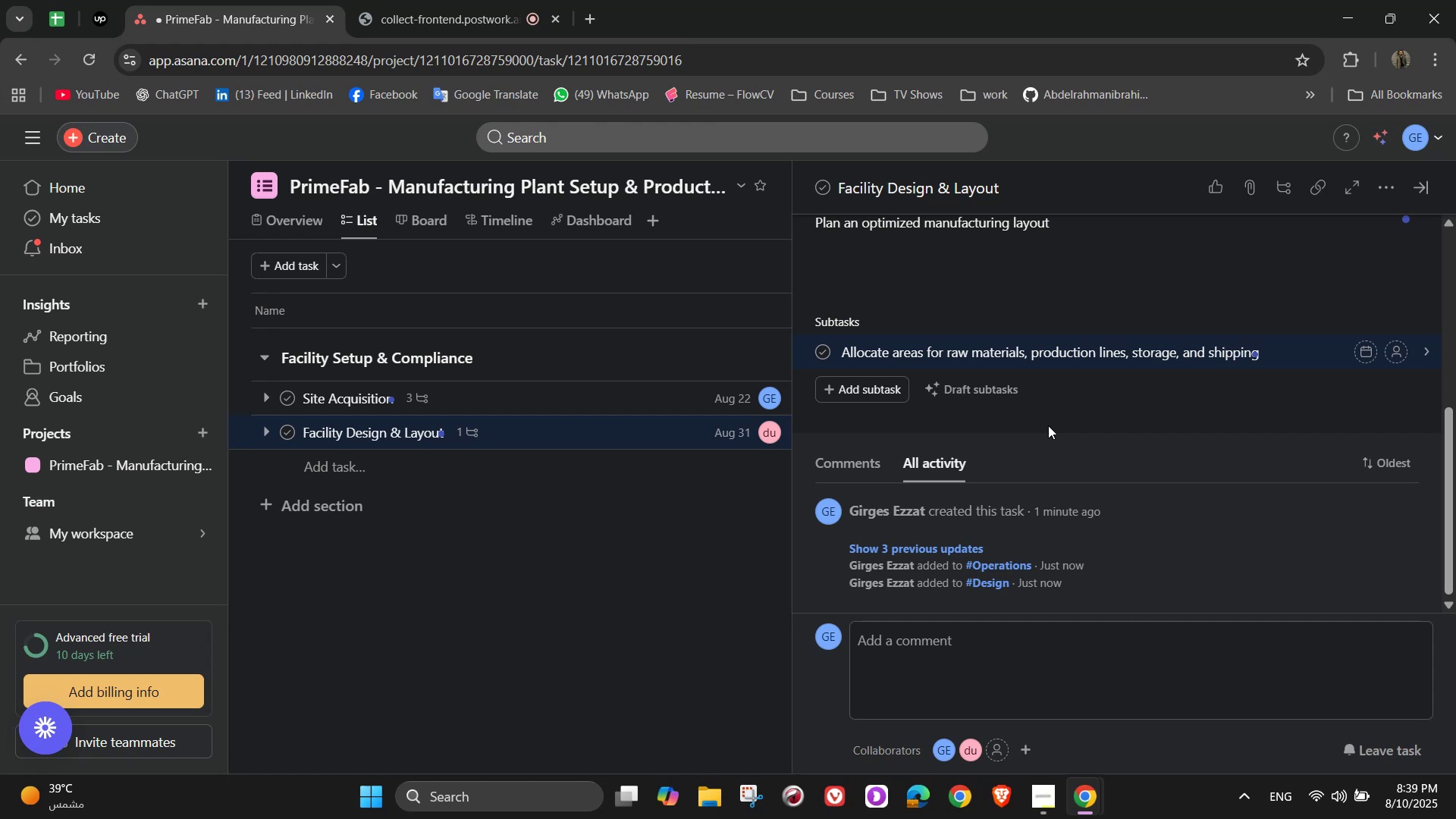 
key(Enter)
 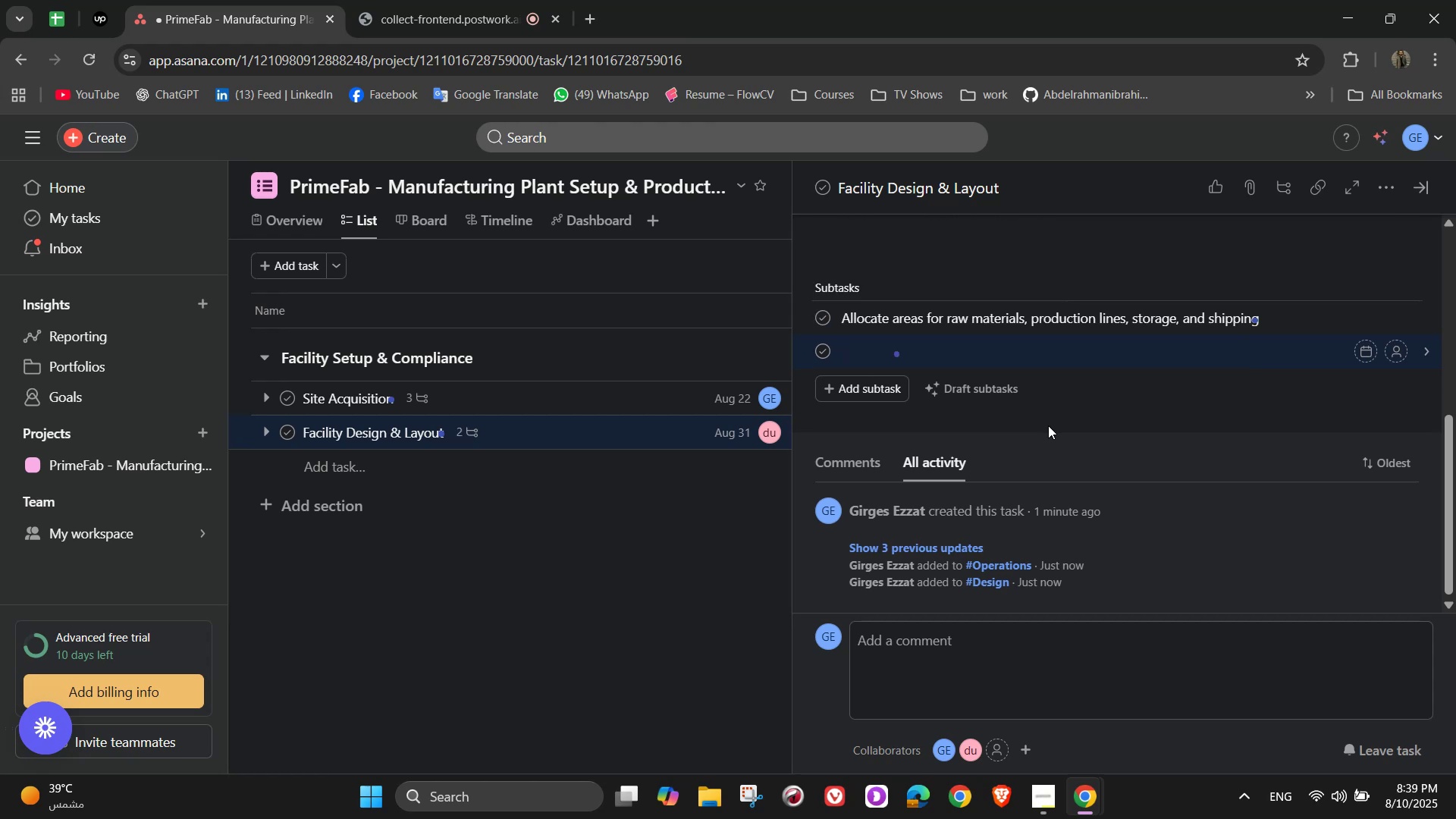 
type(In)
 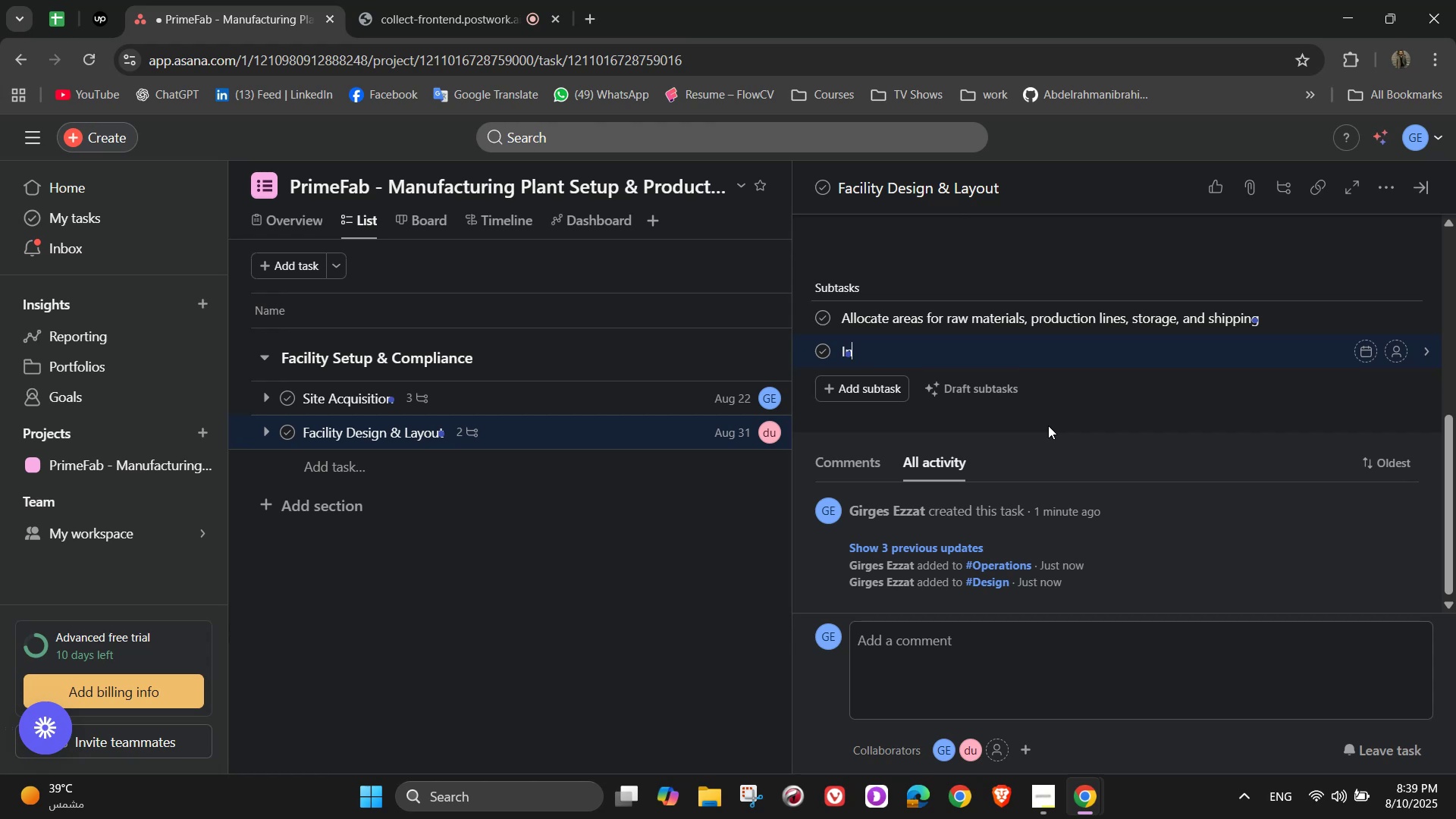 
wait(7.44)
 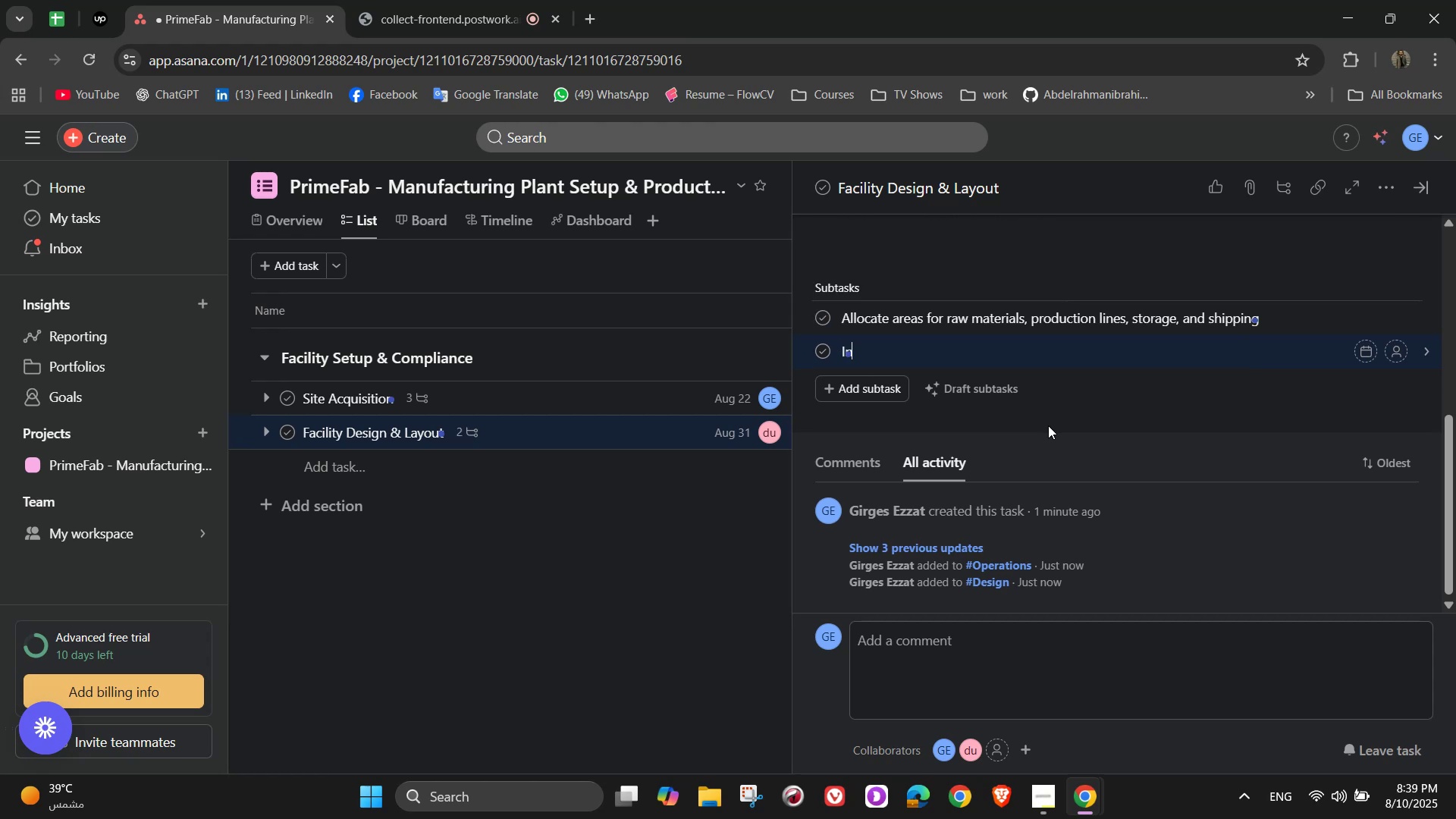 
type(clude sat)
key(Backspace)
type(fet)
 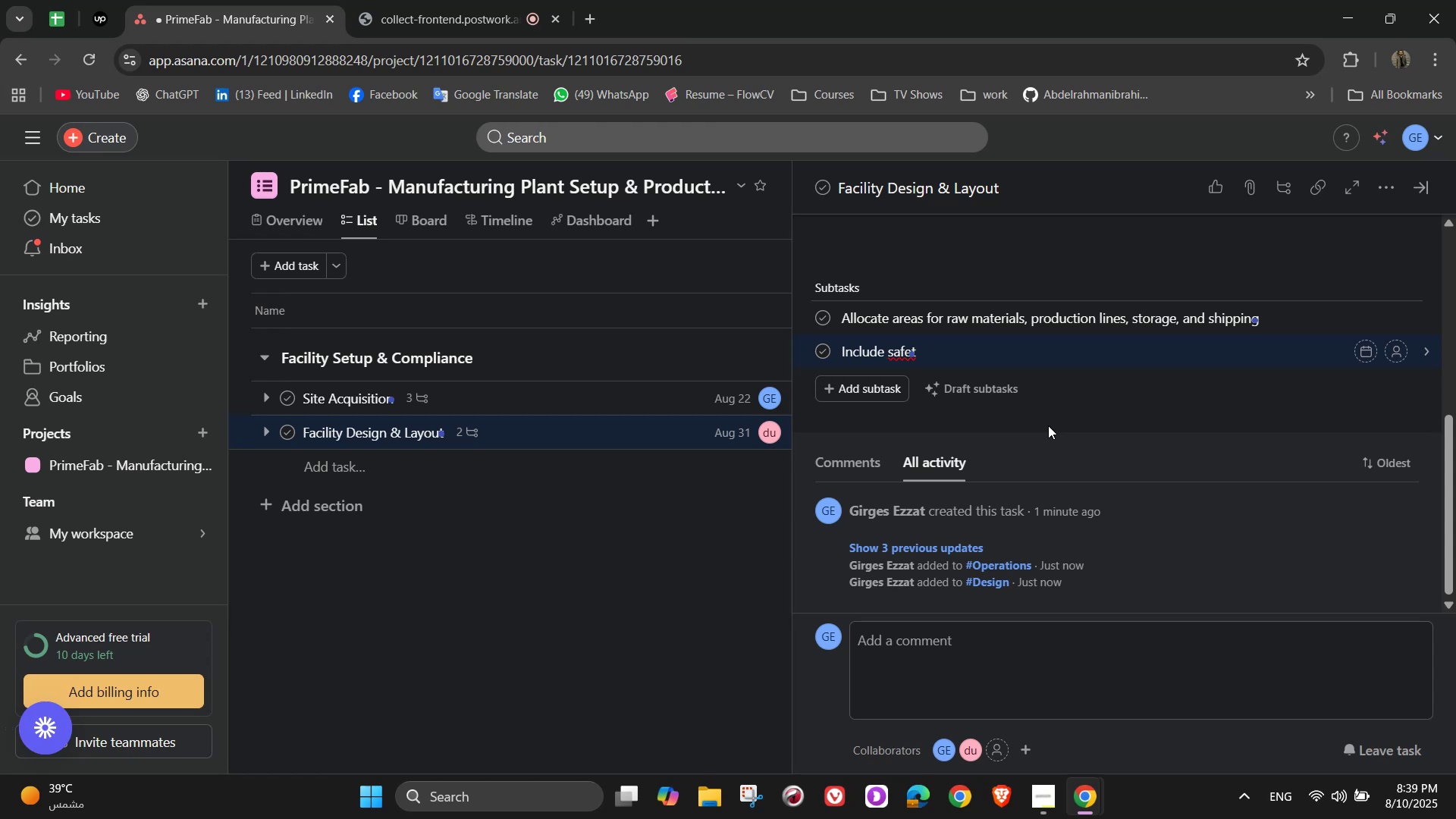 
wait(12.47)
 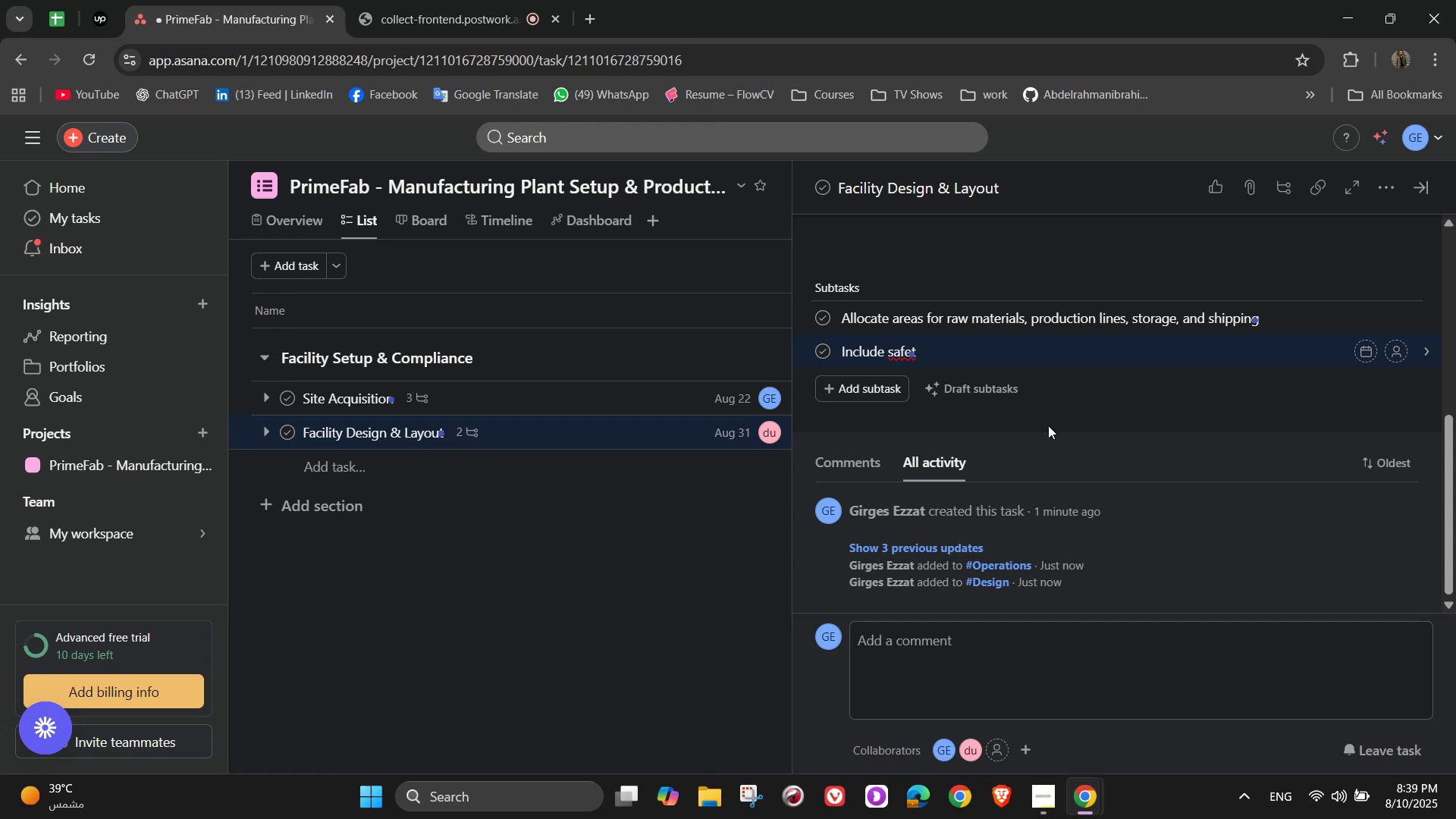 
key(Backspace)
 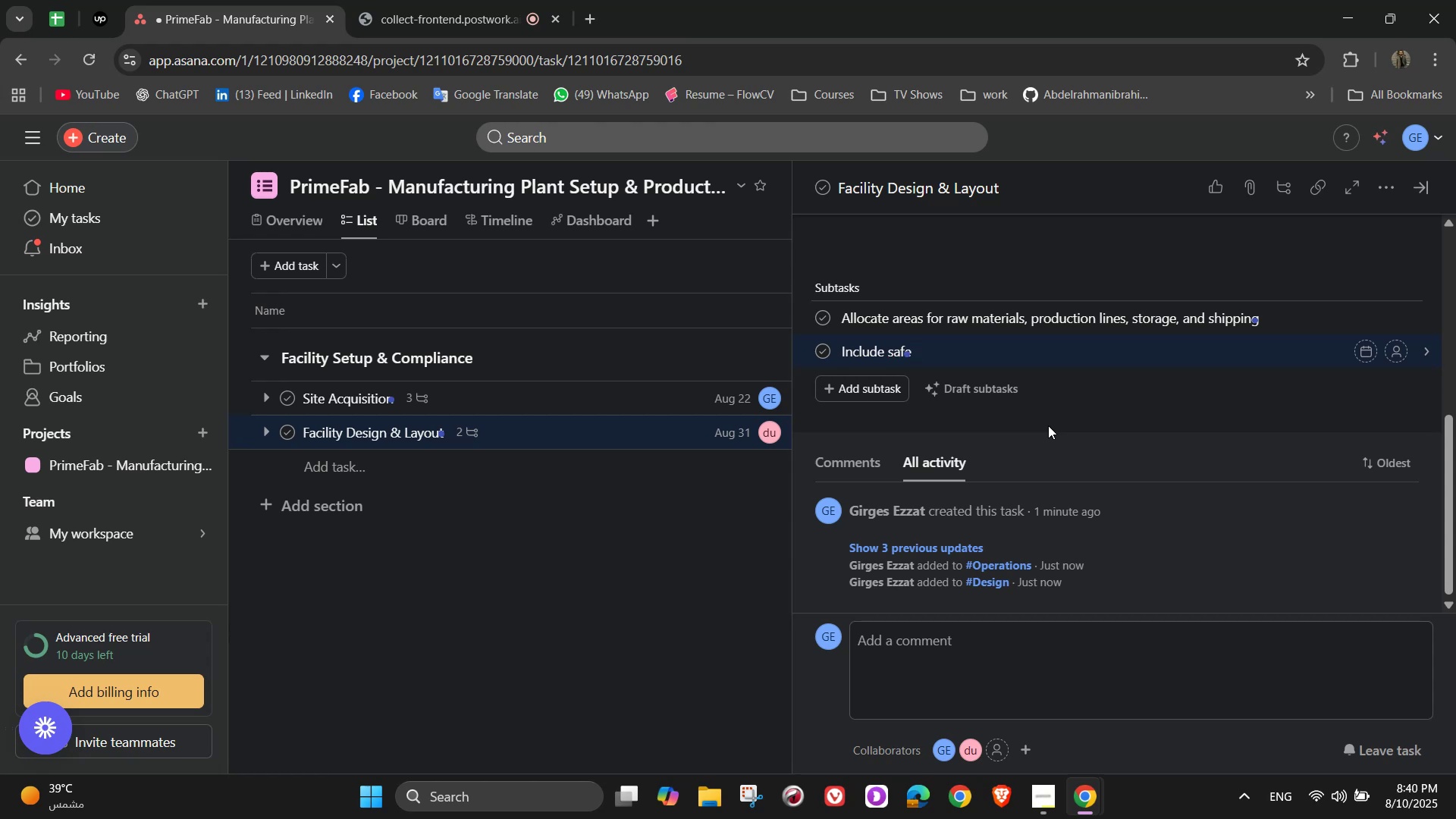 
type(ty exits and fire )
key(Backspace)
key(Backspace)
 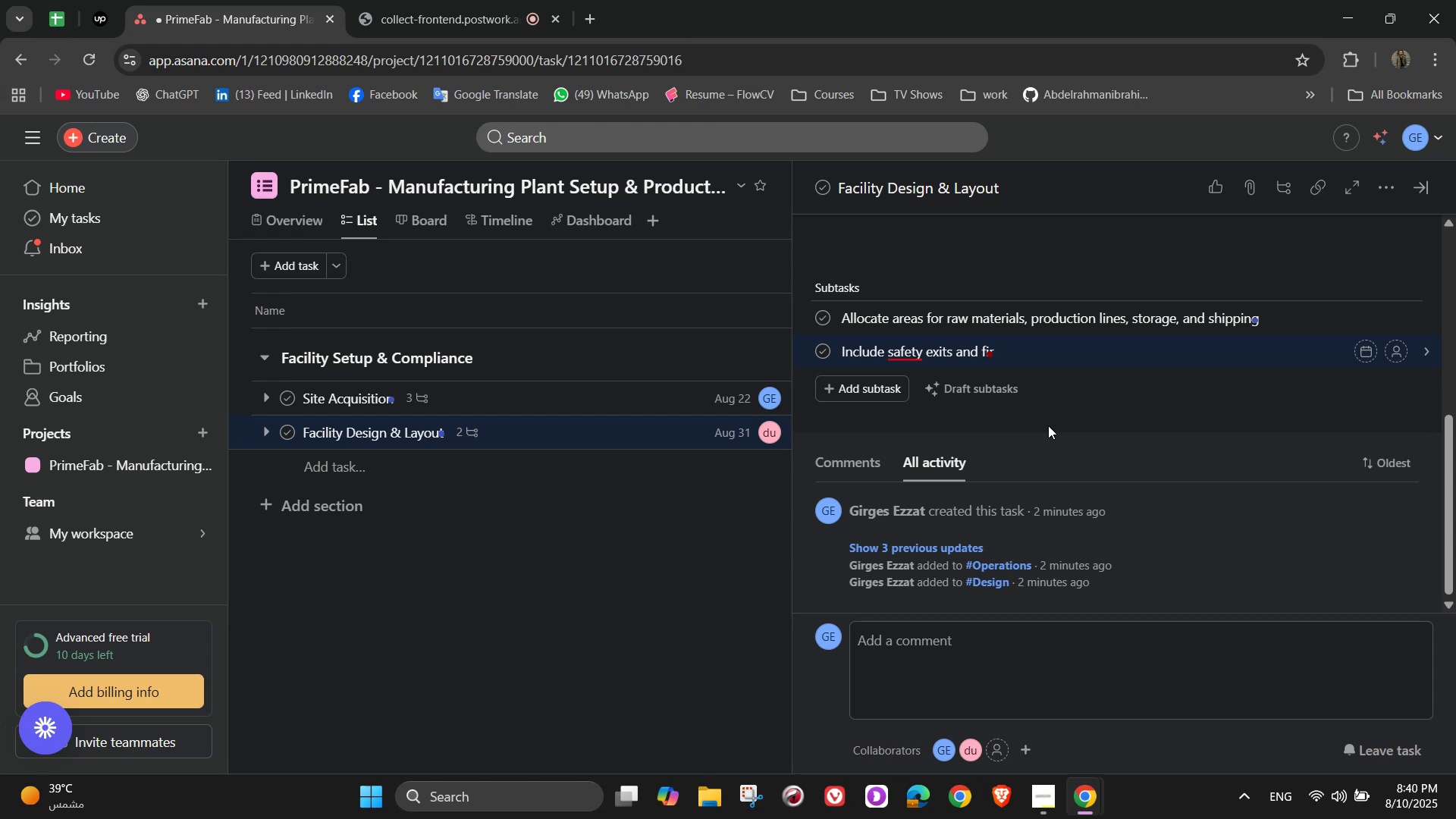 
type(e protection systems)
 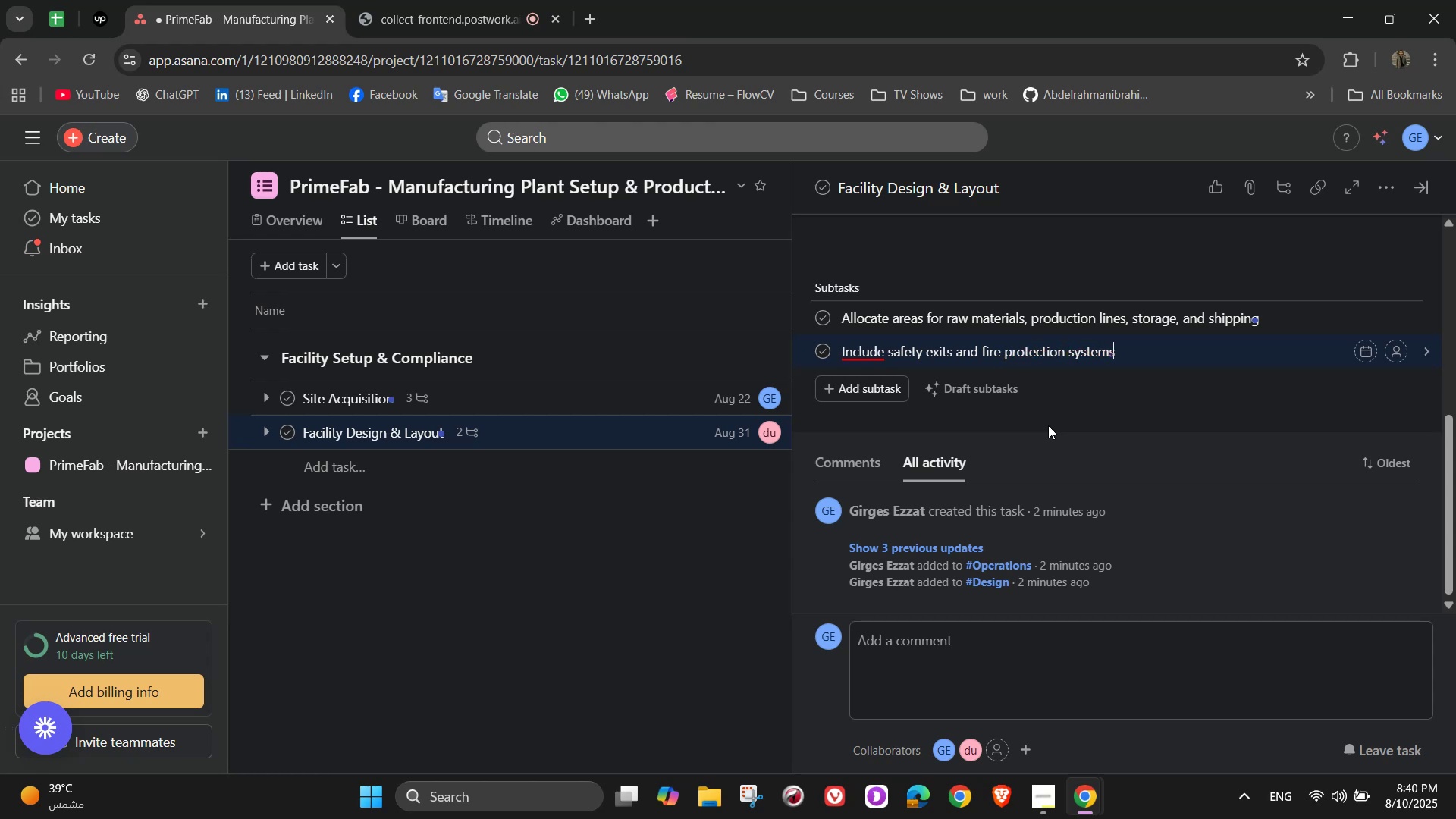 
key(Enter)
 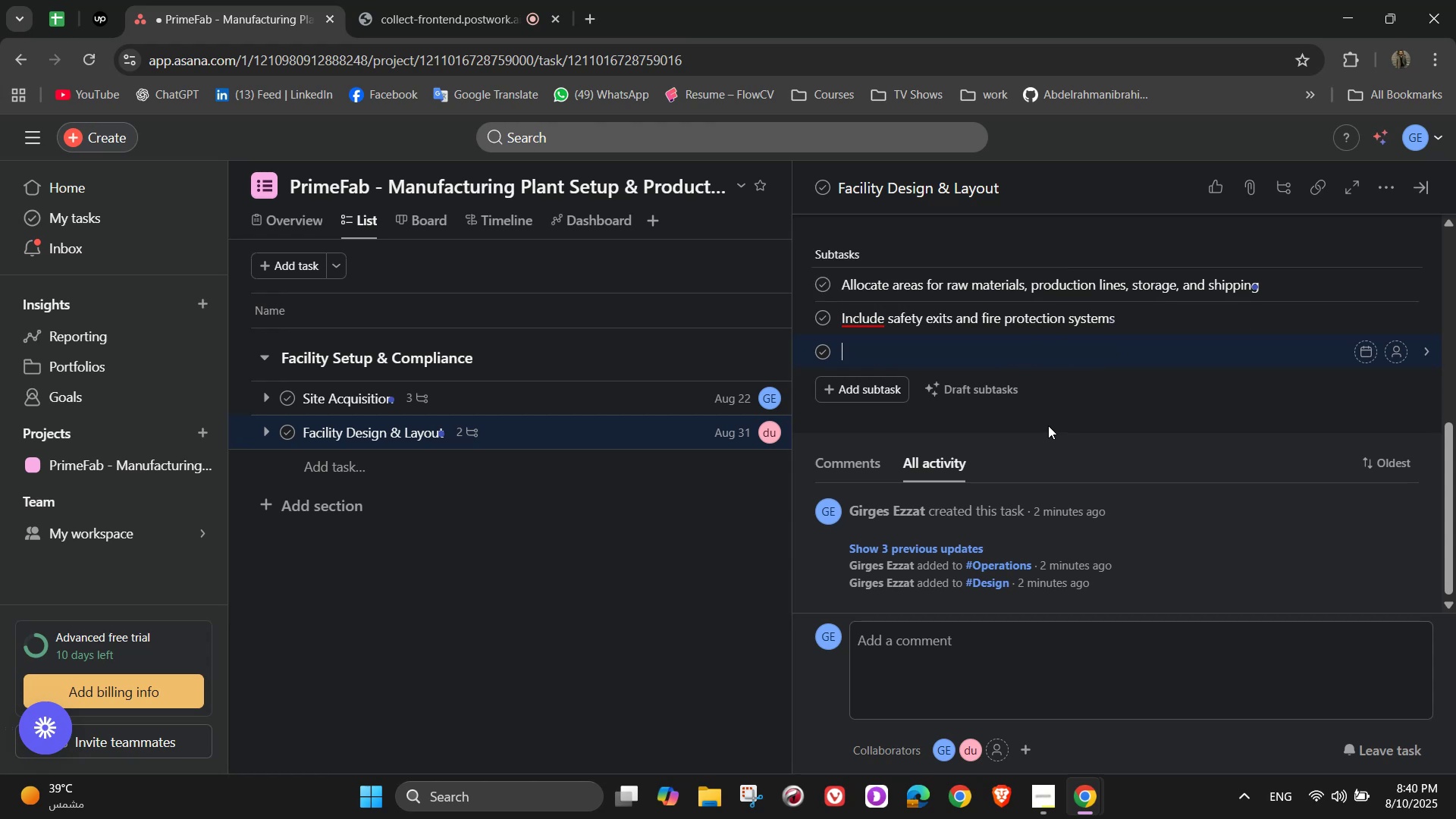 
type(Design ergom)
key(Backspace)
type(nomic workstations for employees)
 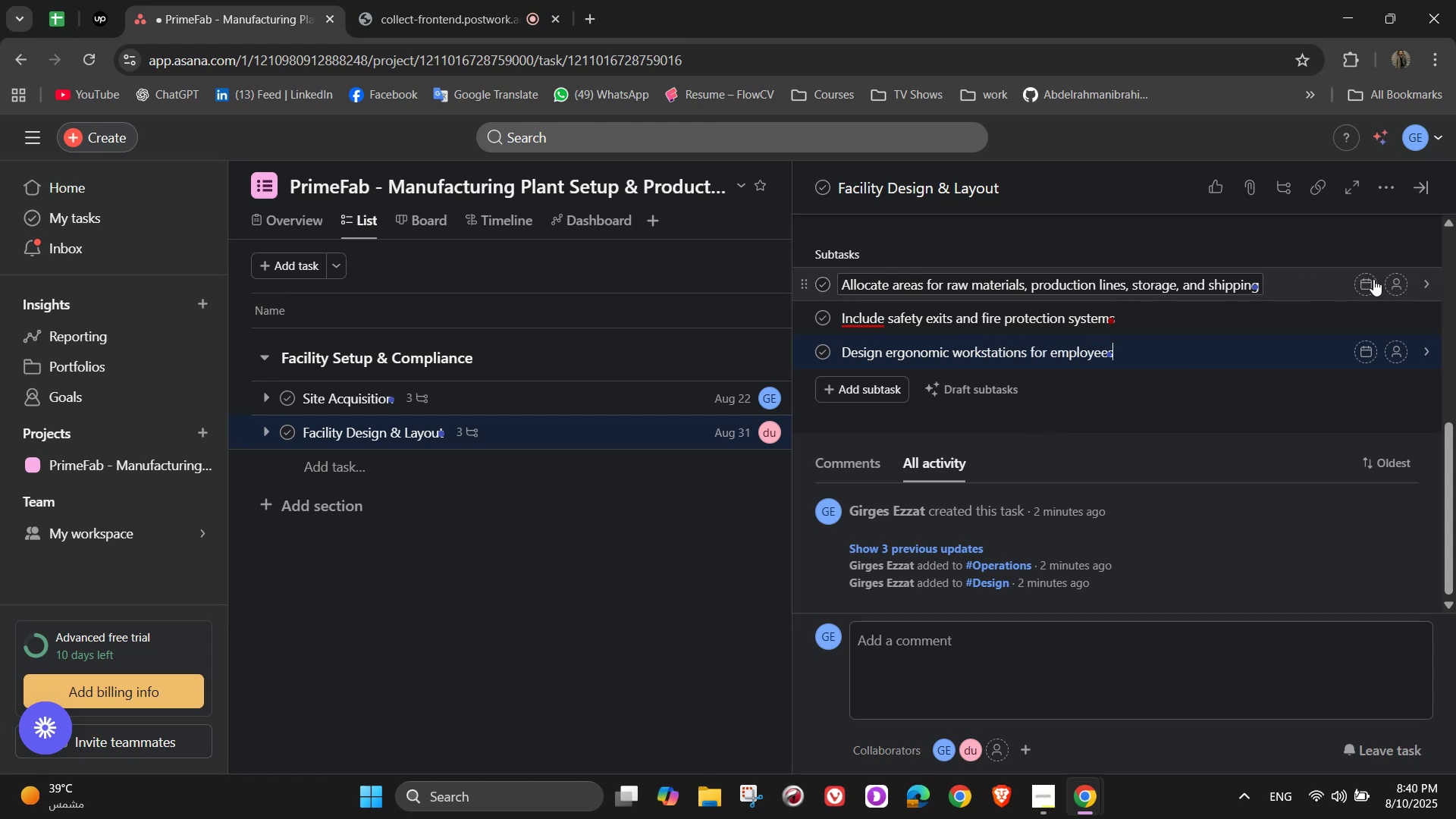 
left_click([1396, 287])
 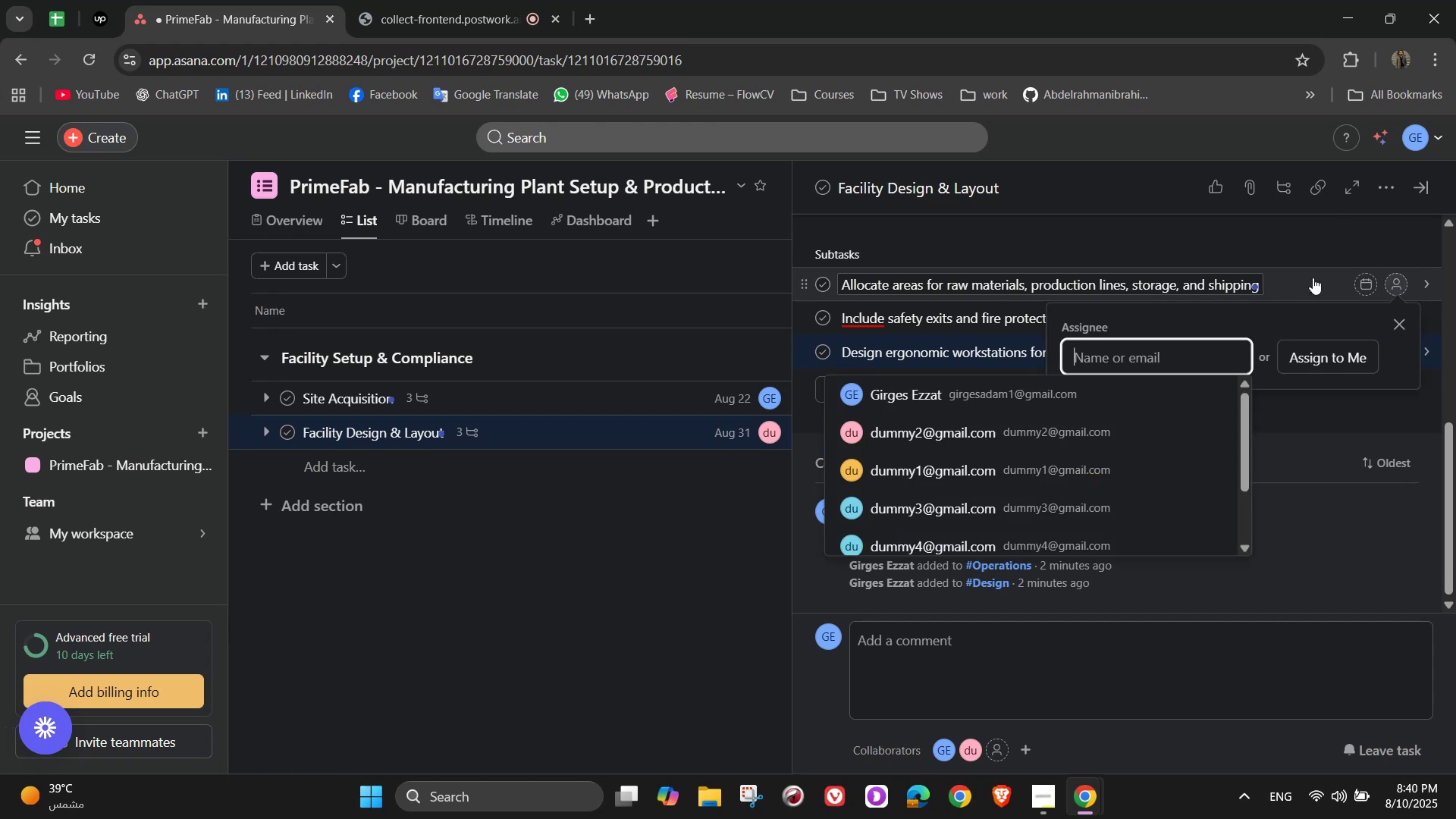 
wait(8.55)
 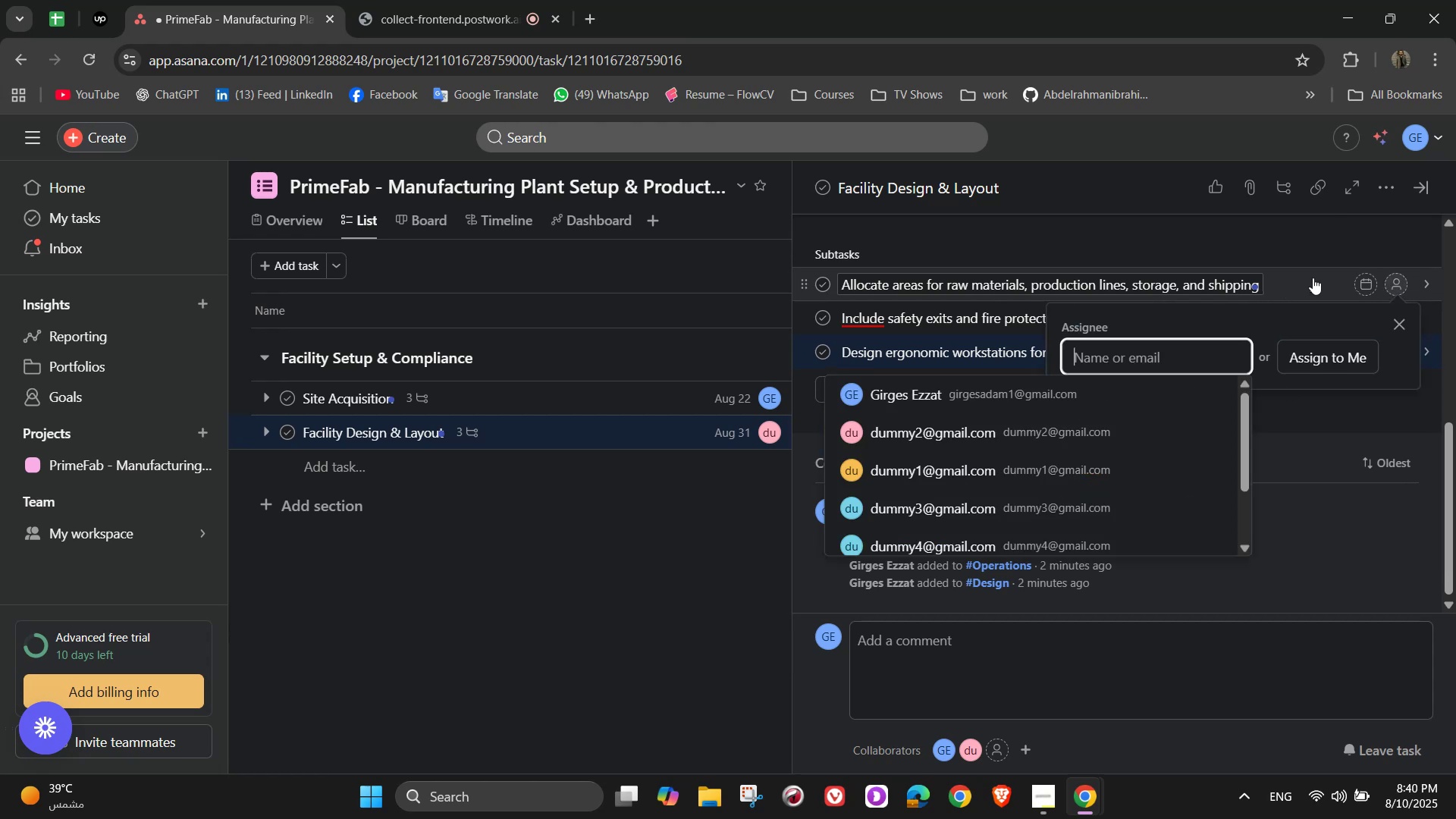 
left_click([1073, 429])
 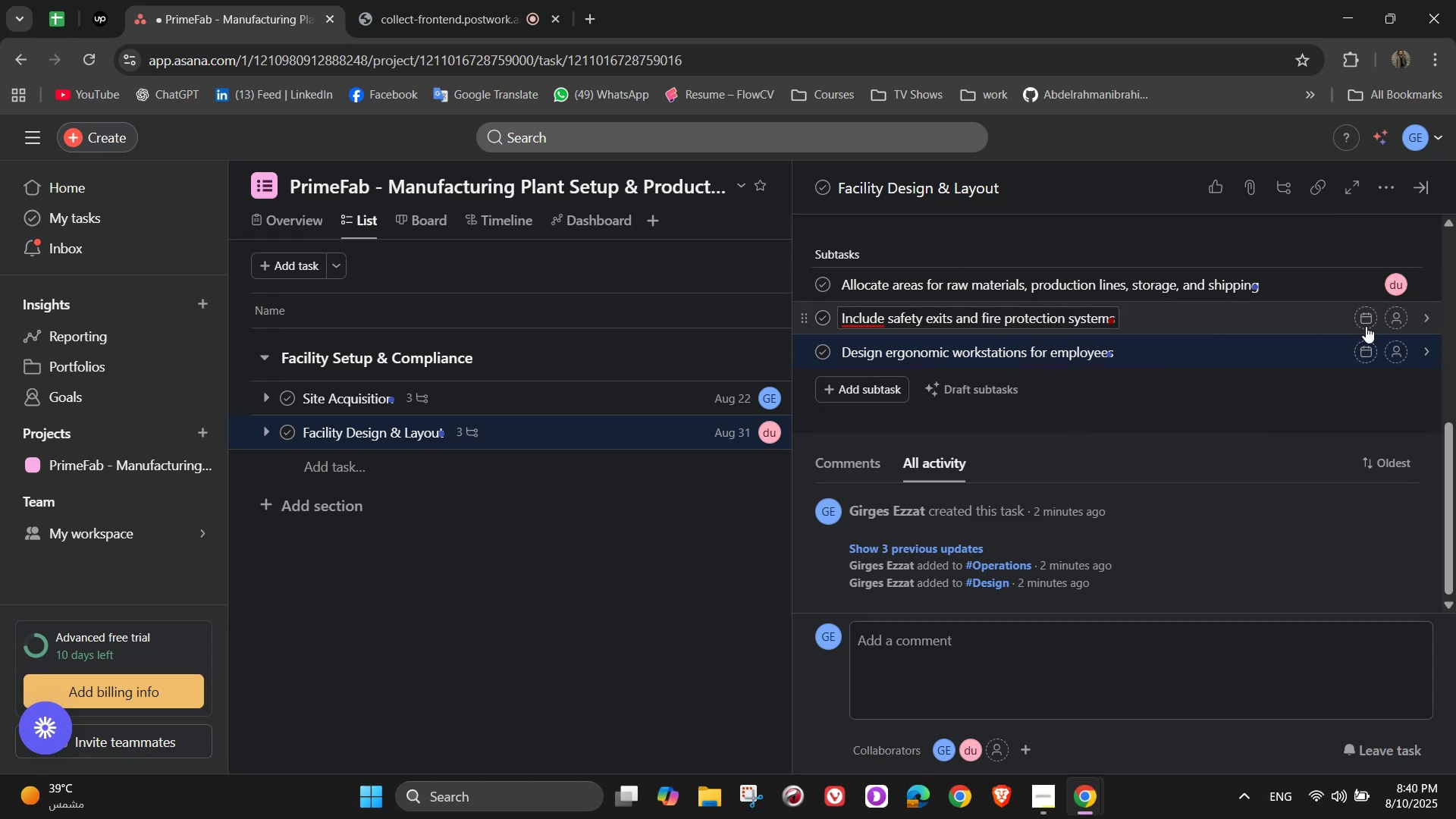 
left_click([1394, 322])
 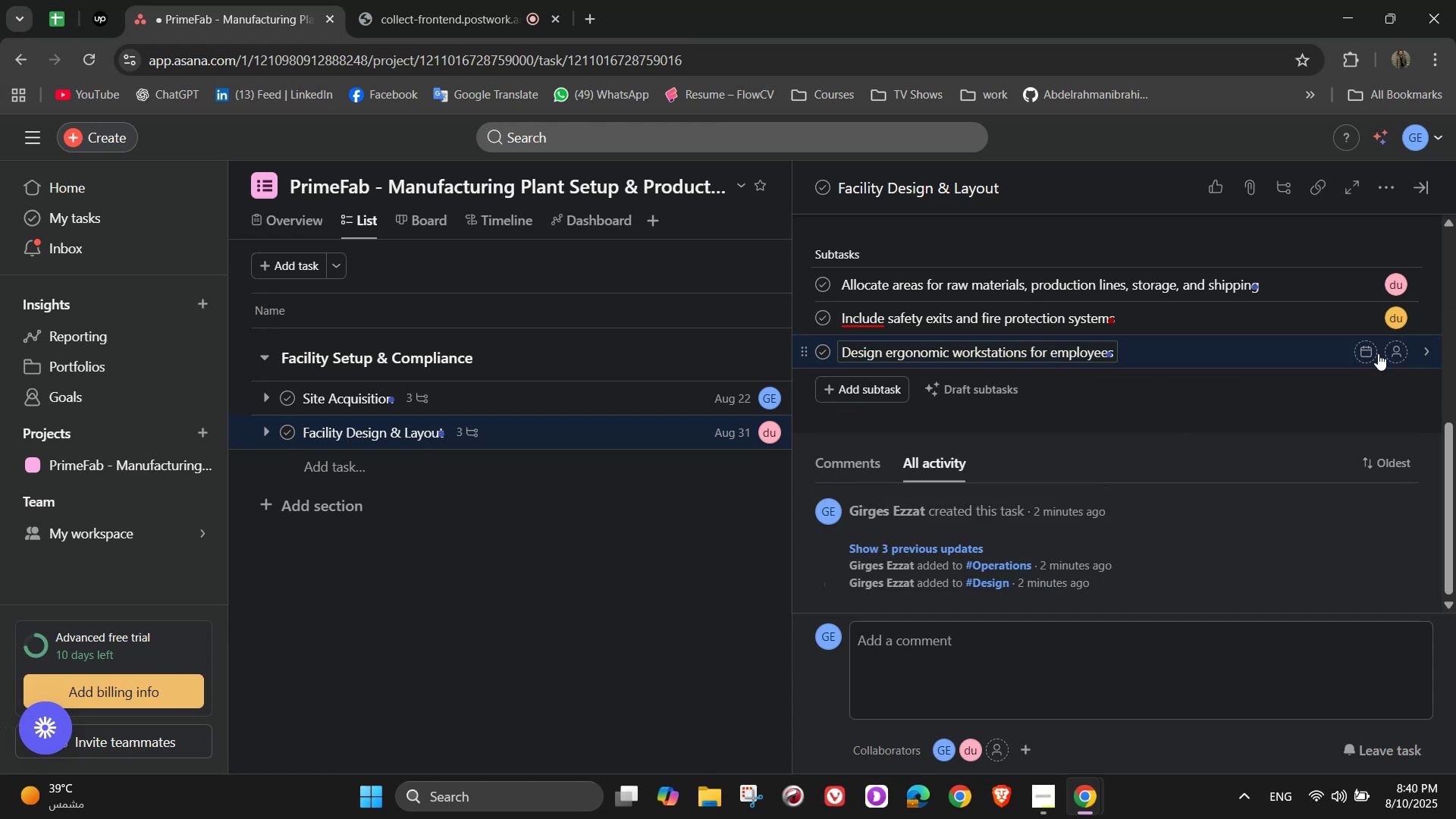 
left_click([1388, 348])
 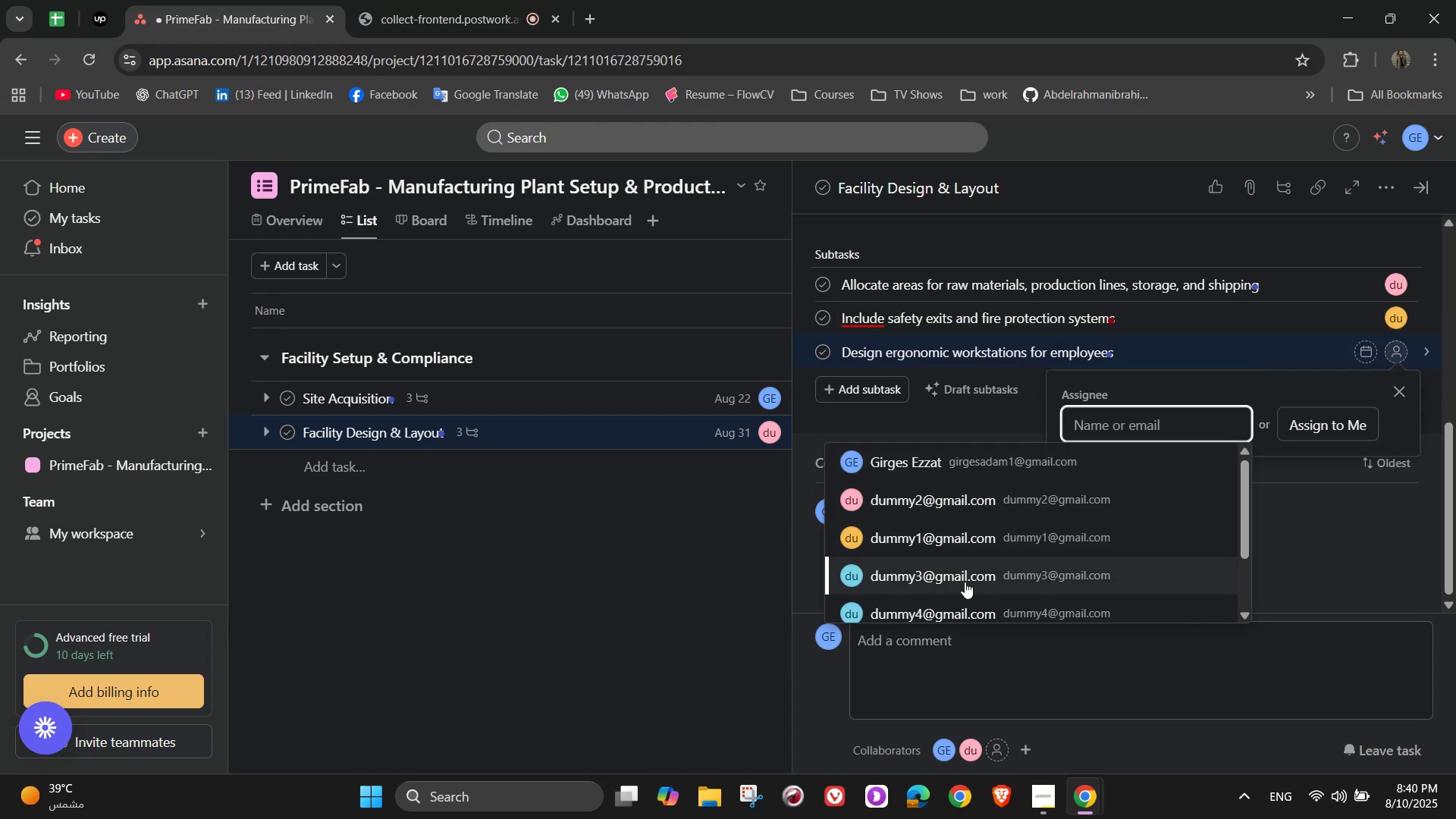 
left_click([965, 582])
 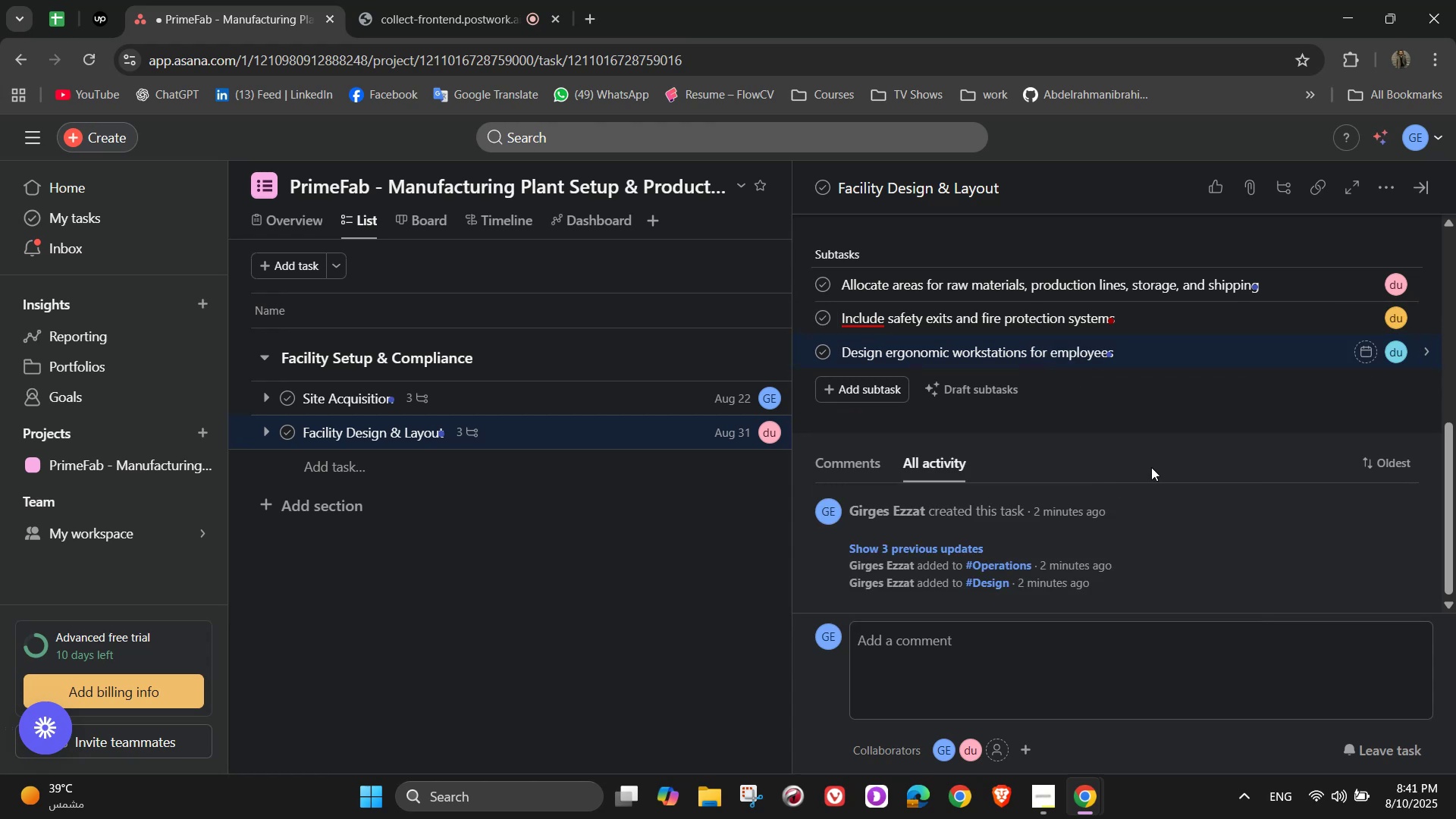 
scroll: coordinate [1316, 433], scroll_direction: up, amount: 5.0
 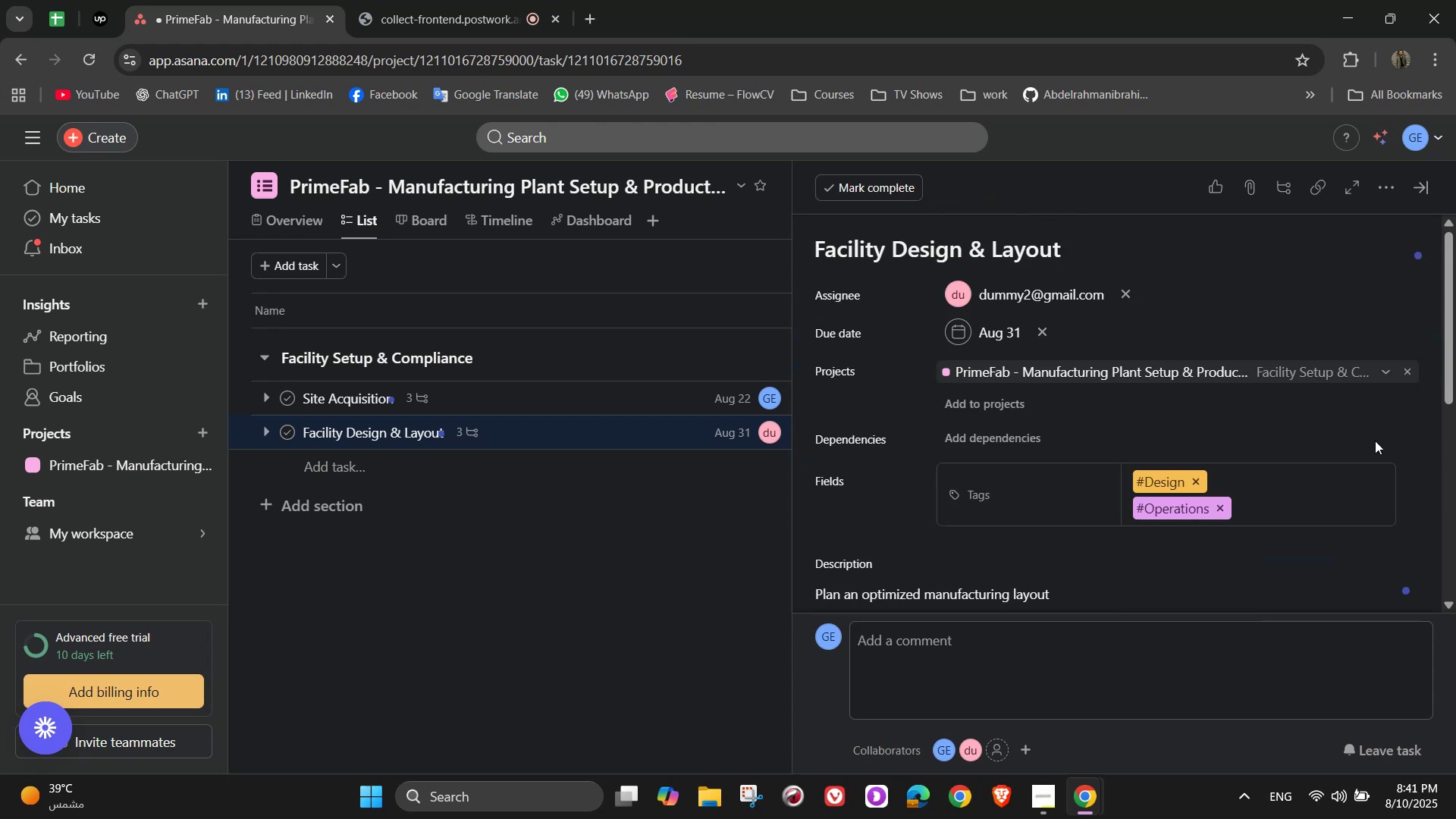 
scroll: coordinate [1371, 439], scroll_direction: down, amount: 4.0
 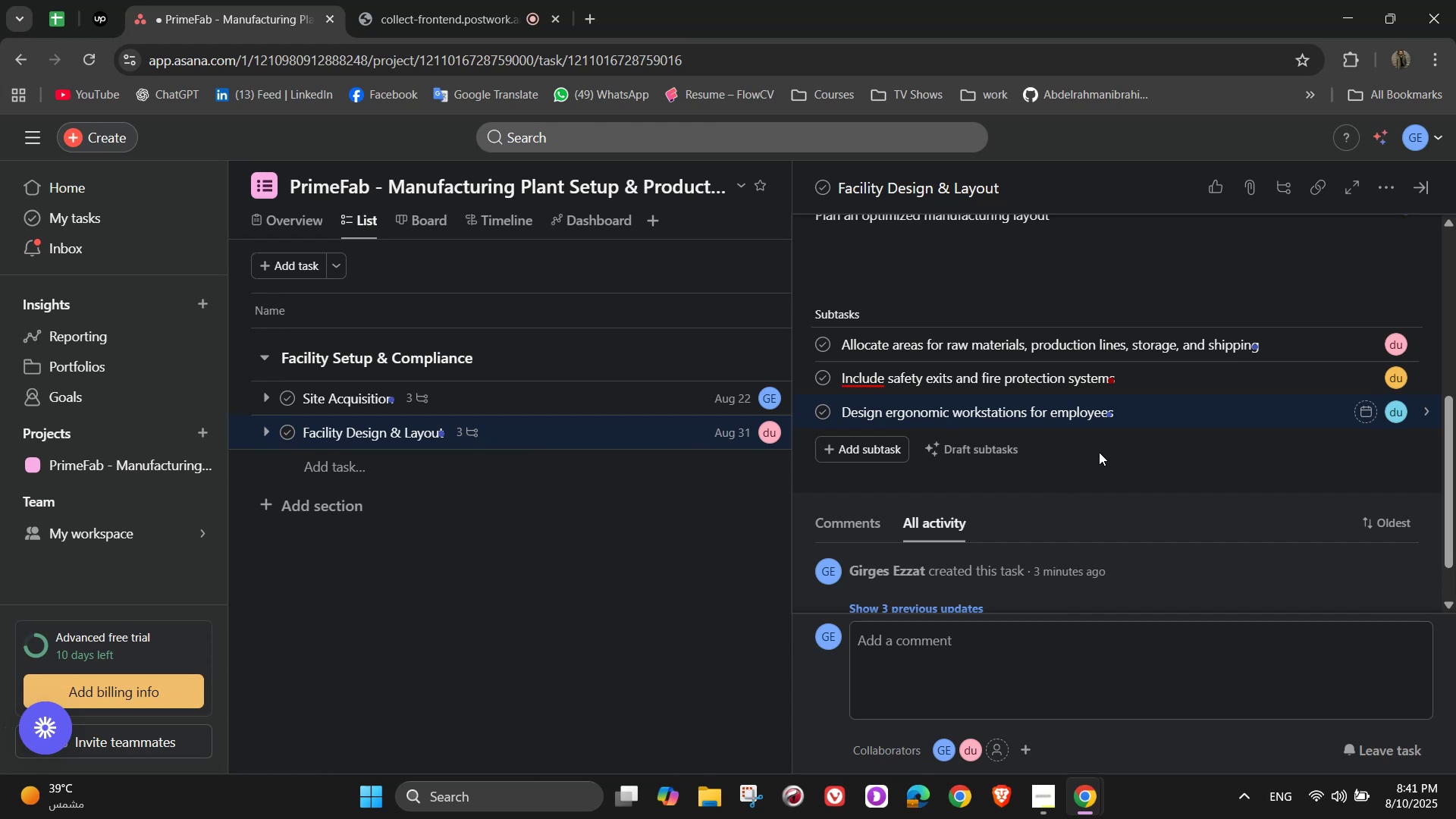 
wait(5.19)
 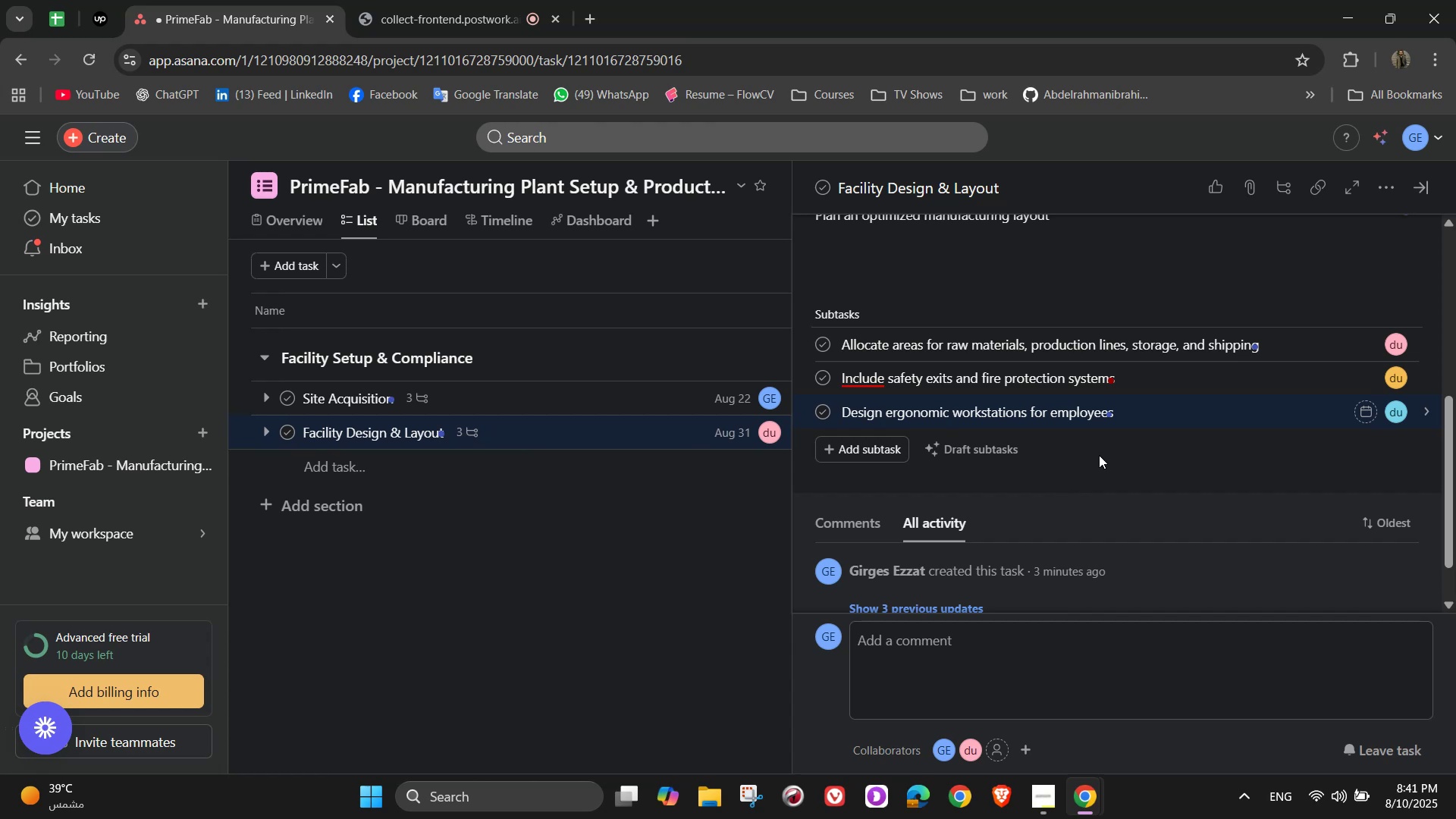 
scroll: coordinate [1331, 340], scroll_direction: up, amount: 5.0
 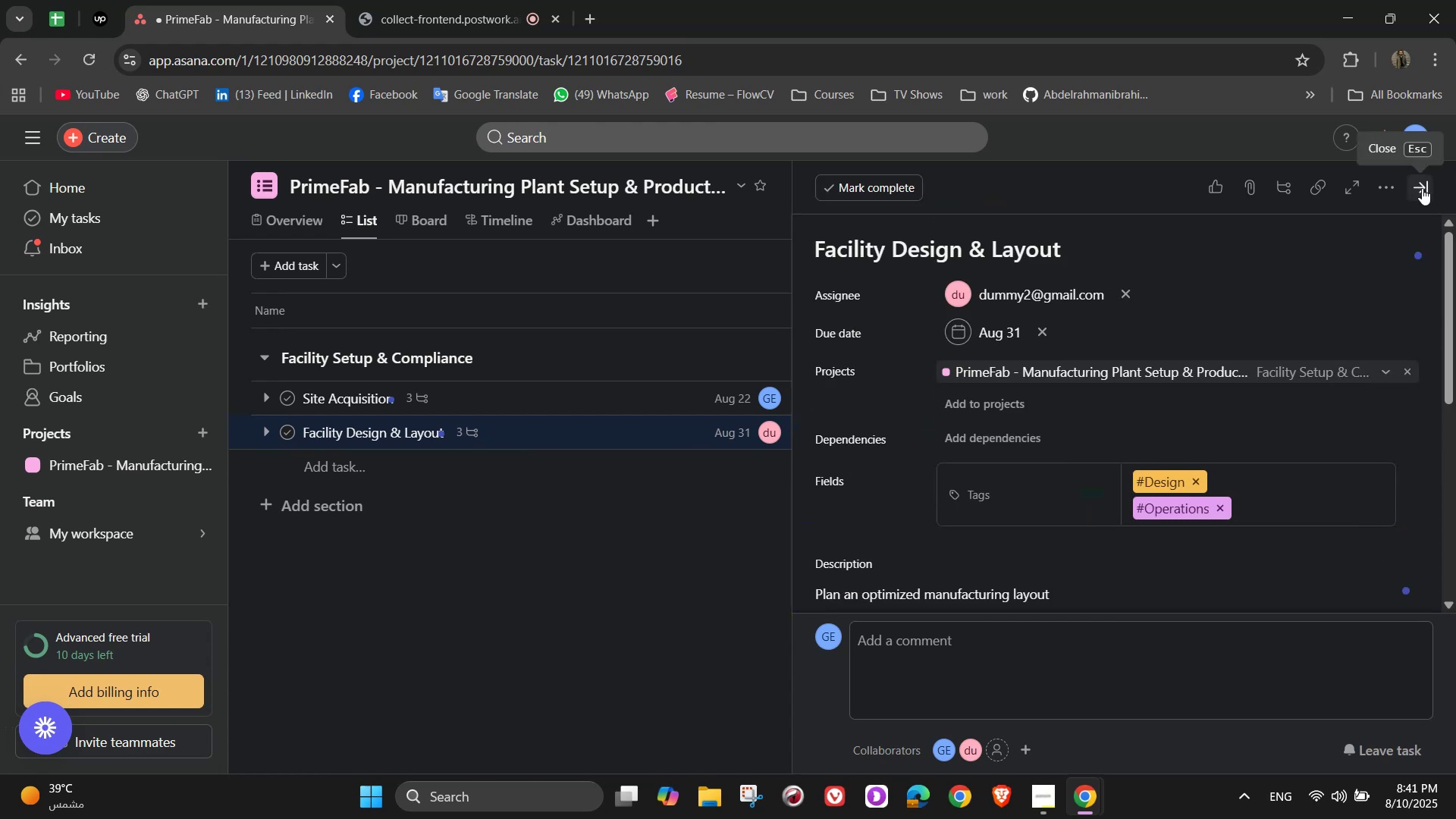 
left_click([1422, 188])
 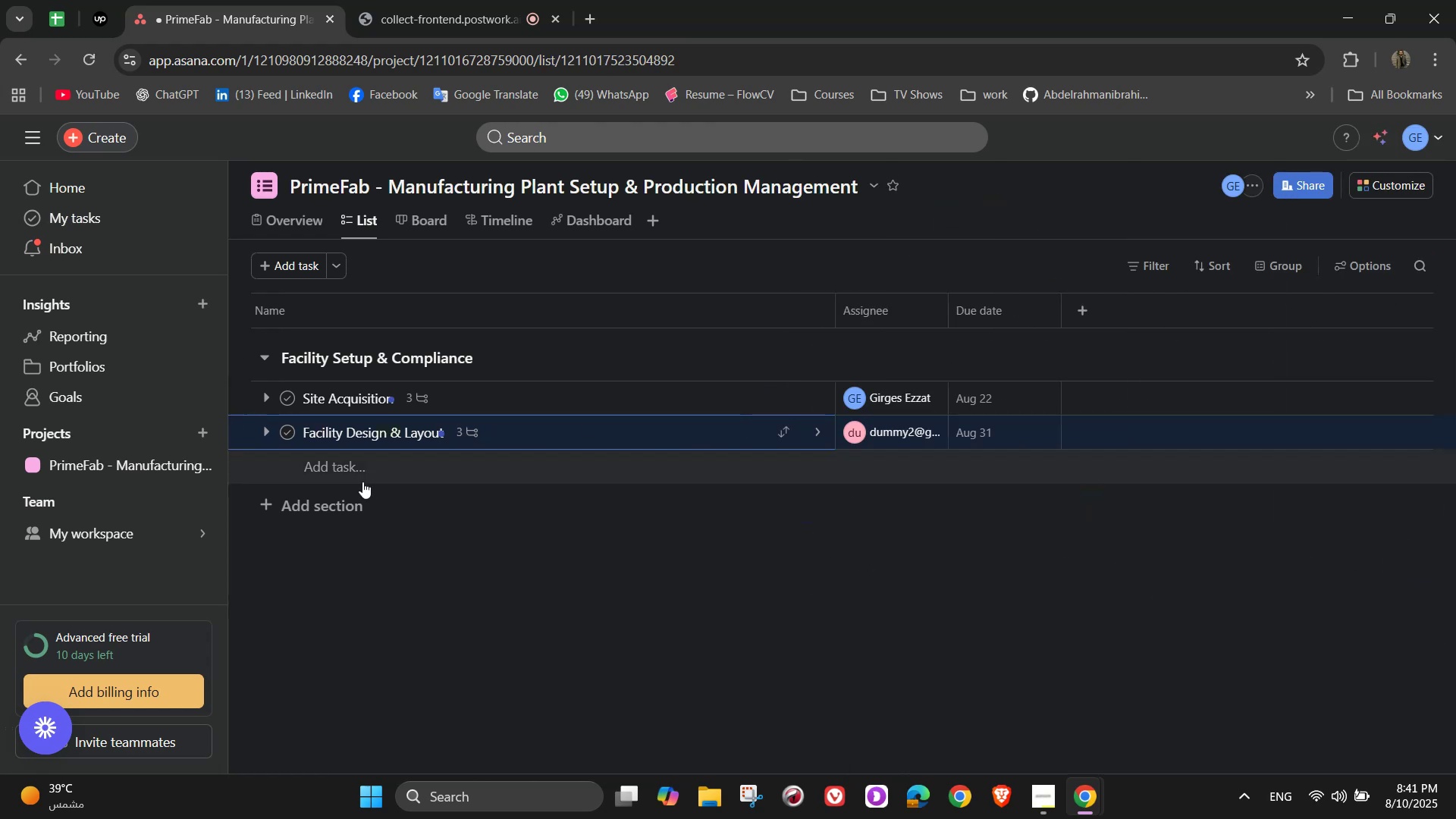 
left_click([354, 479])
 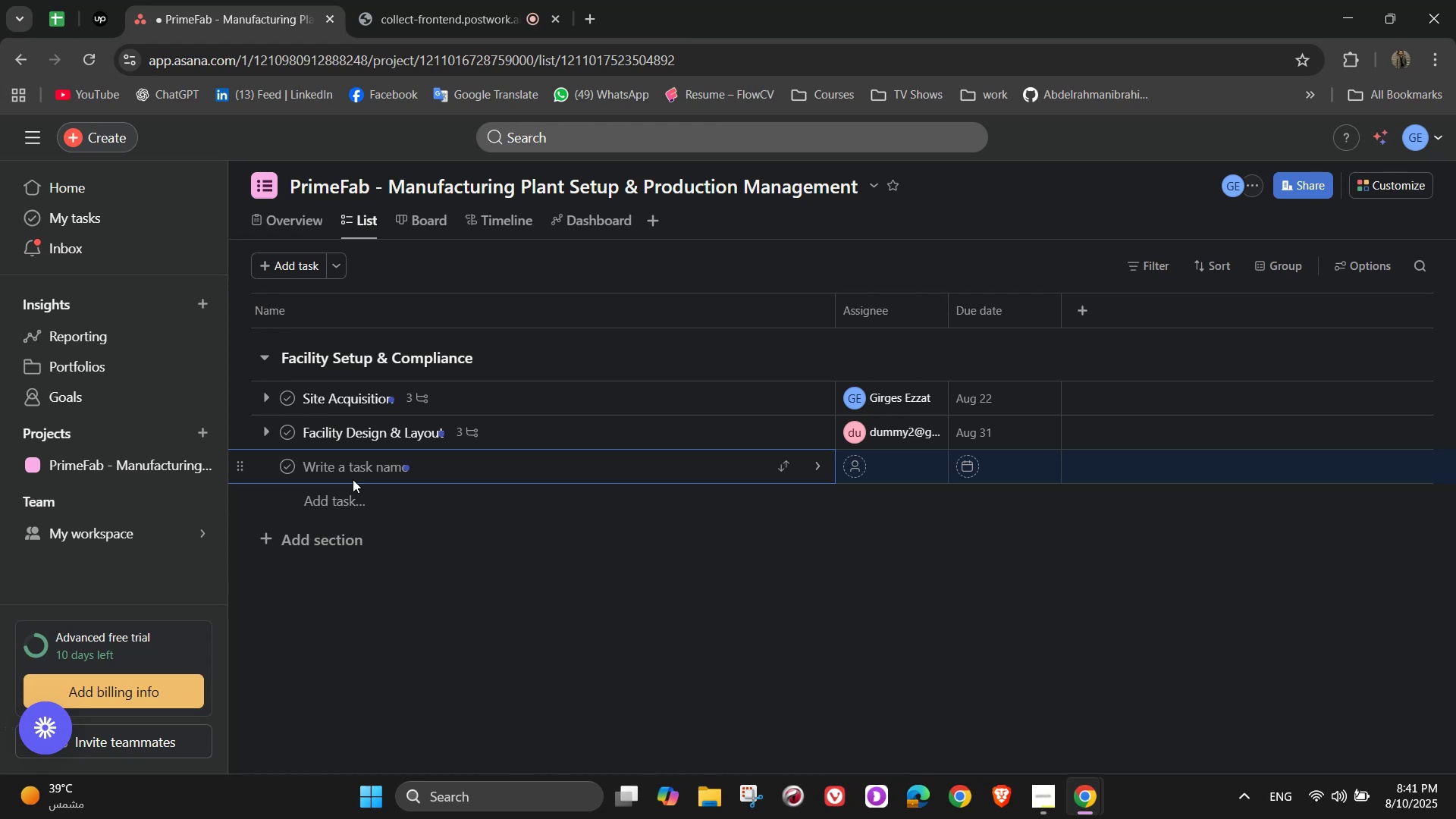 
wait(29.4)
 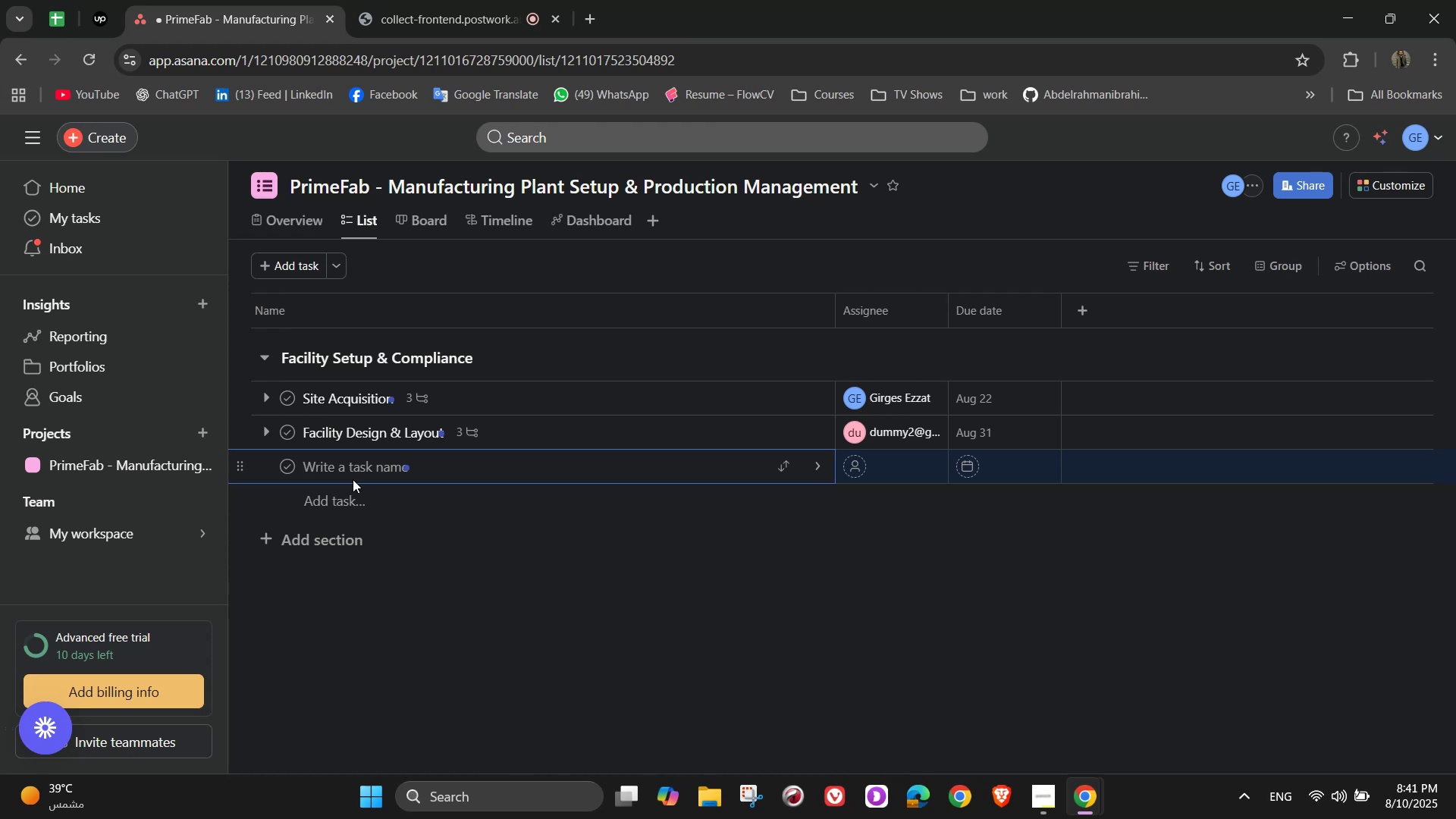 
type(Regulatory Compliance)
 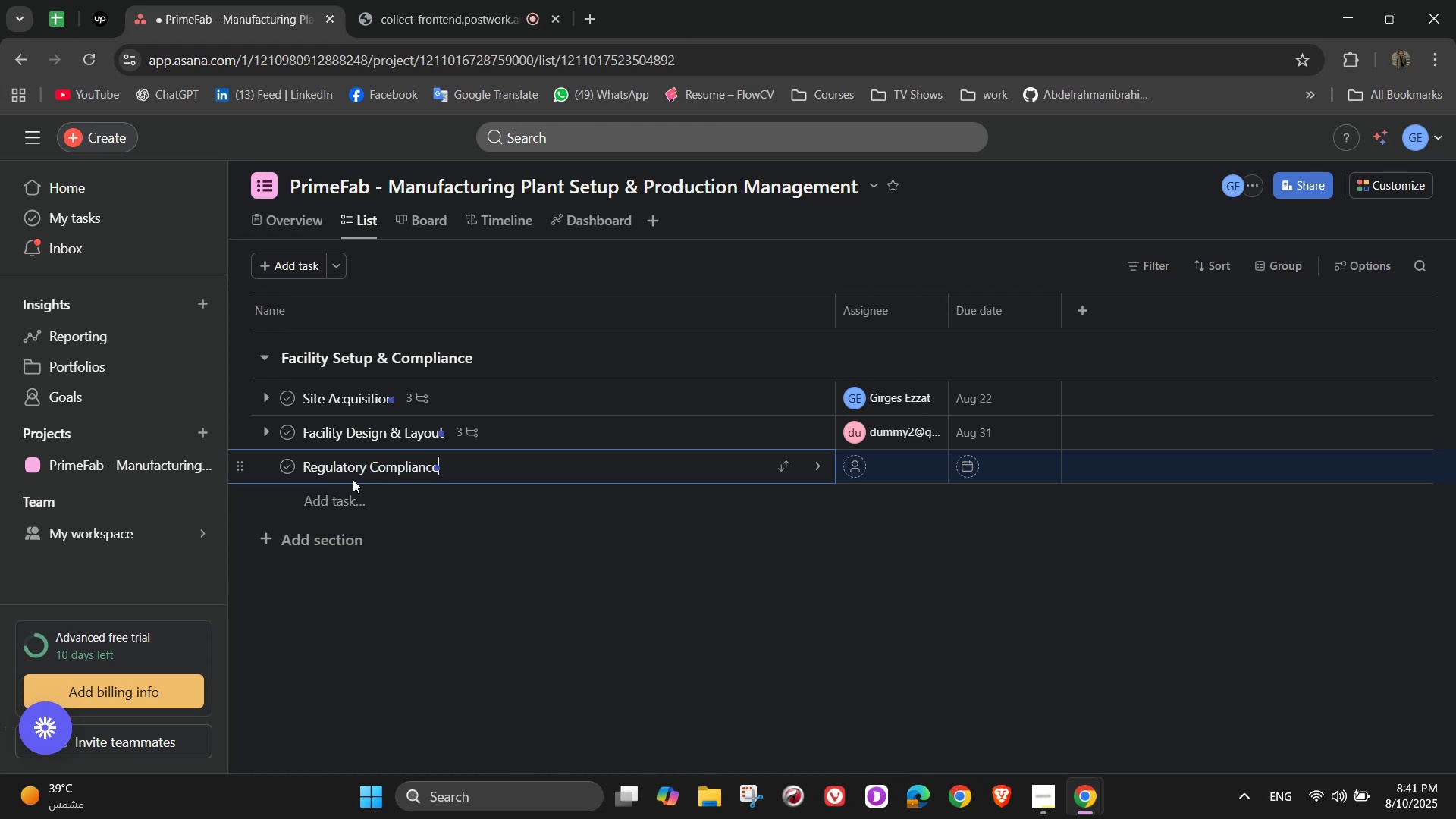 
left_click([818, 468])
 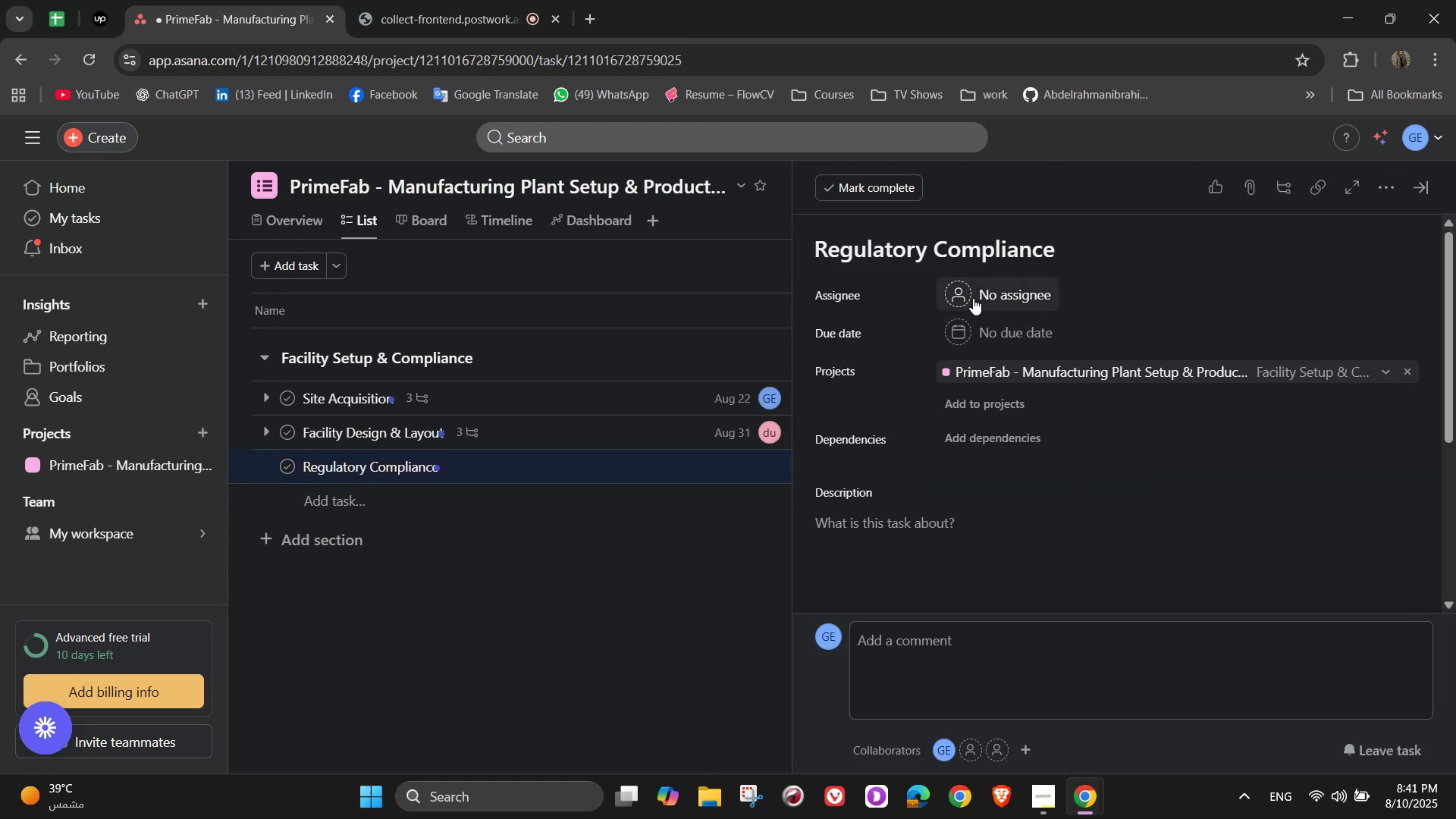 
left_click([973, 298])
 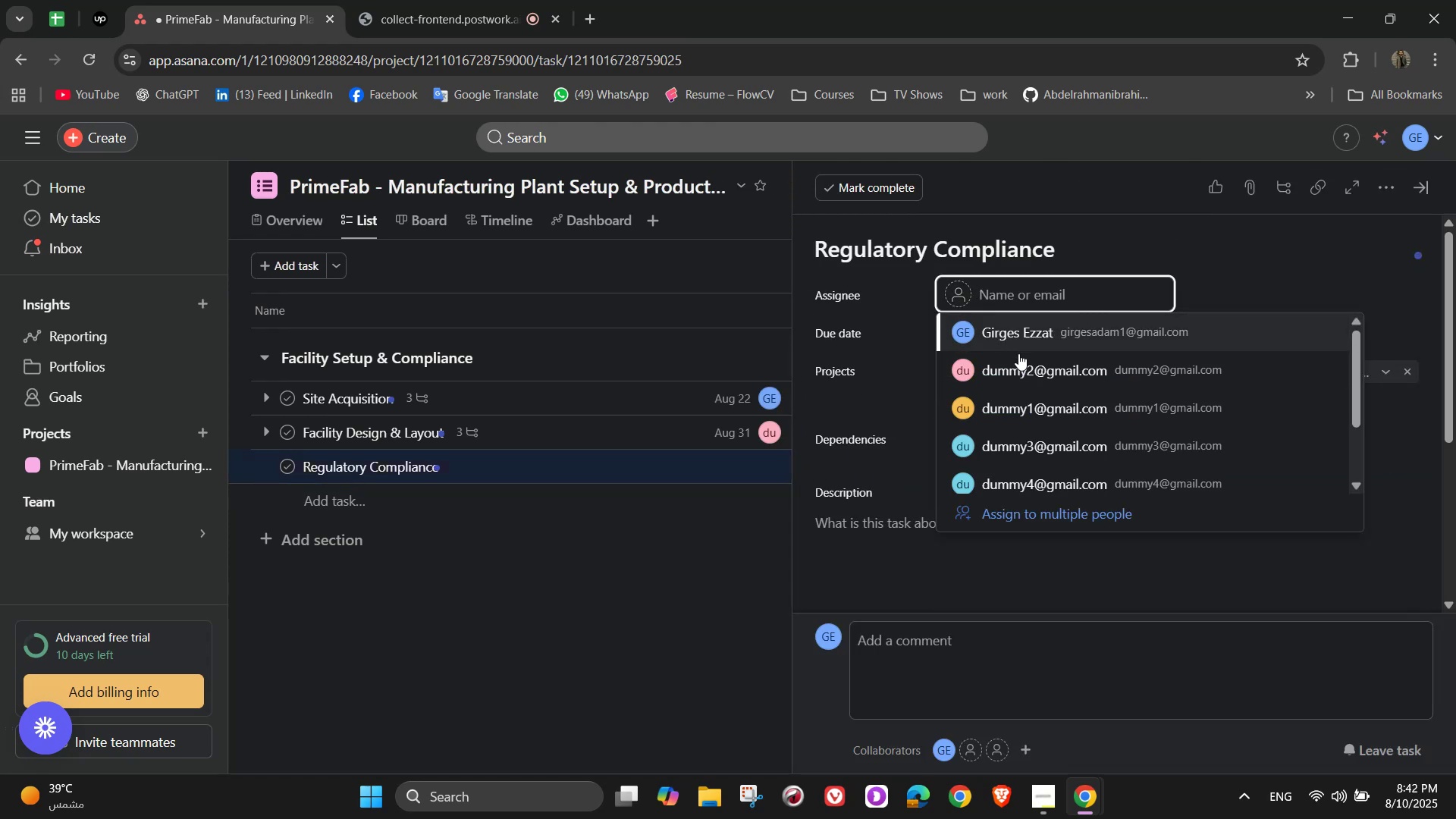 
wait(5.76)
 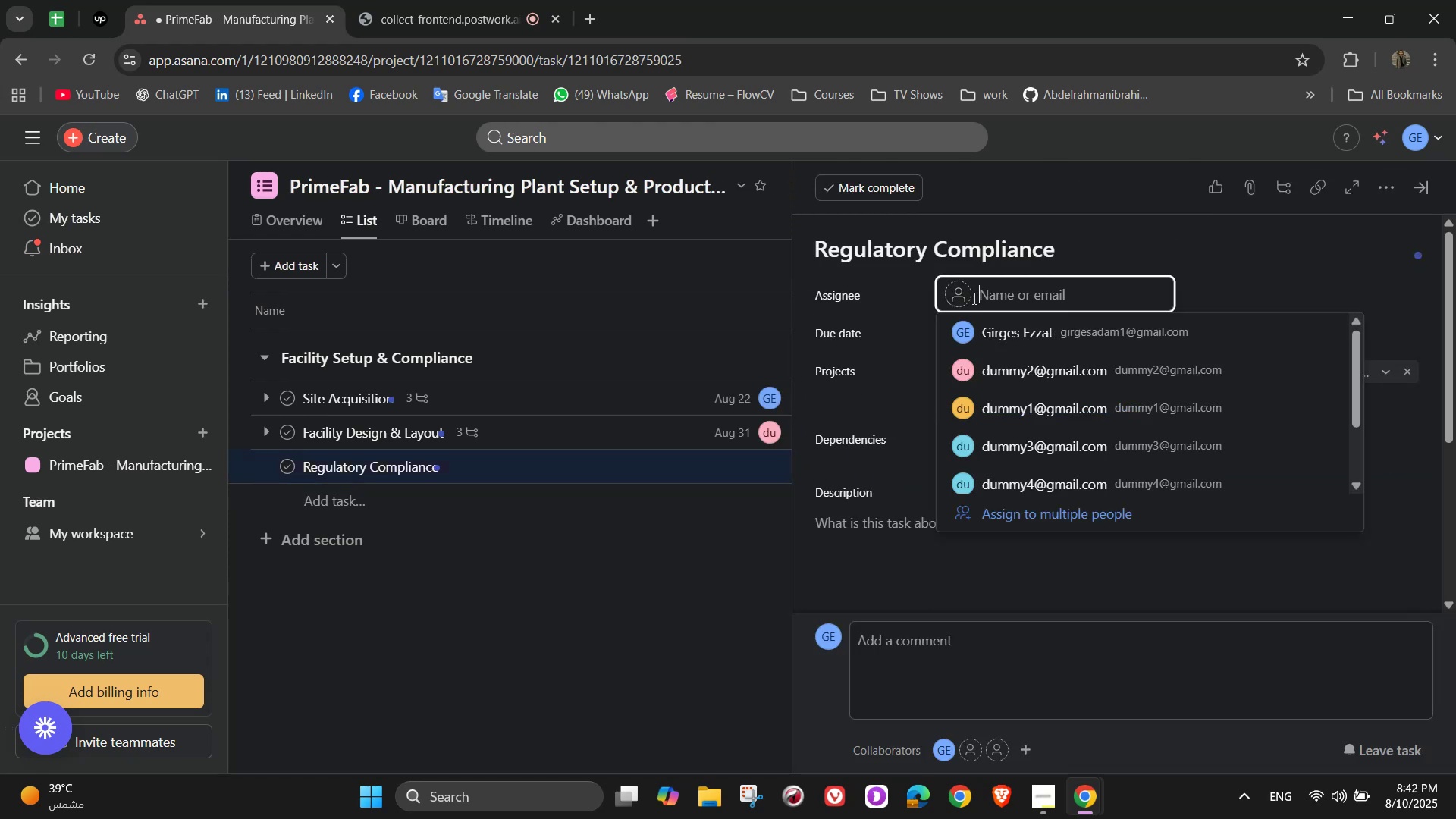 
left_click([1031, 340])
 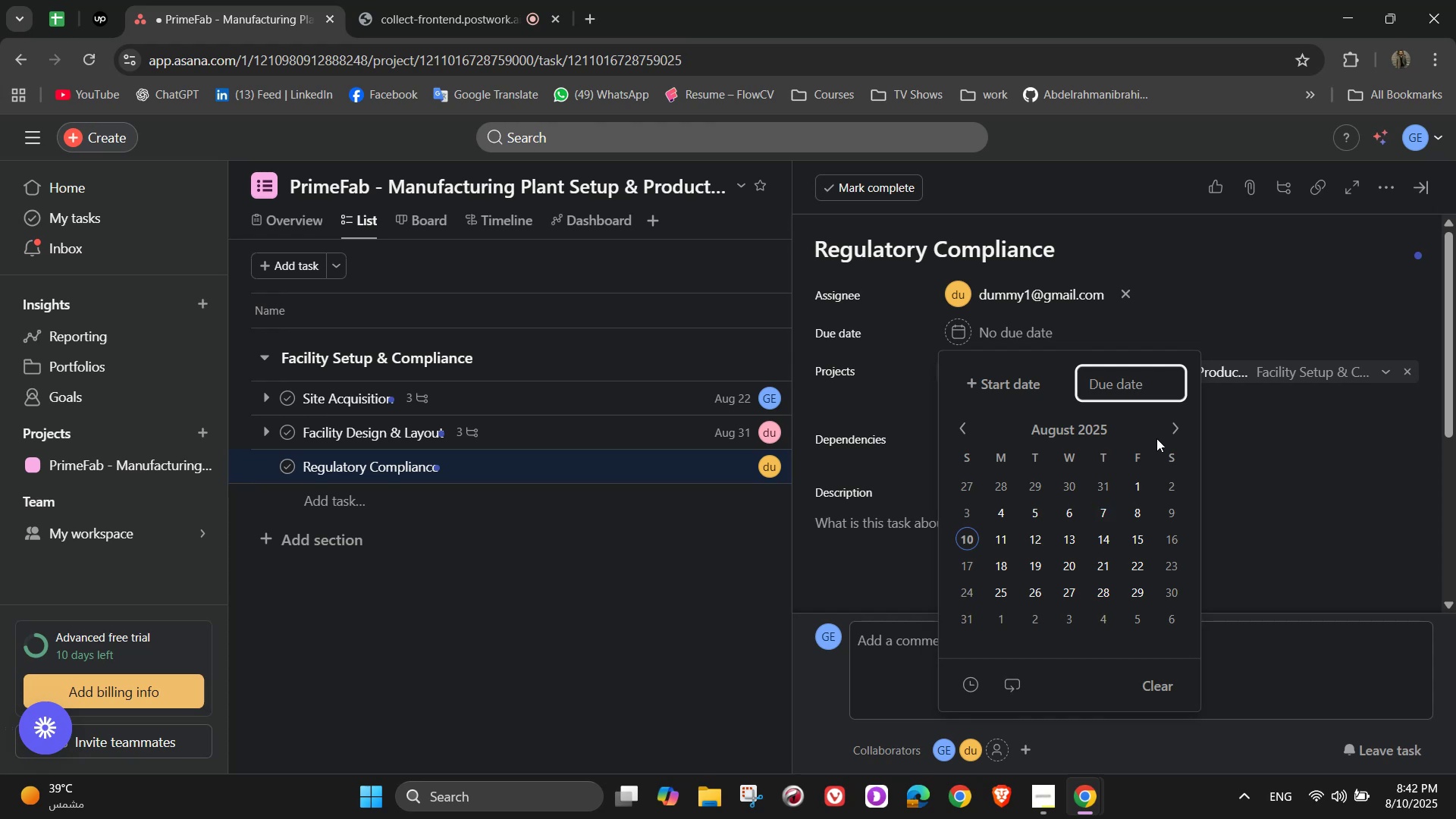 
left_click([1163, 431])
 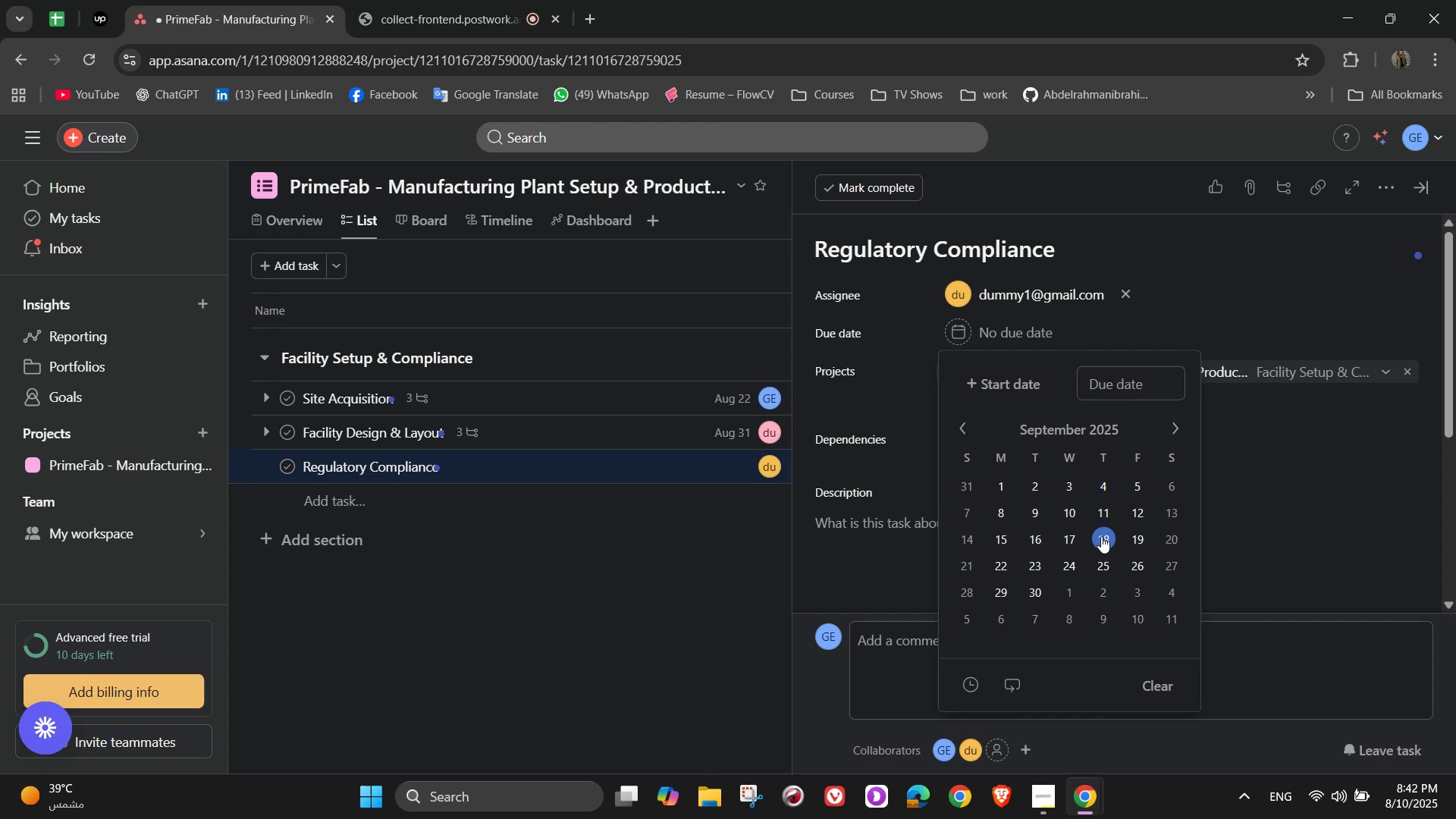 
left_click([1105, 515])
 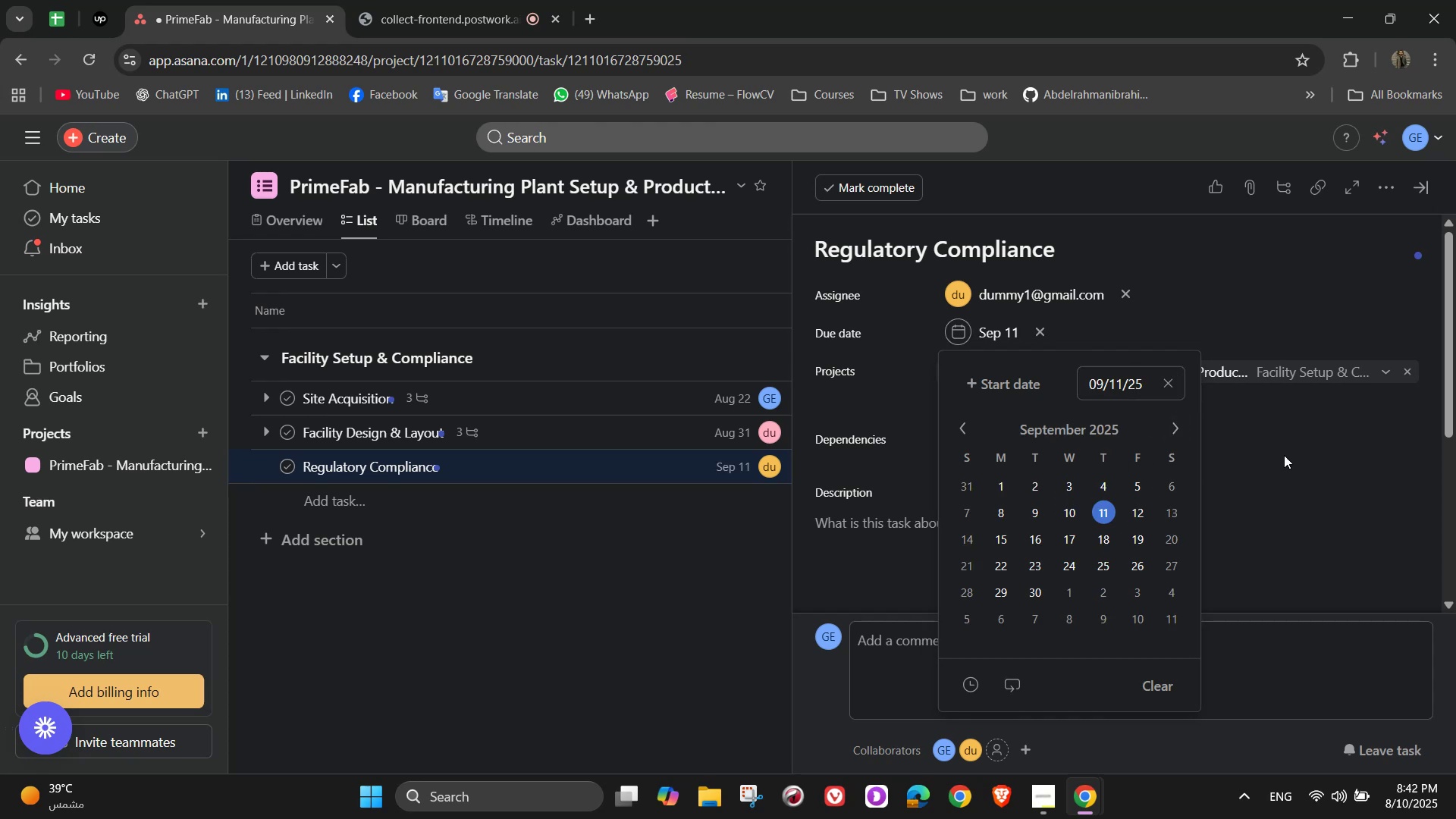 
left_click([1313, 453])
 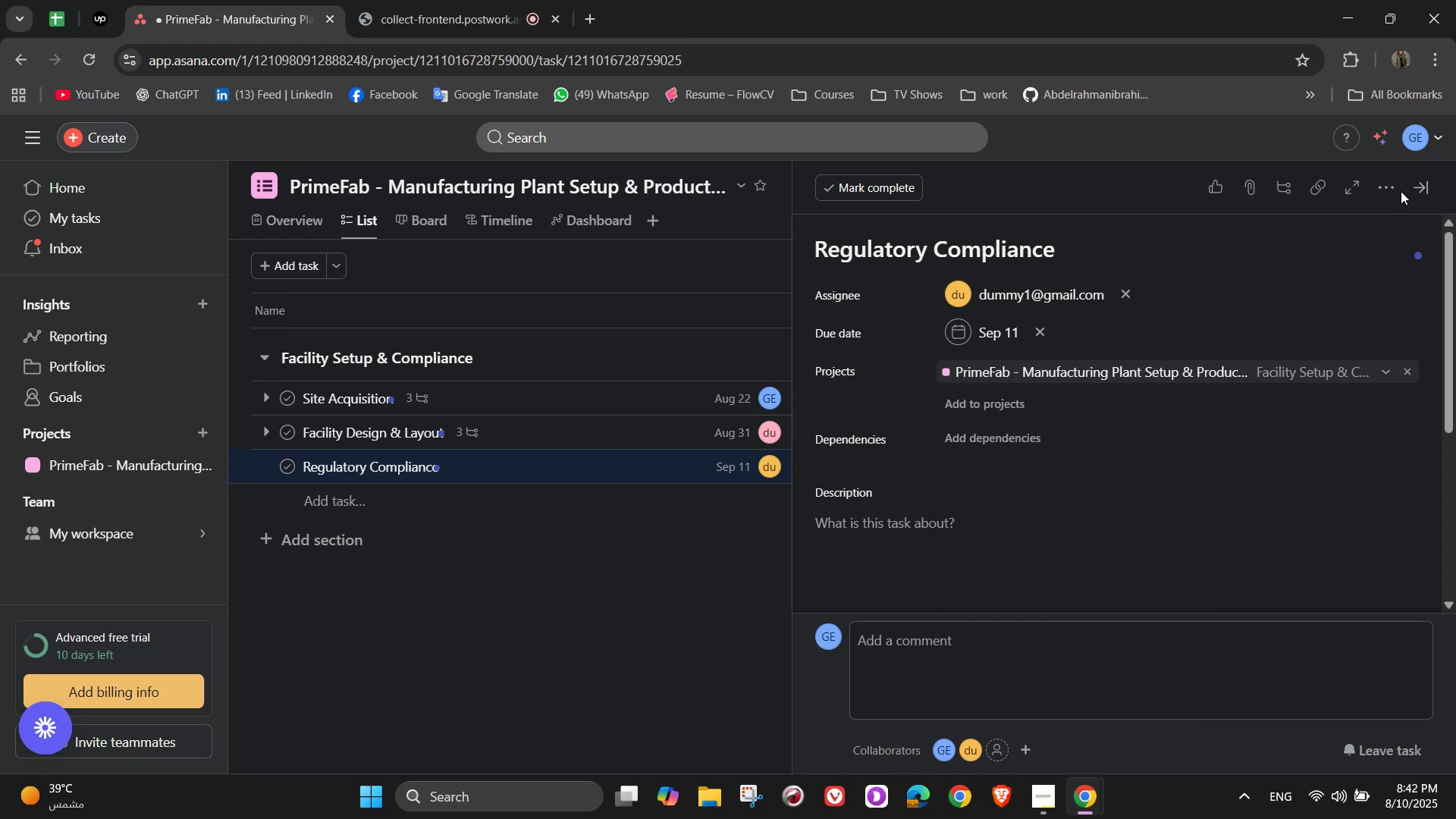 
left_click([1387, 178])
 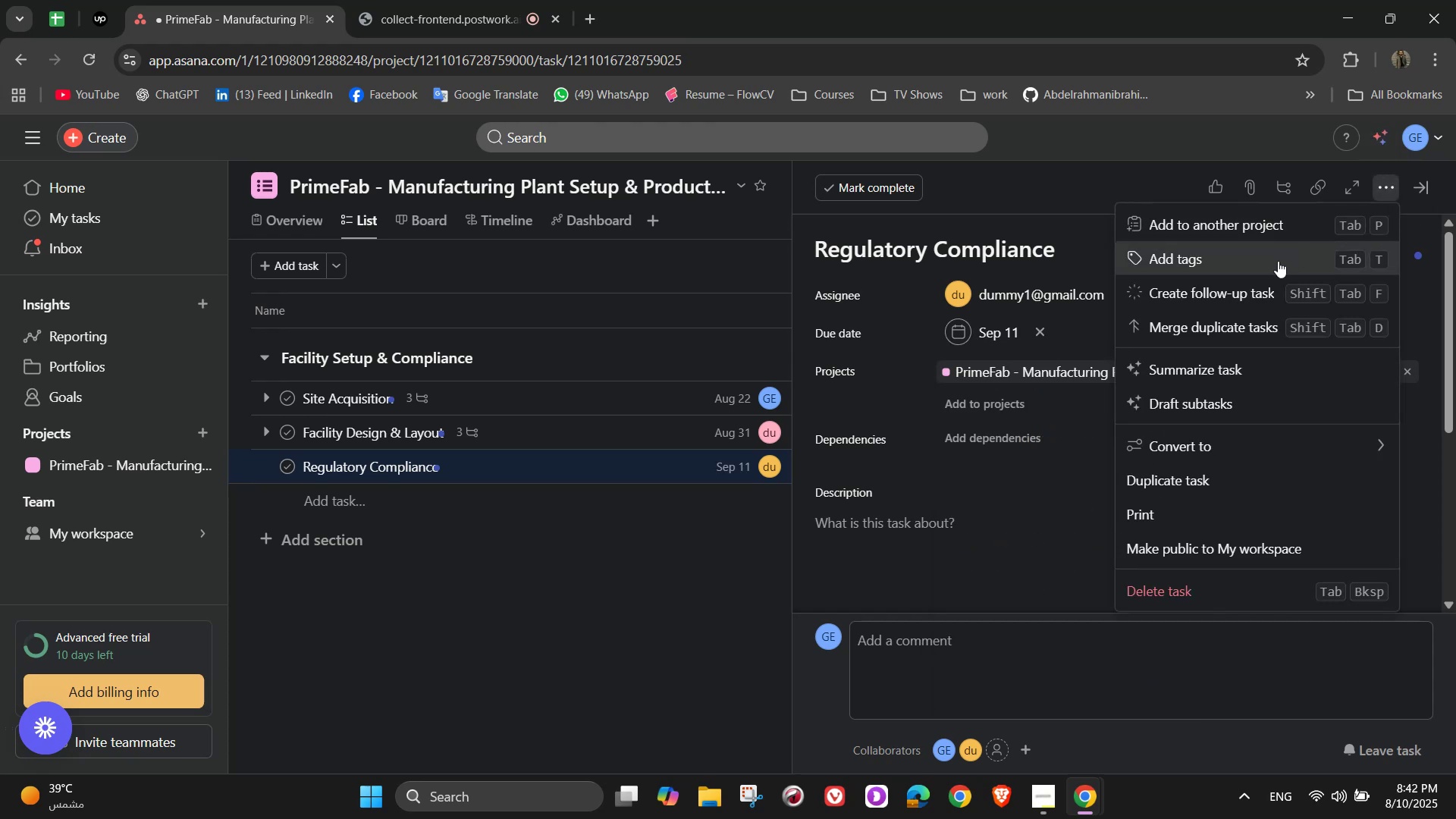 
left_click([1278, 261])
 